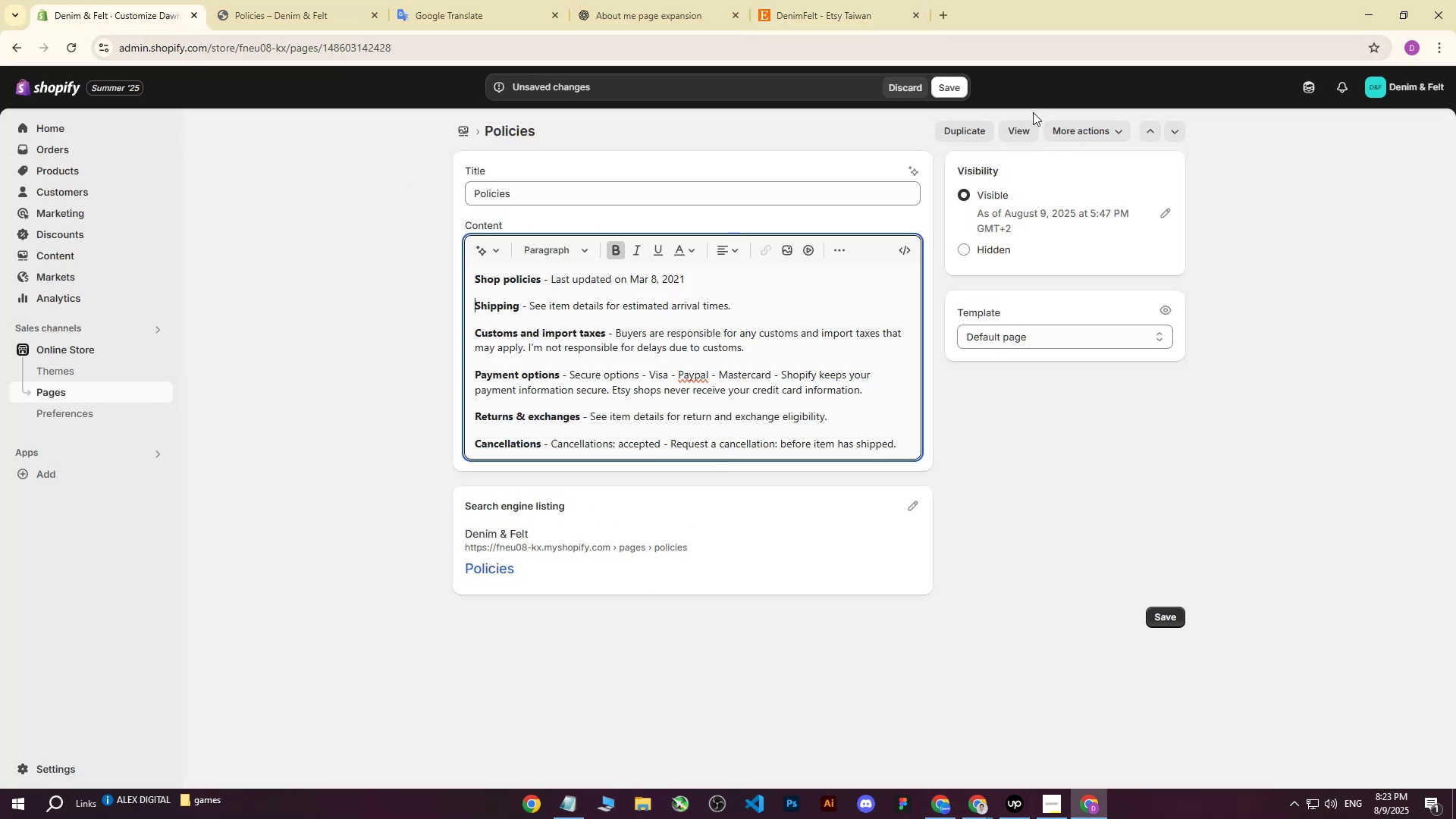 
left_click([946, 87])
 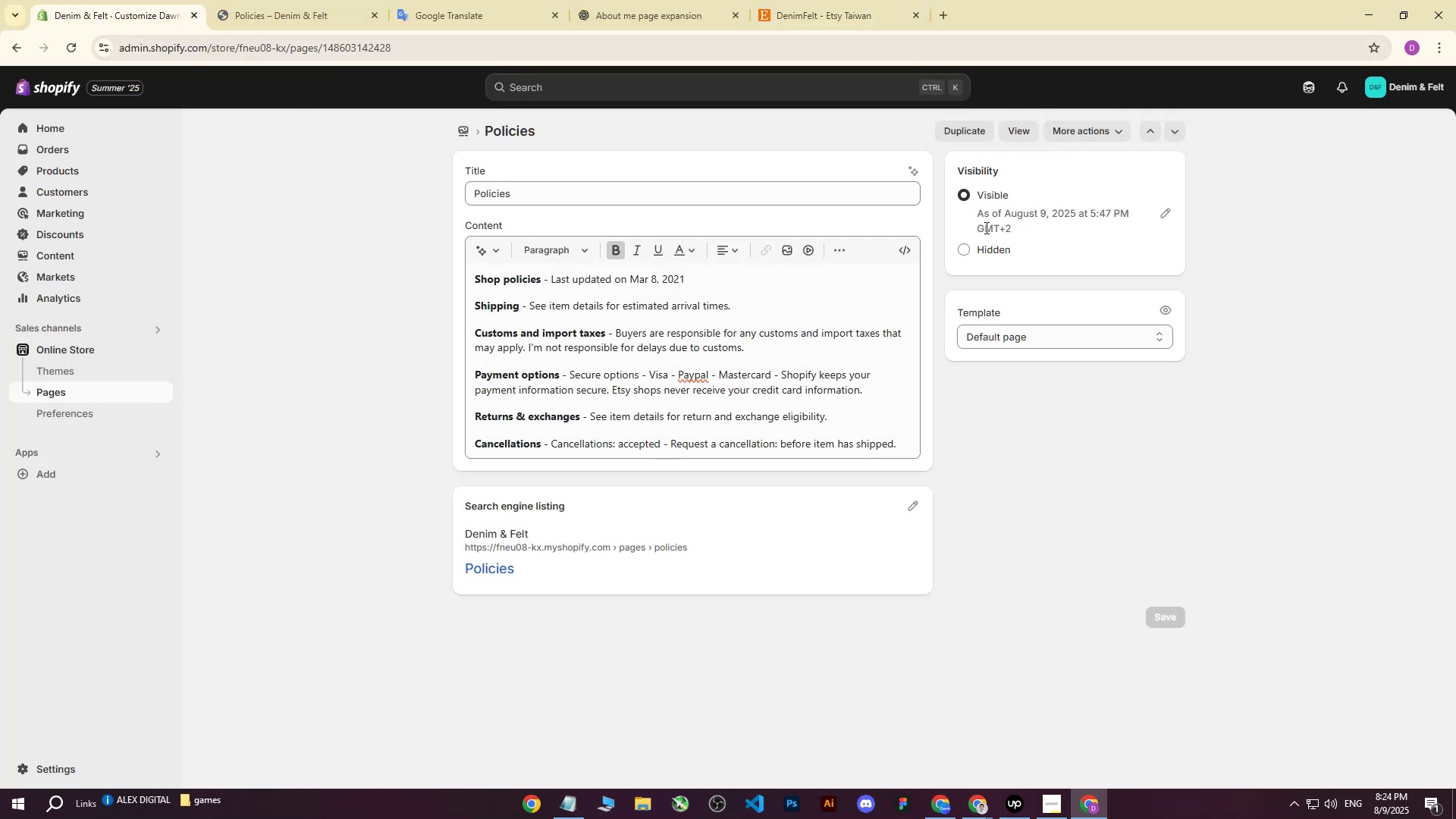 
left_click([270, 0])
 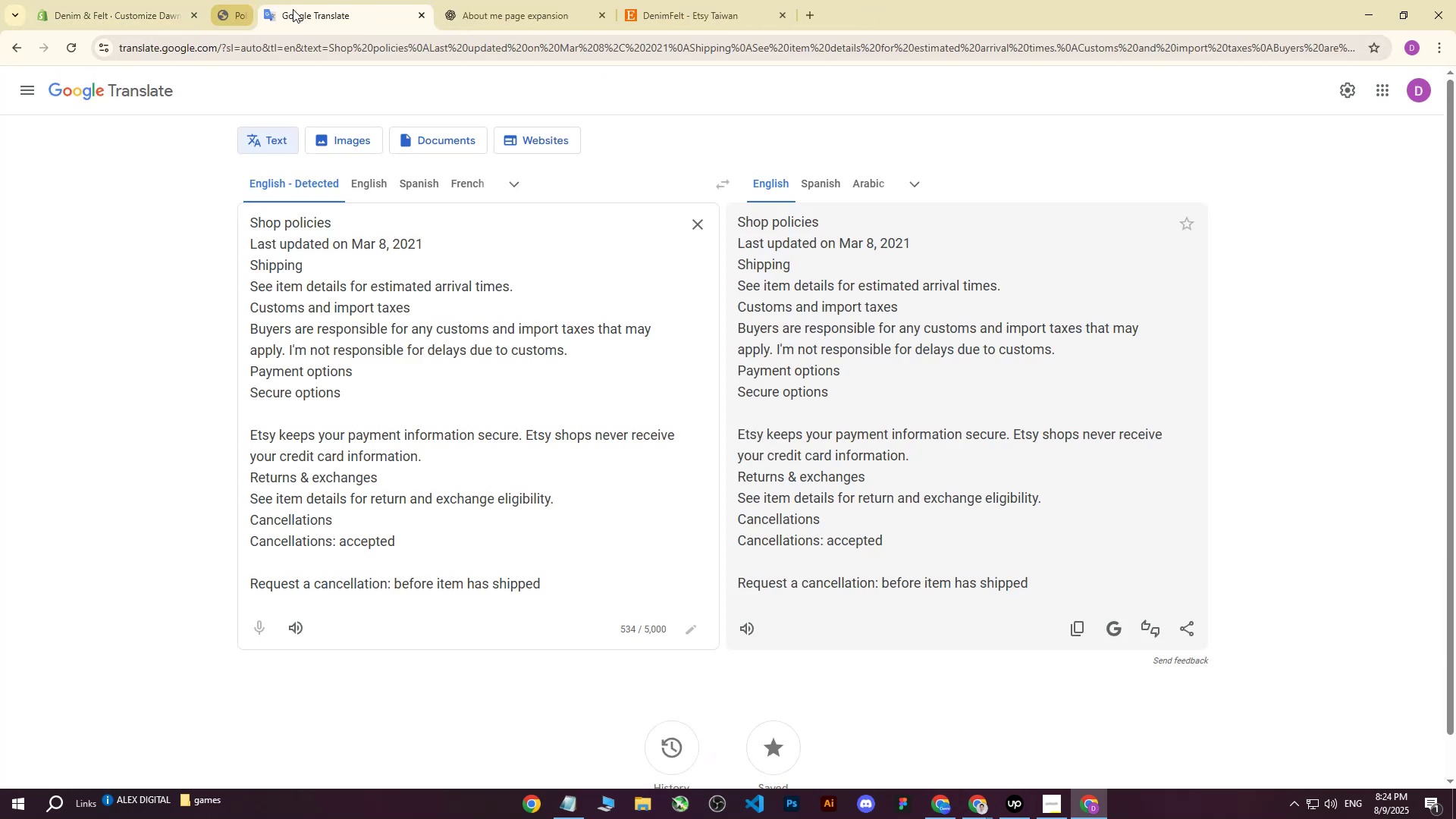 
double_click([141, 0])
 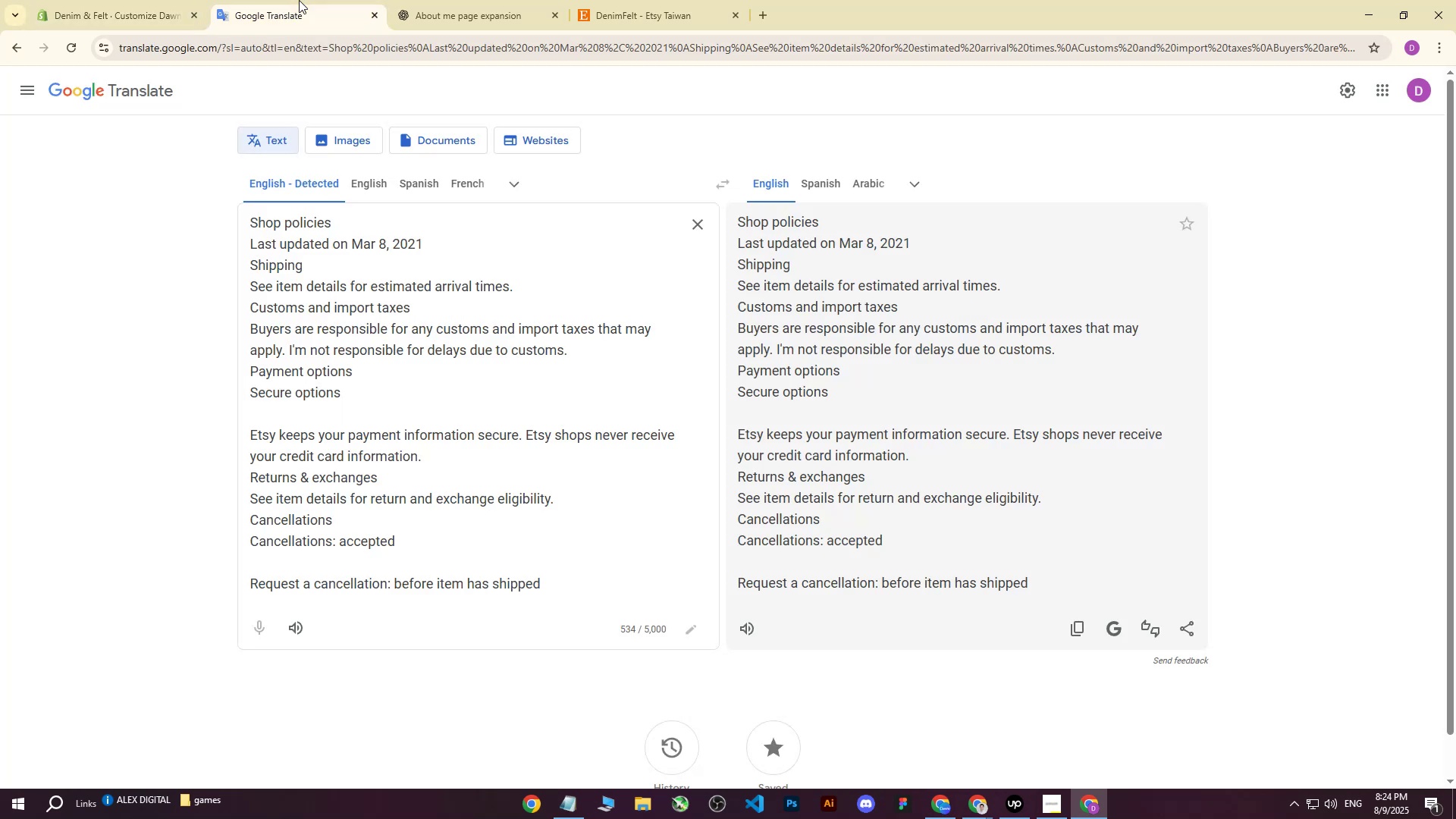 
double_click([435, 0])
 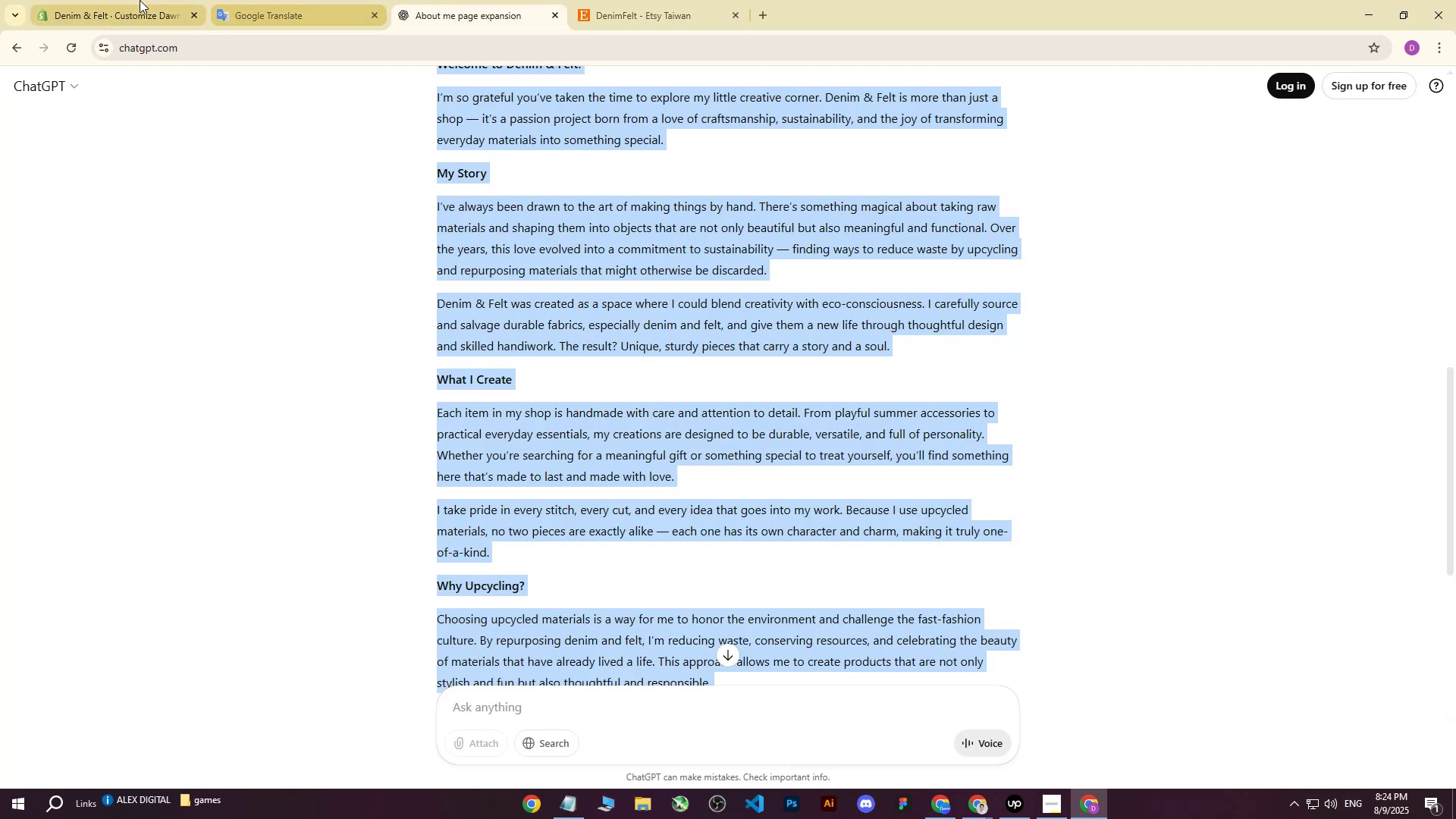 
left_click([123, 0])
 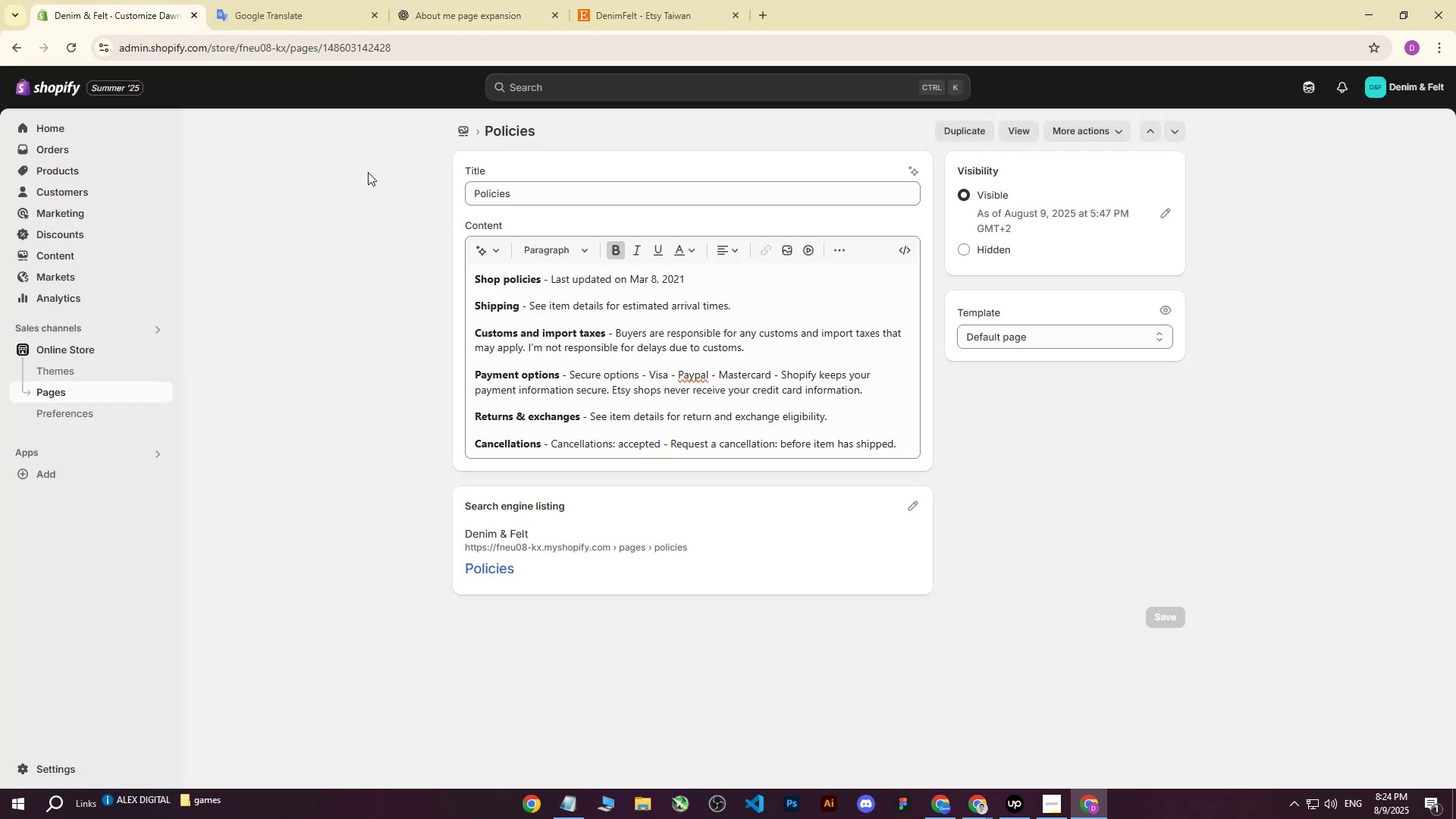 
scroll: coordinate [144, 270], scroll_direction: up, amount: 2.0
 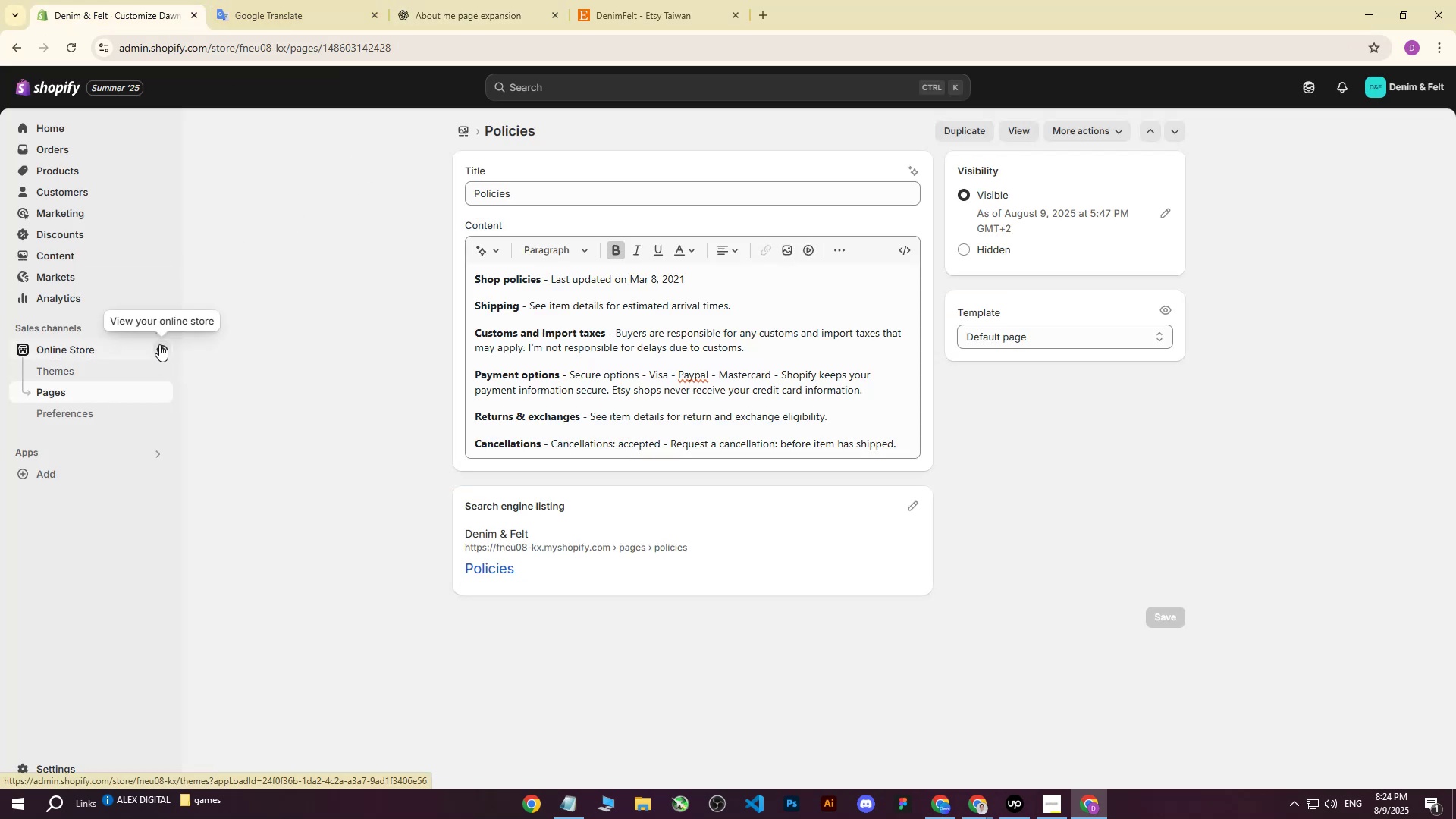 
left_click([159, 344])
 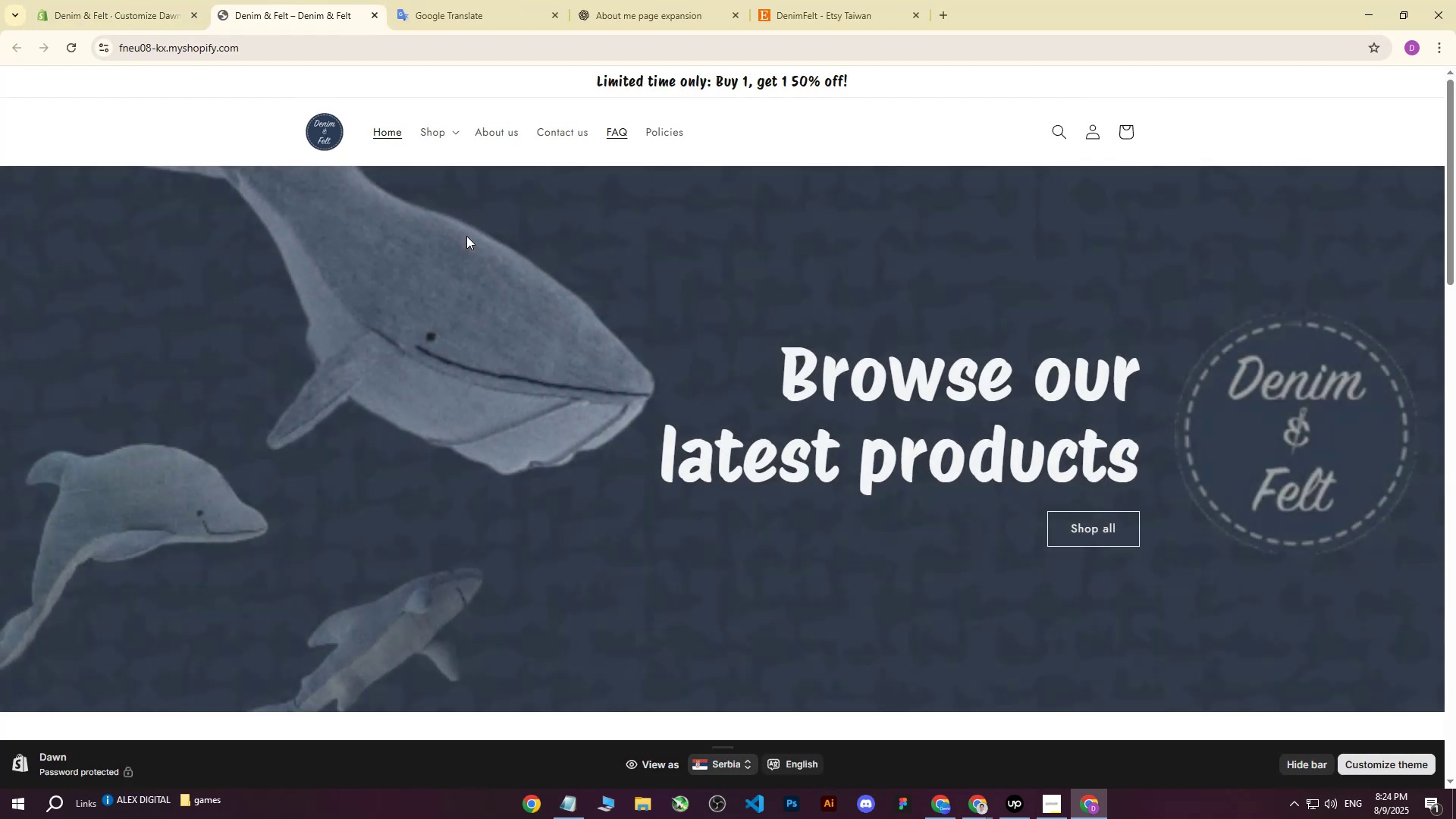 
left_click([673, 133])
 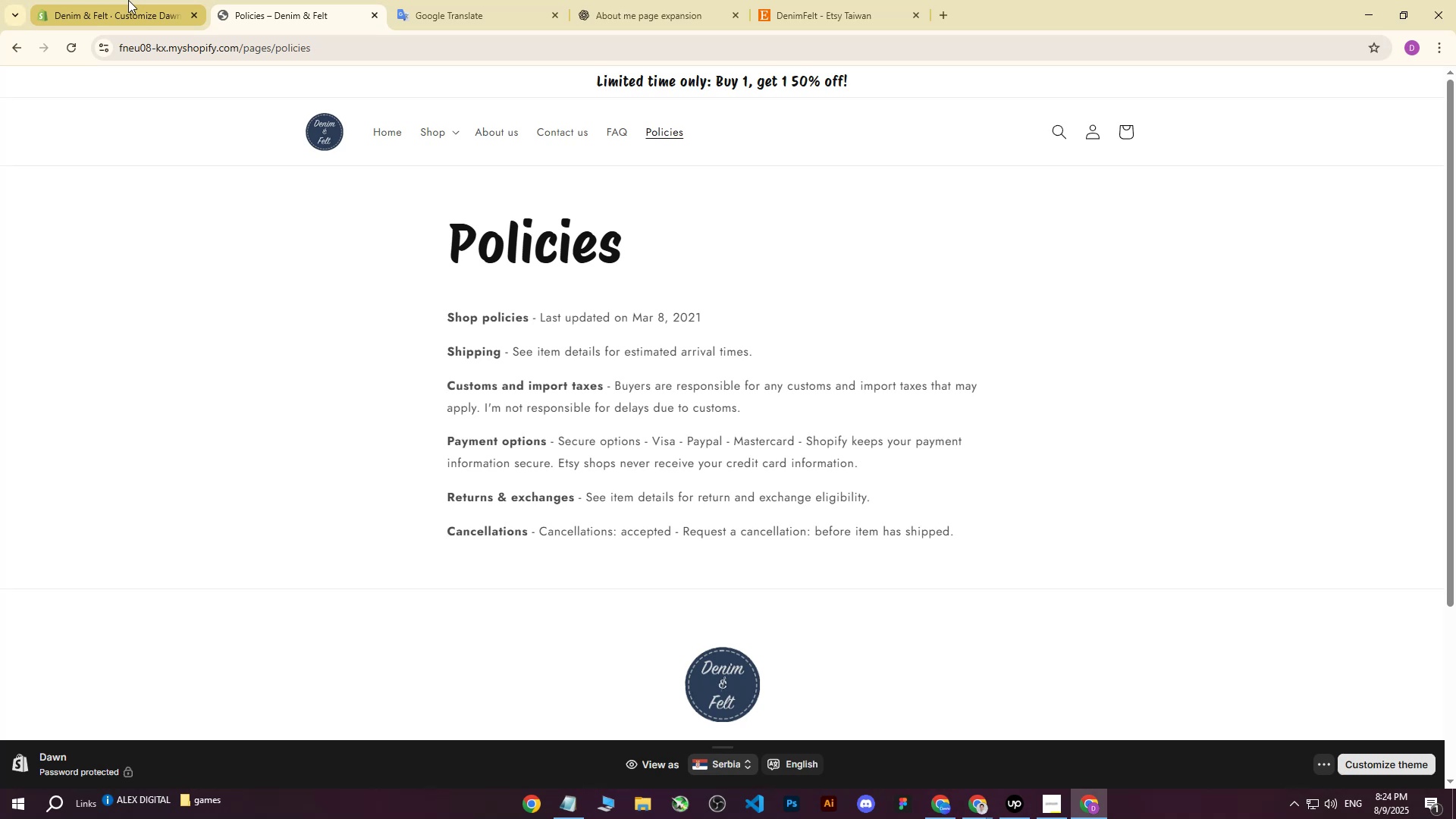 
wait(5.85)
 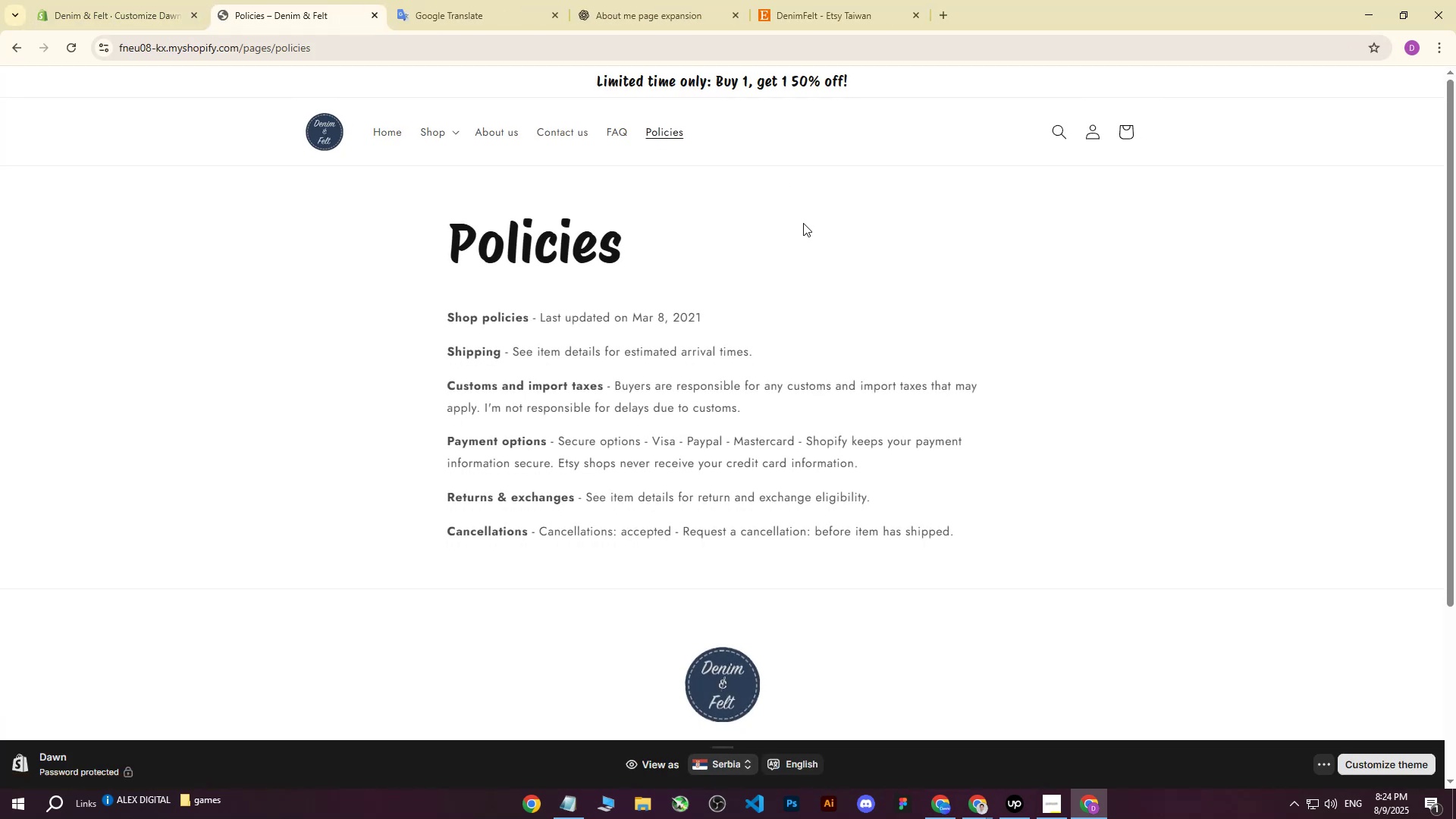 
left_click([128, 0])
 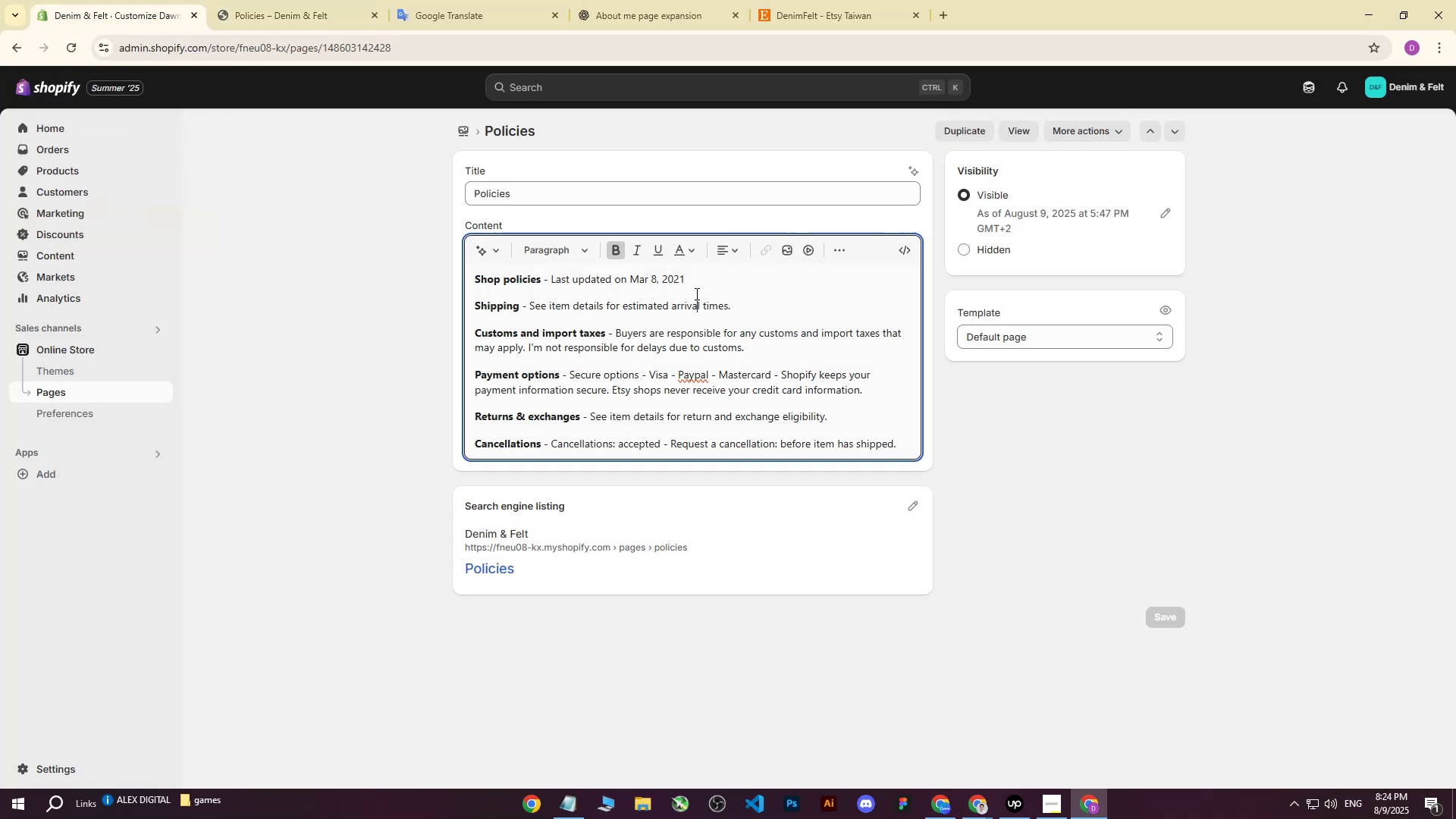 
double_click([699, 278])
 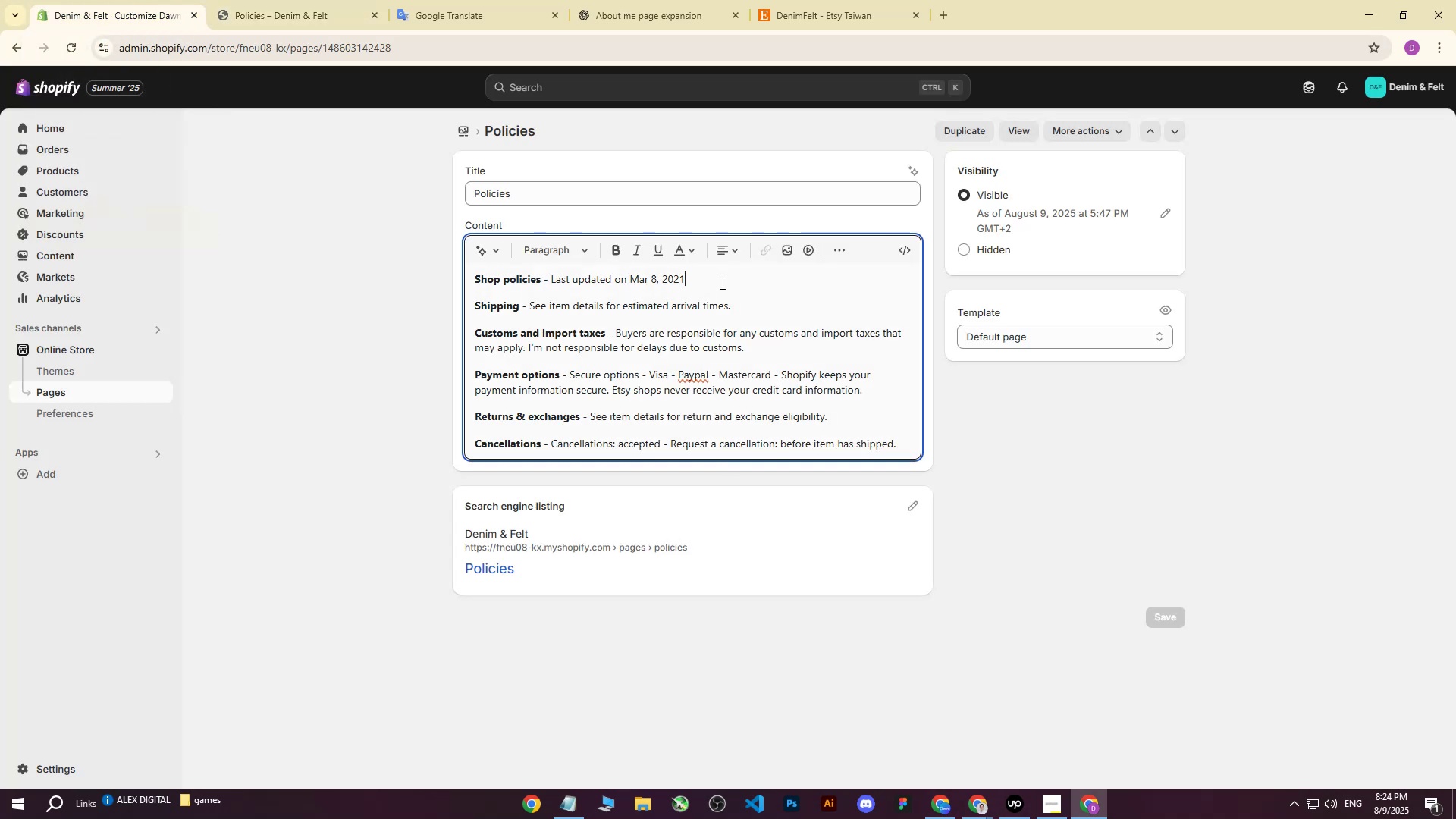 
key(Enter)
 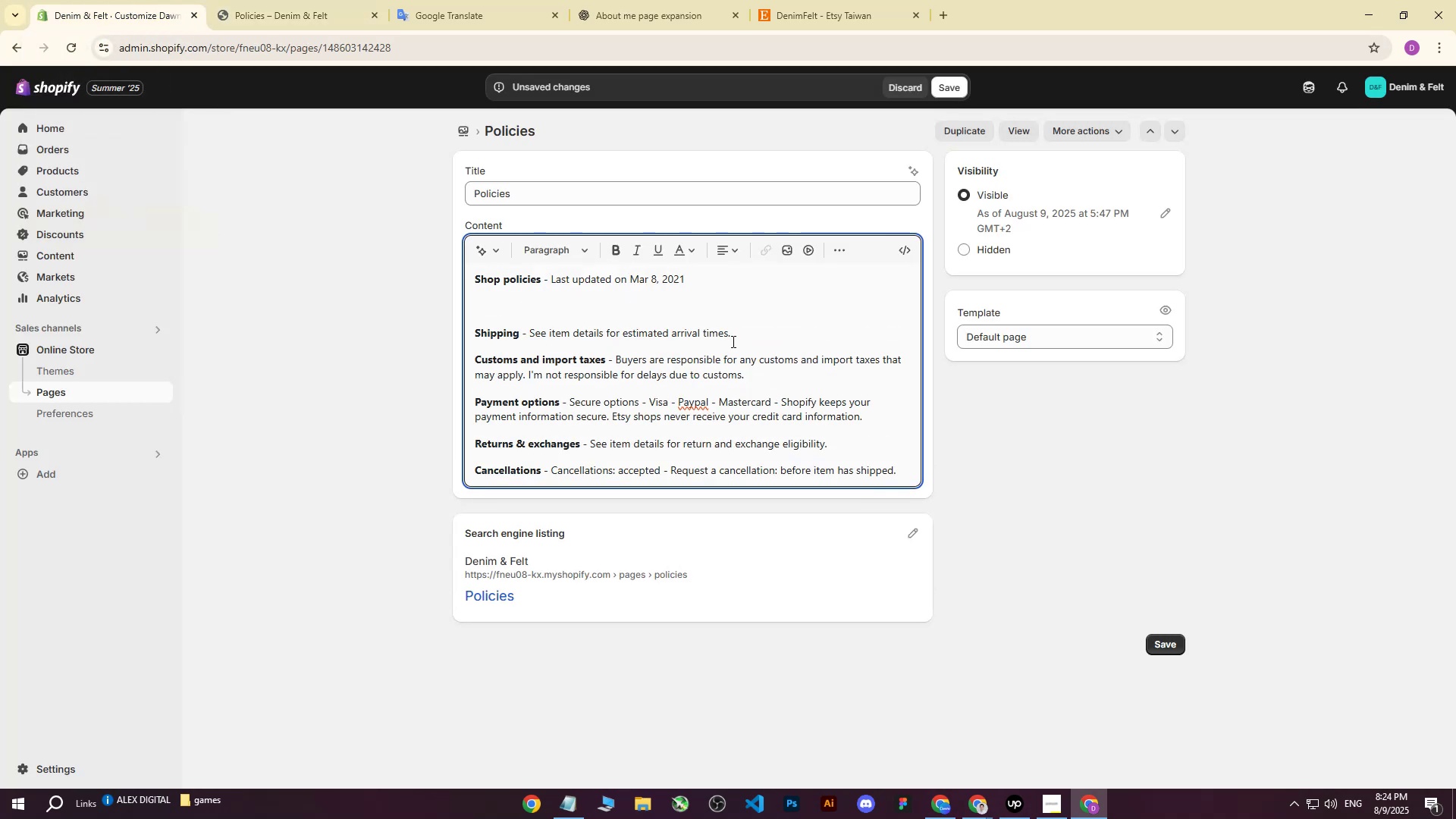 
left_click([750, 341])
 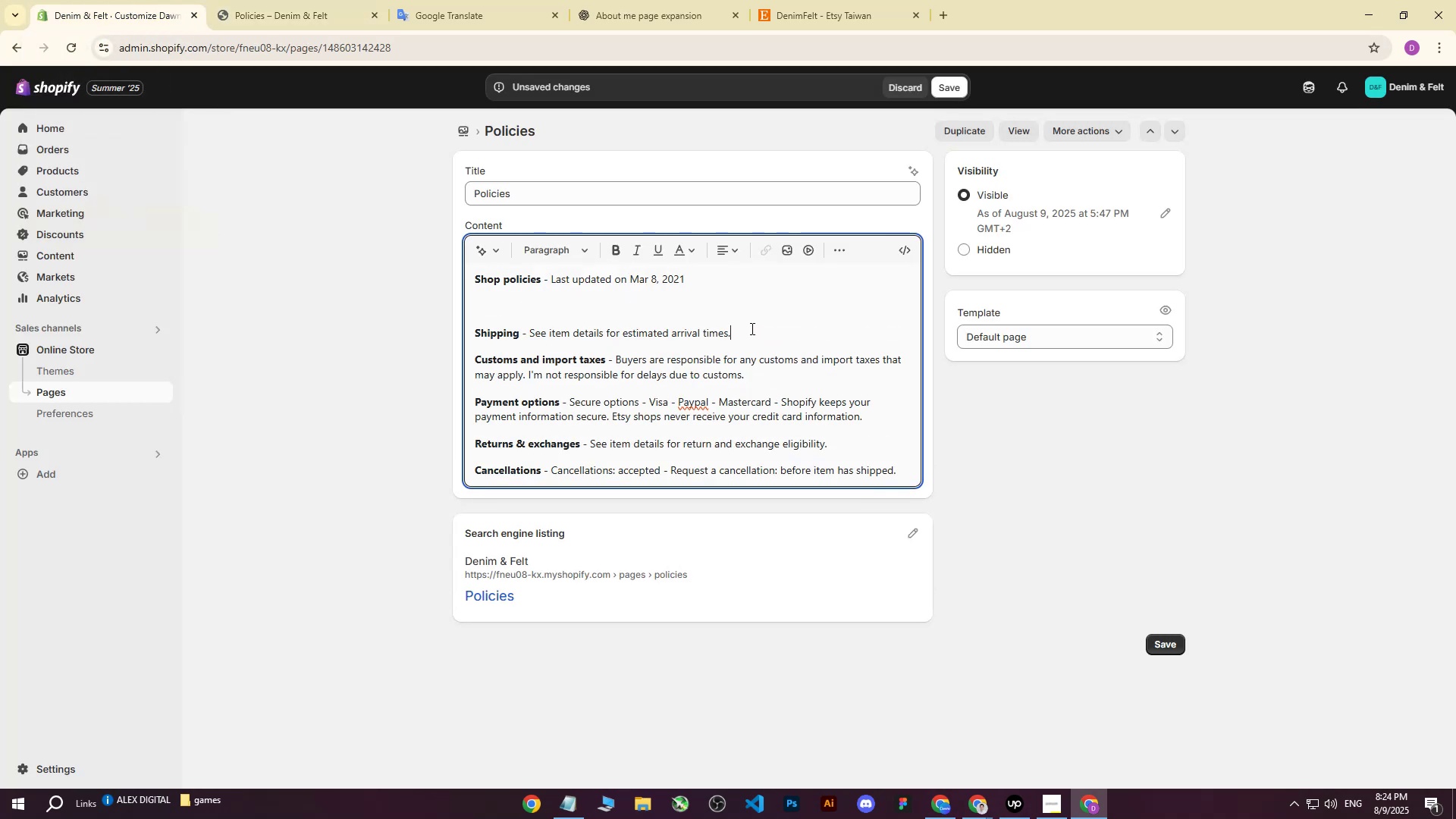 
key(Enter)
 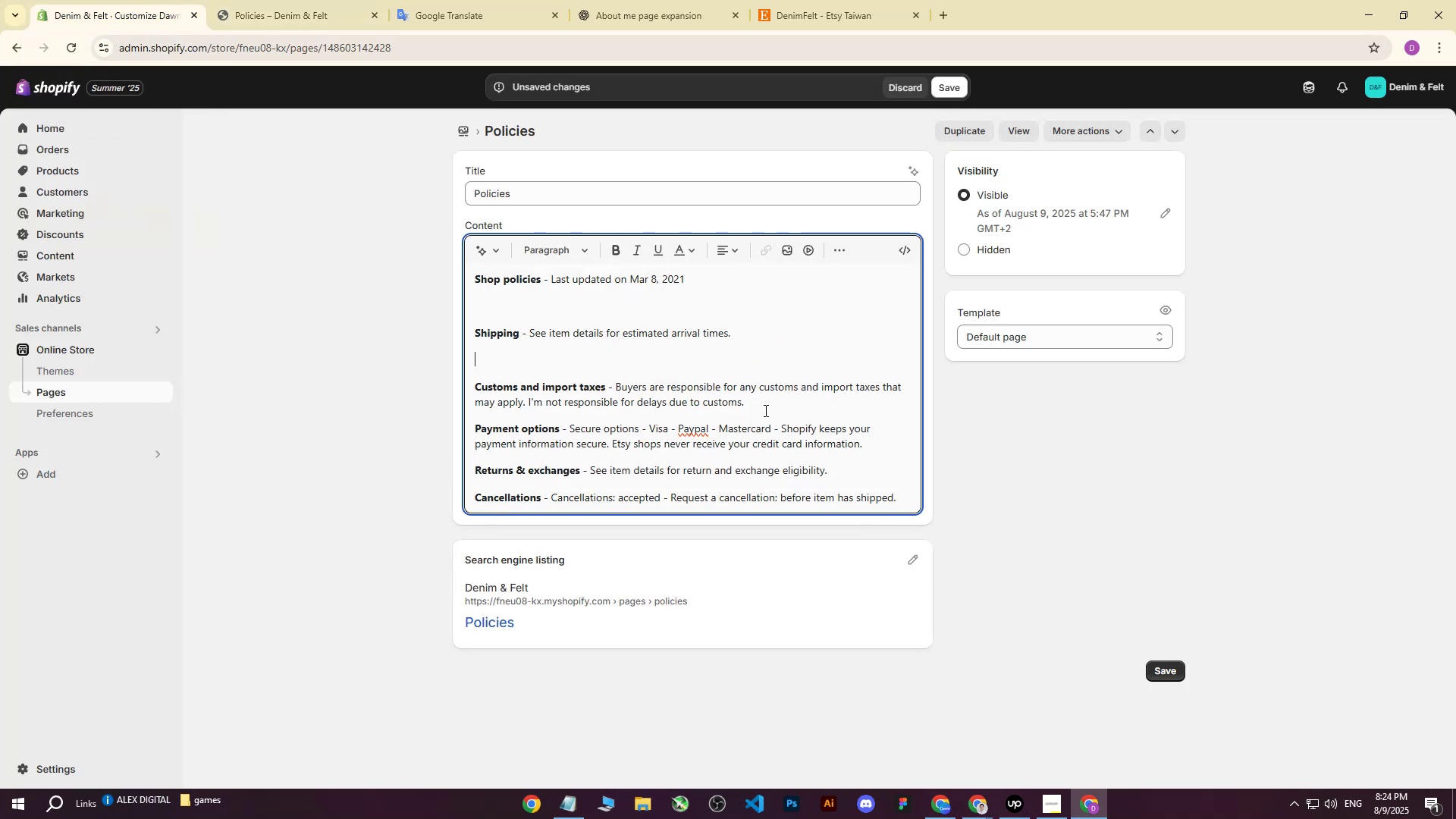 
left_click([762, 405])
 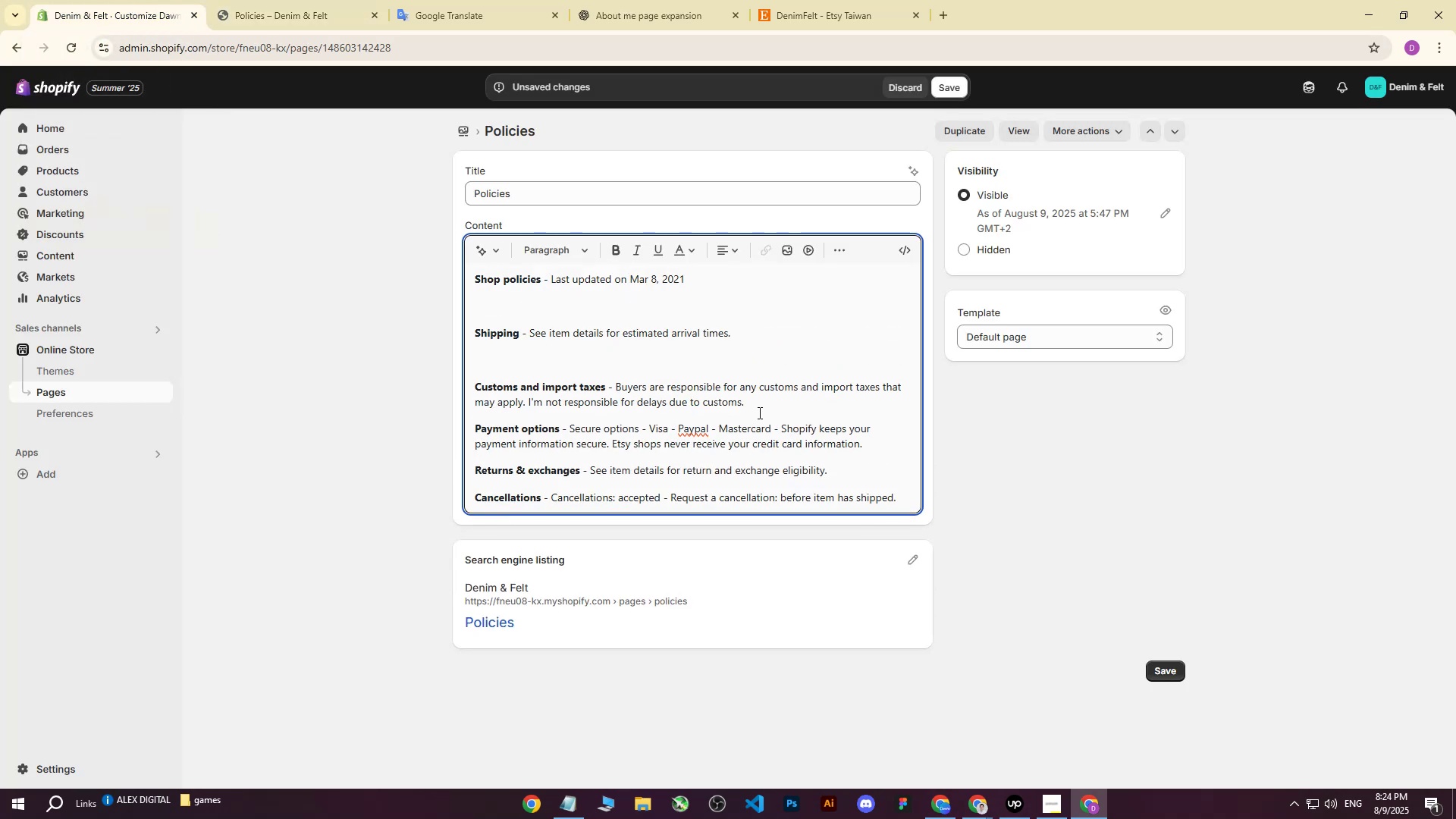 
key(Enter)
 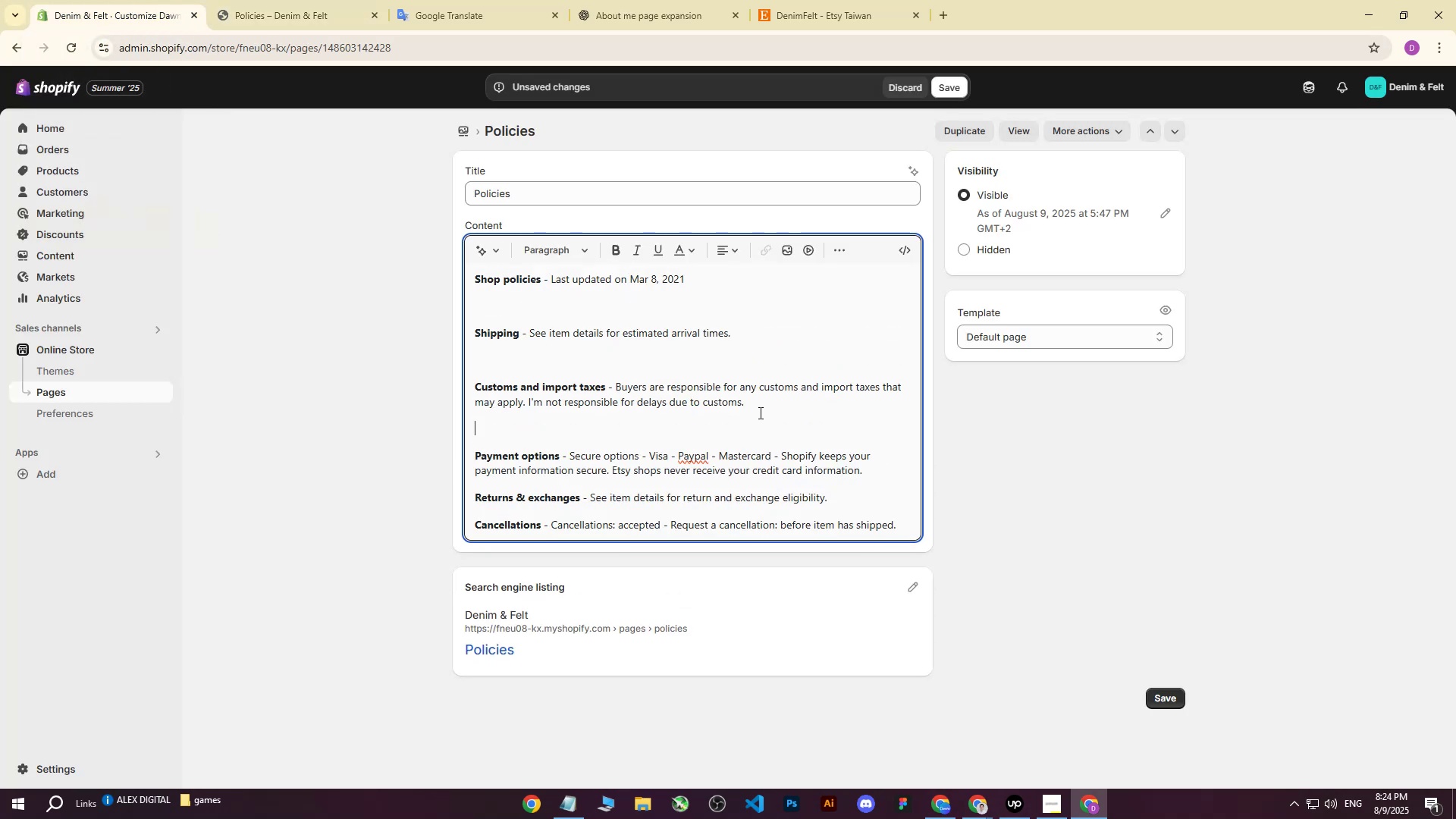 
scroll: coordinate [759, 413], scroll_direction: down, amount: 2.0
 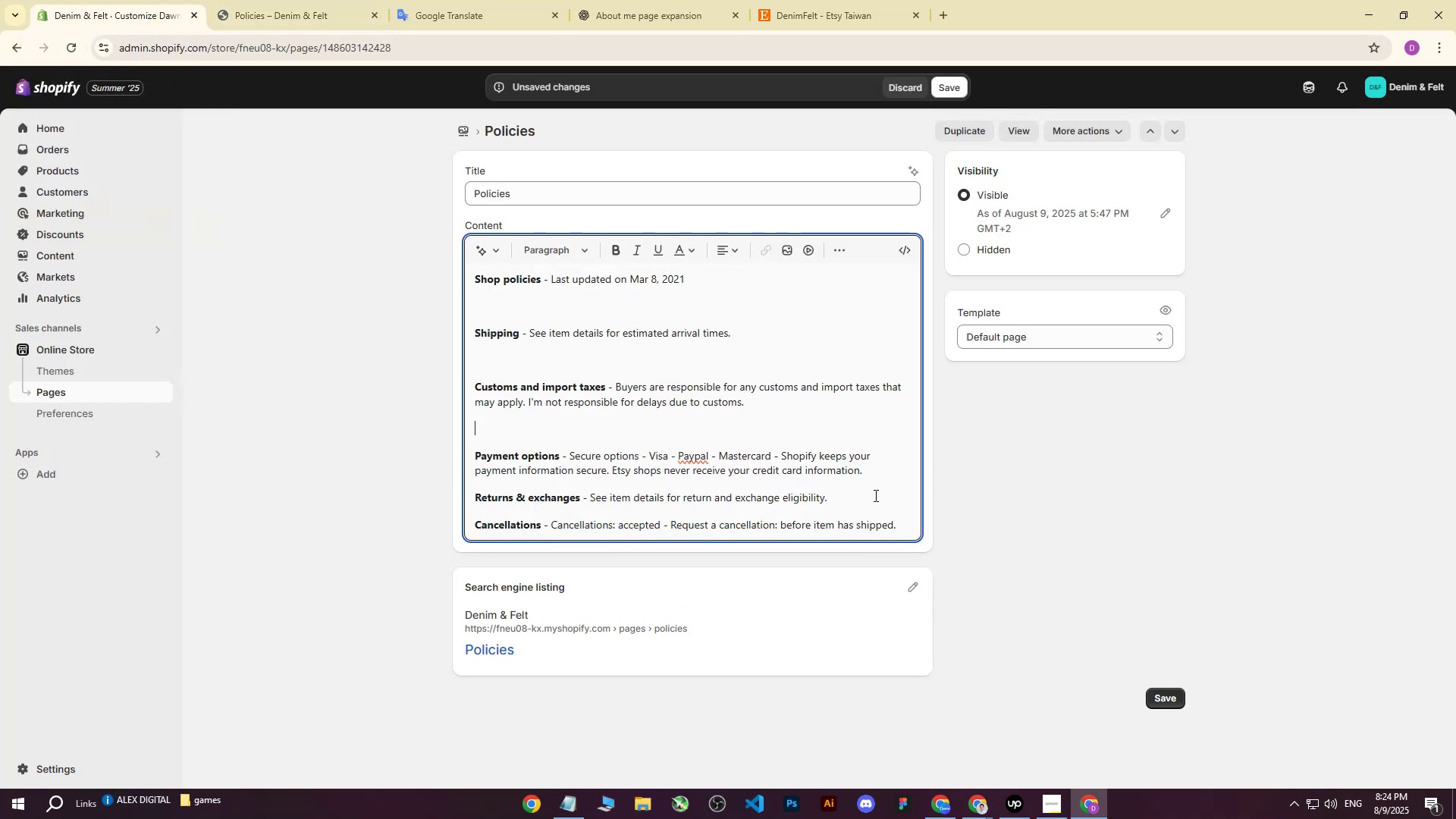 
left_click([874, 477])
 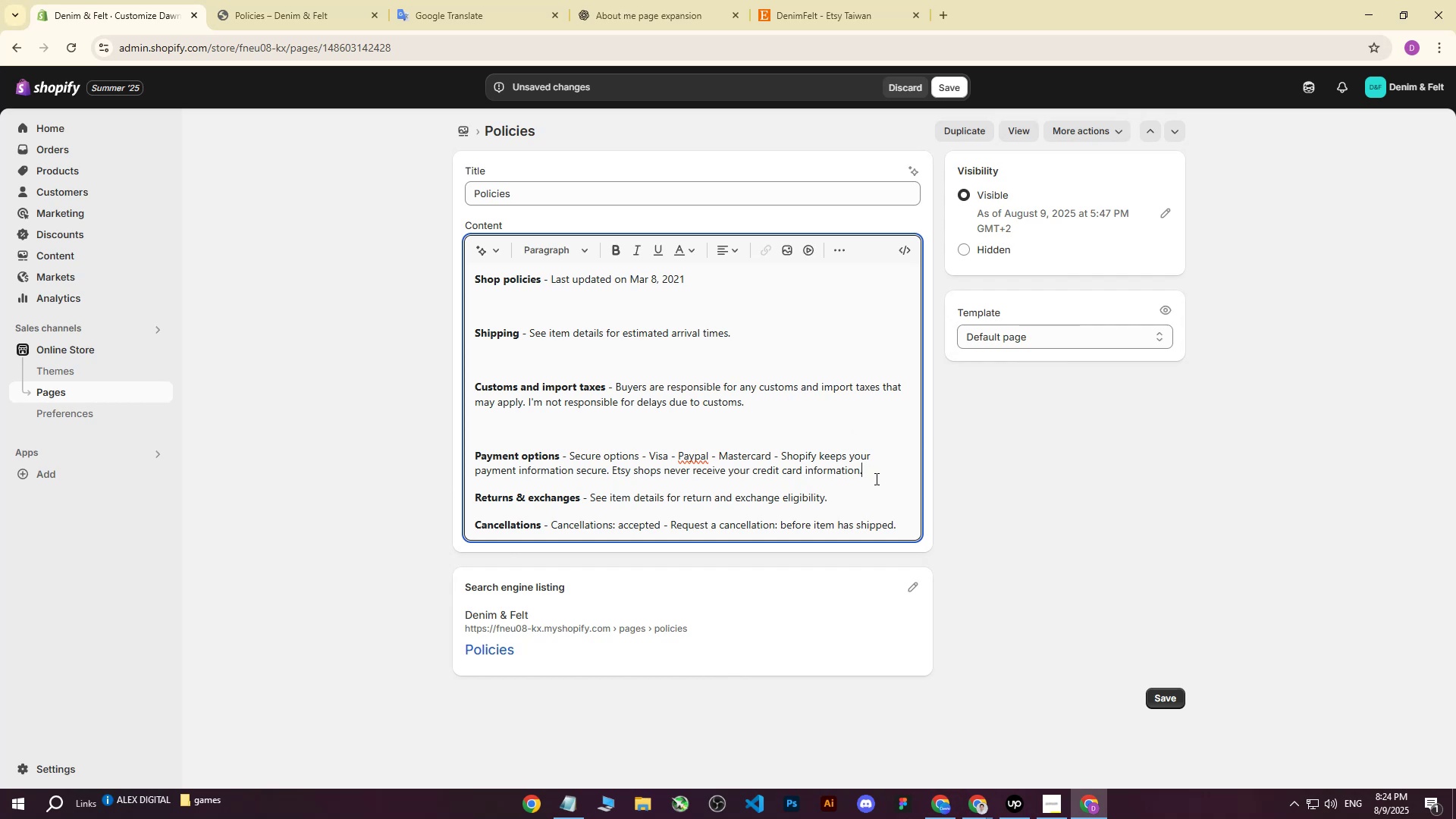 
key(Enter)
 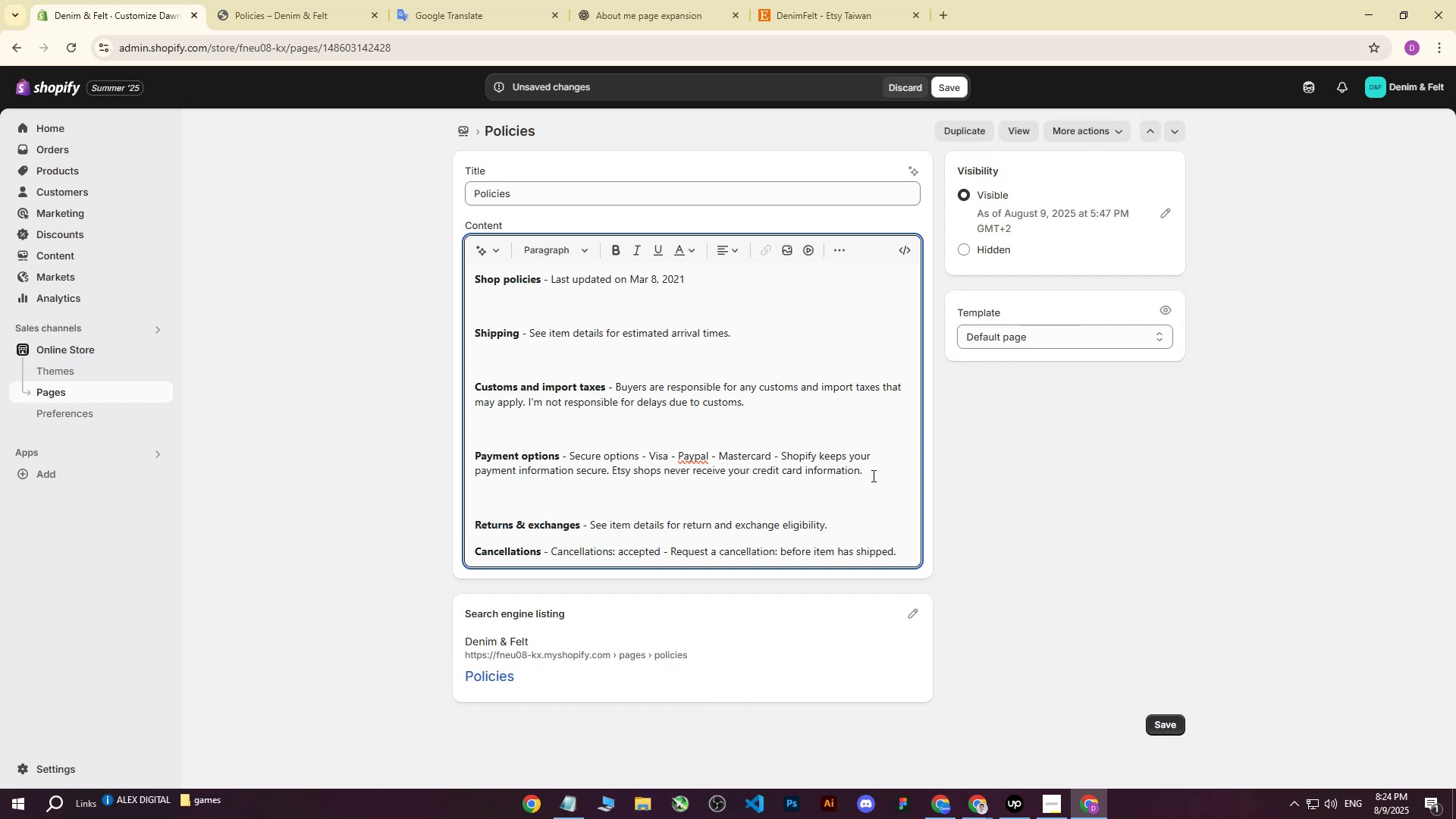 
scroll: coordinate [838, 476], scroll_direction: down, amount: 1.0
 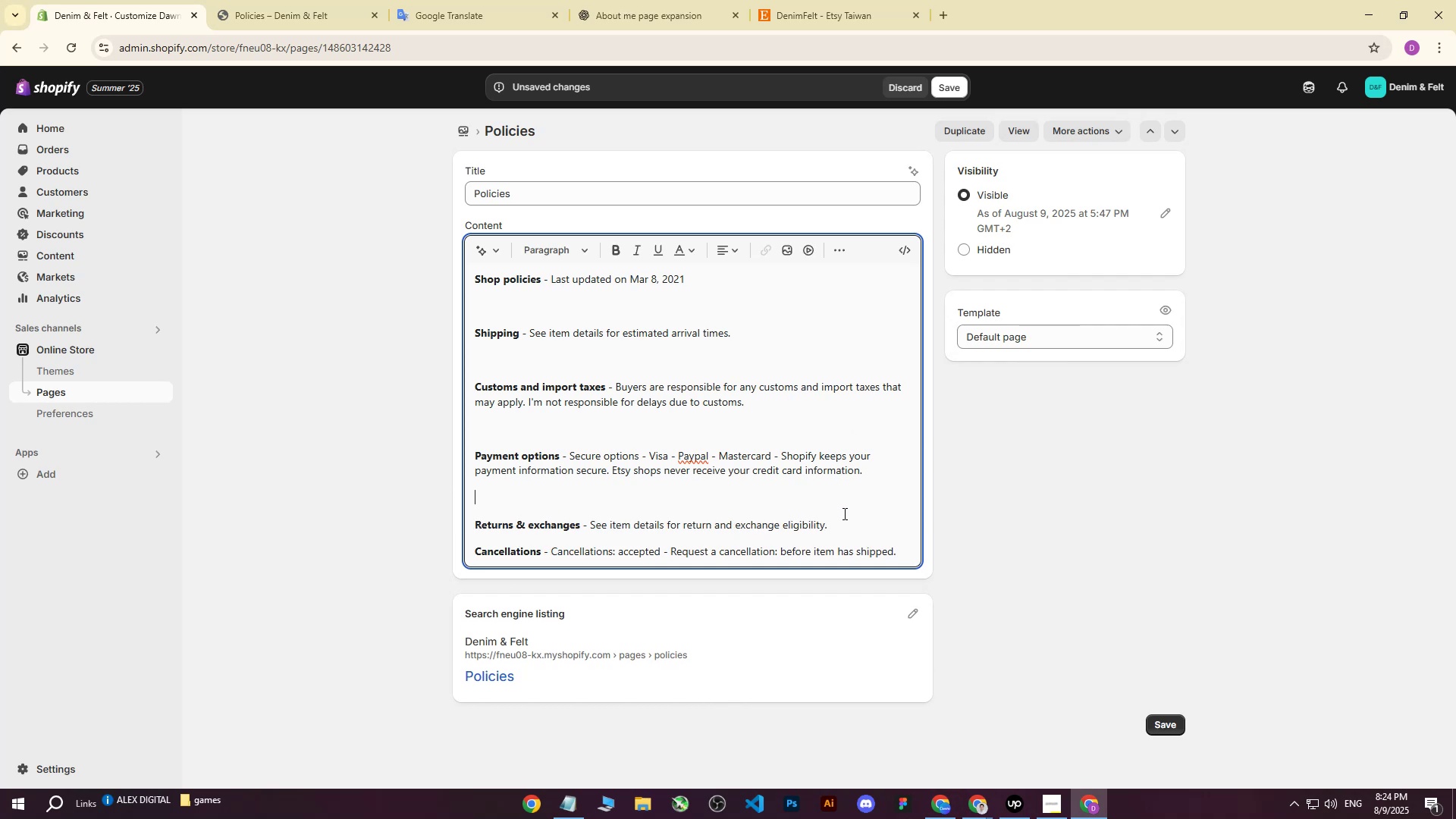 
left_click([847, 519])
 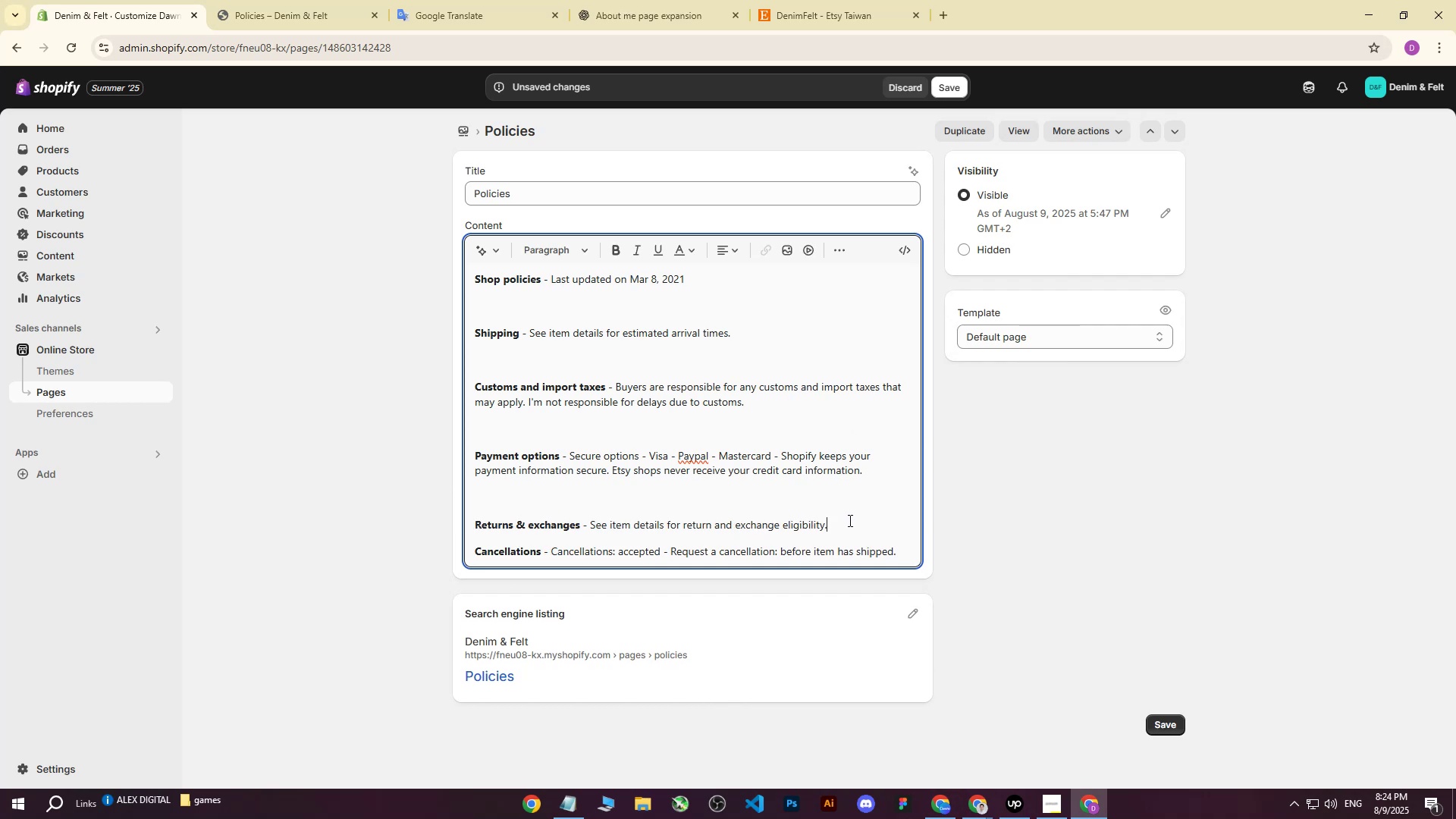 
key(Enter)
 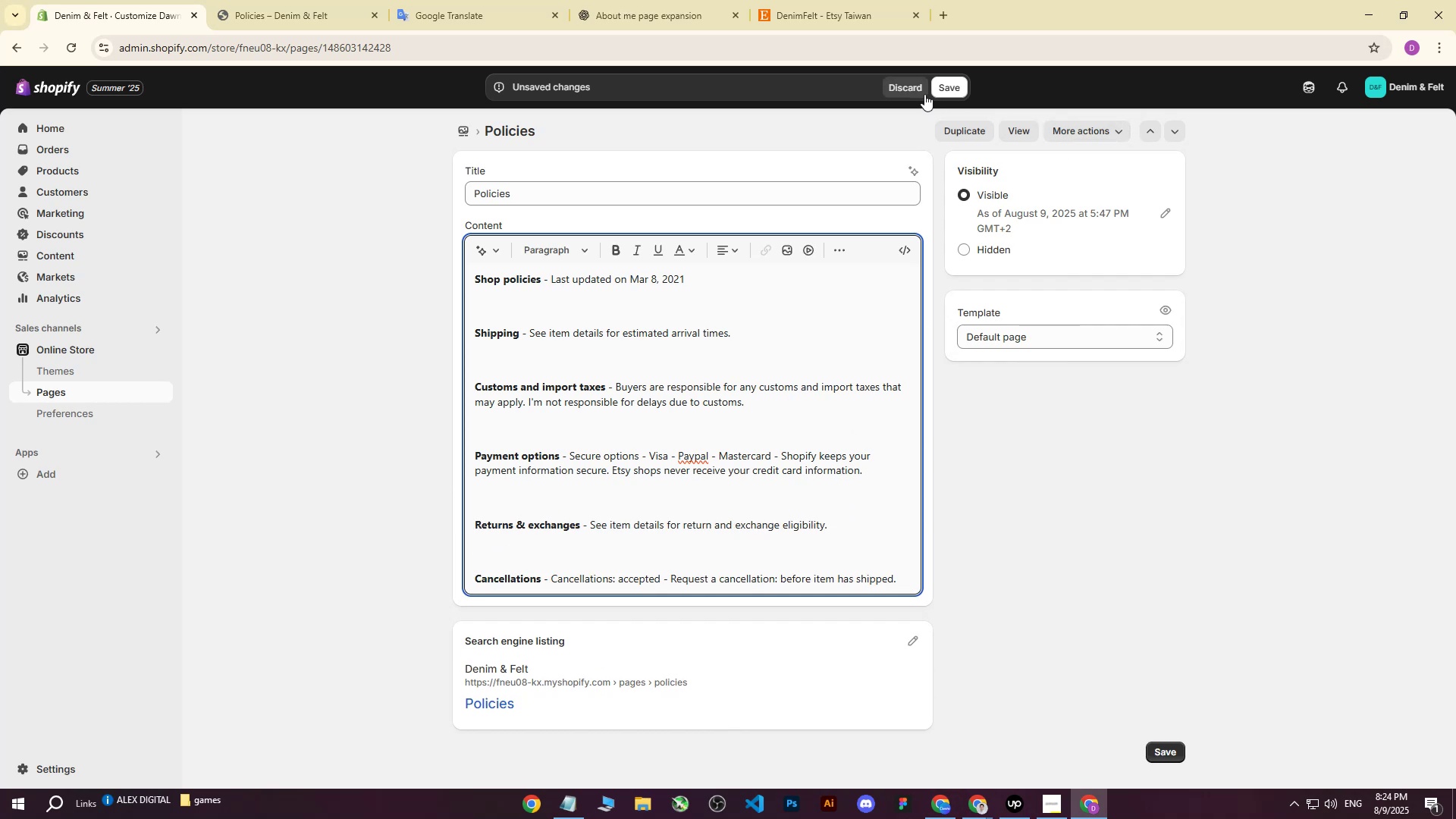 
left_click([940, 89])
 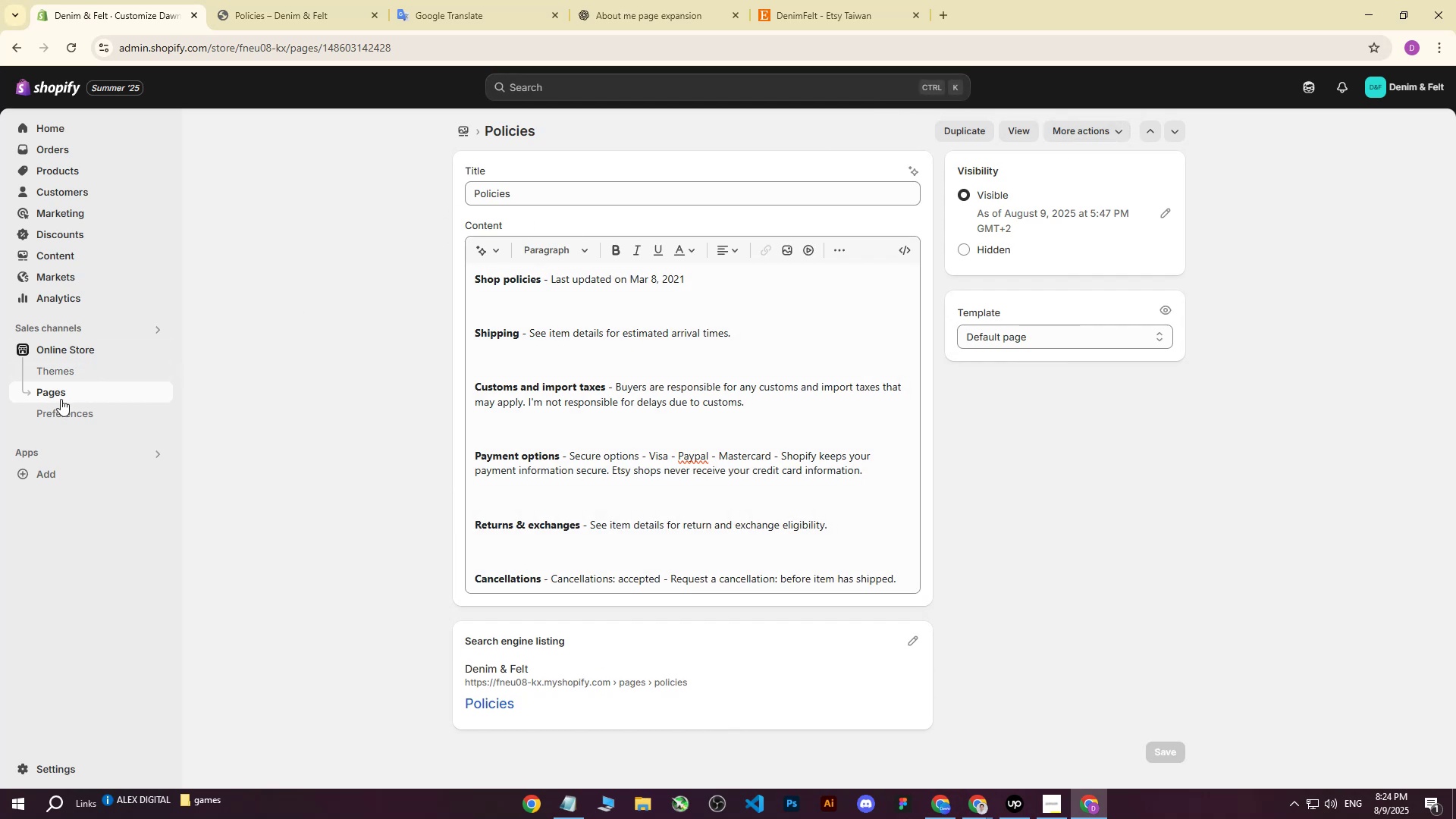 
left_click([318, 397])
 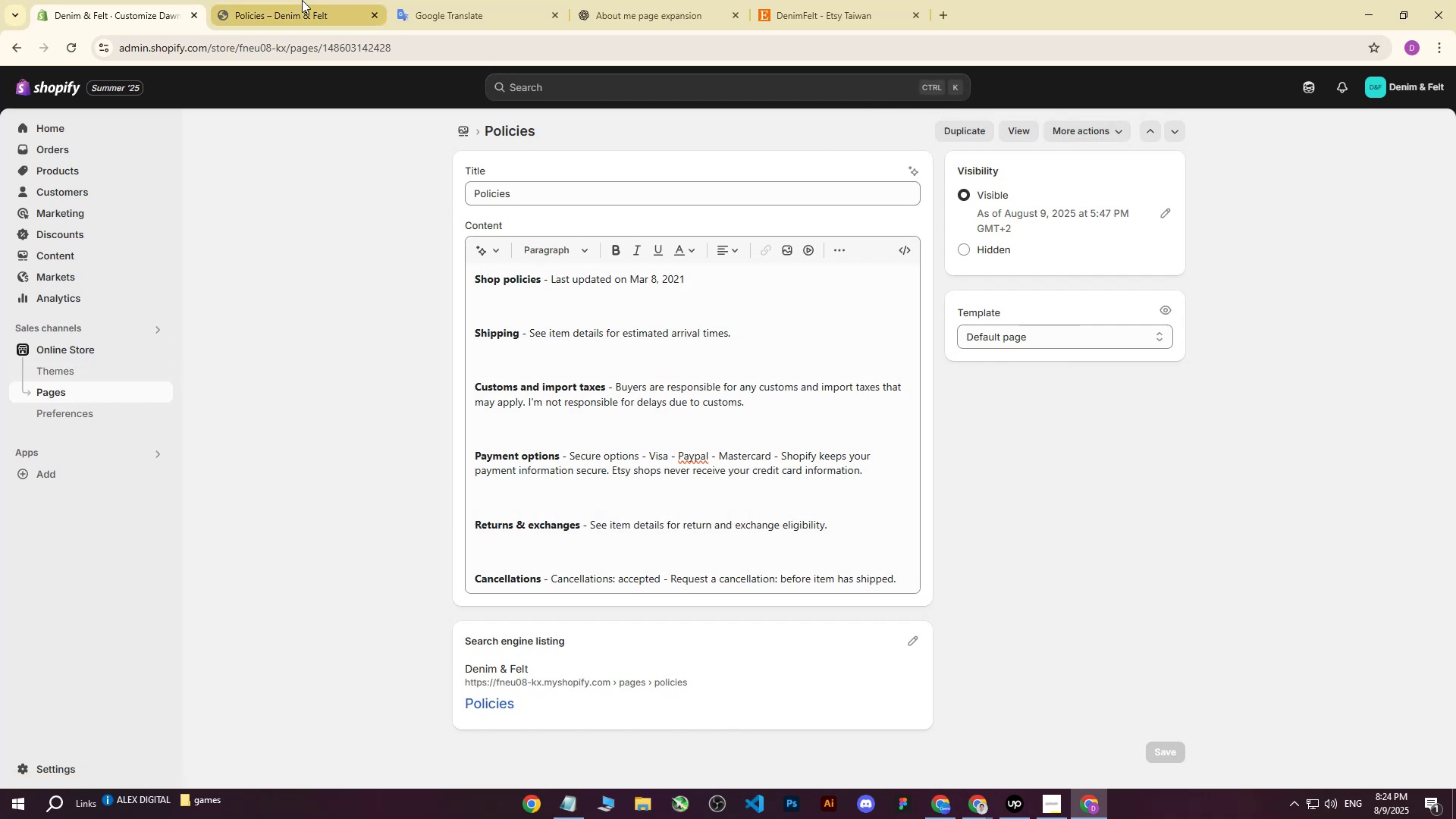 
left_click([297, 0])
 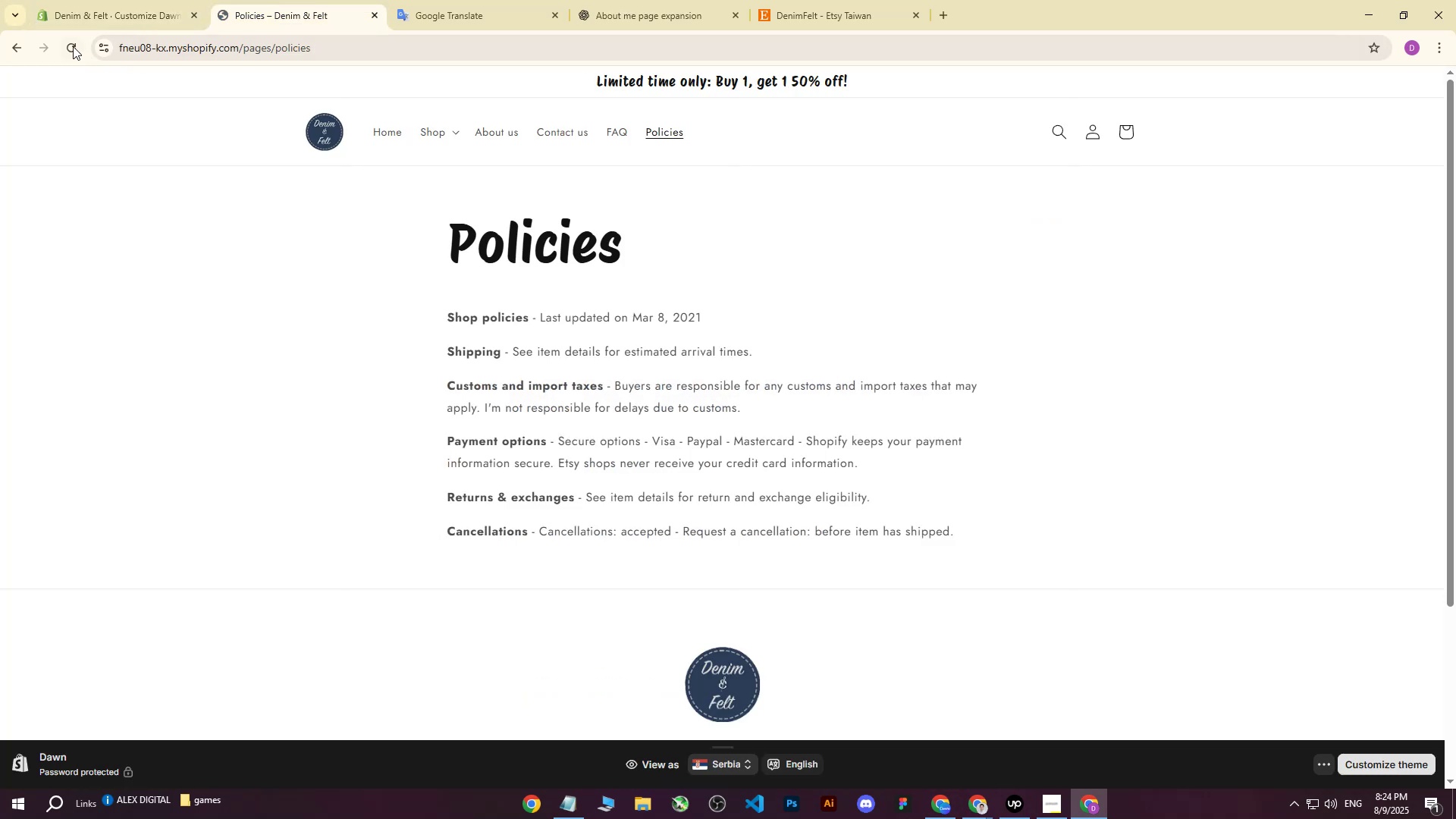 
left_click([69, 46])
 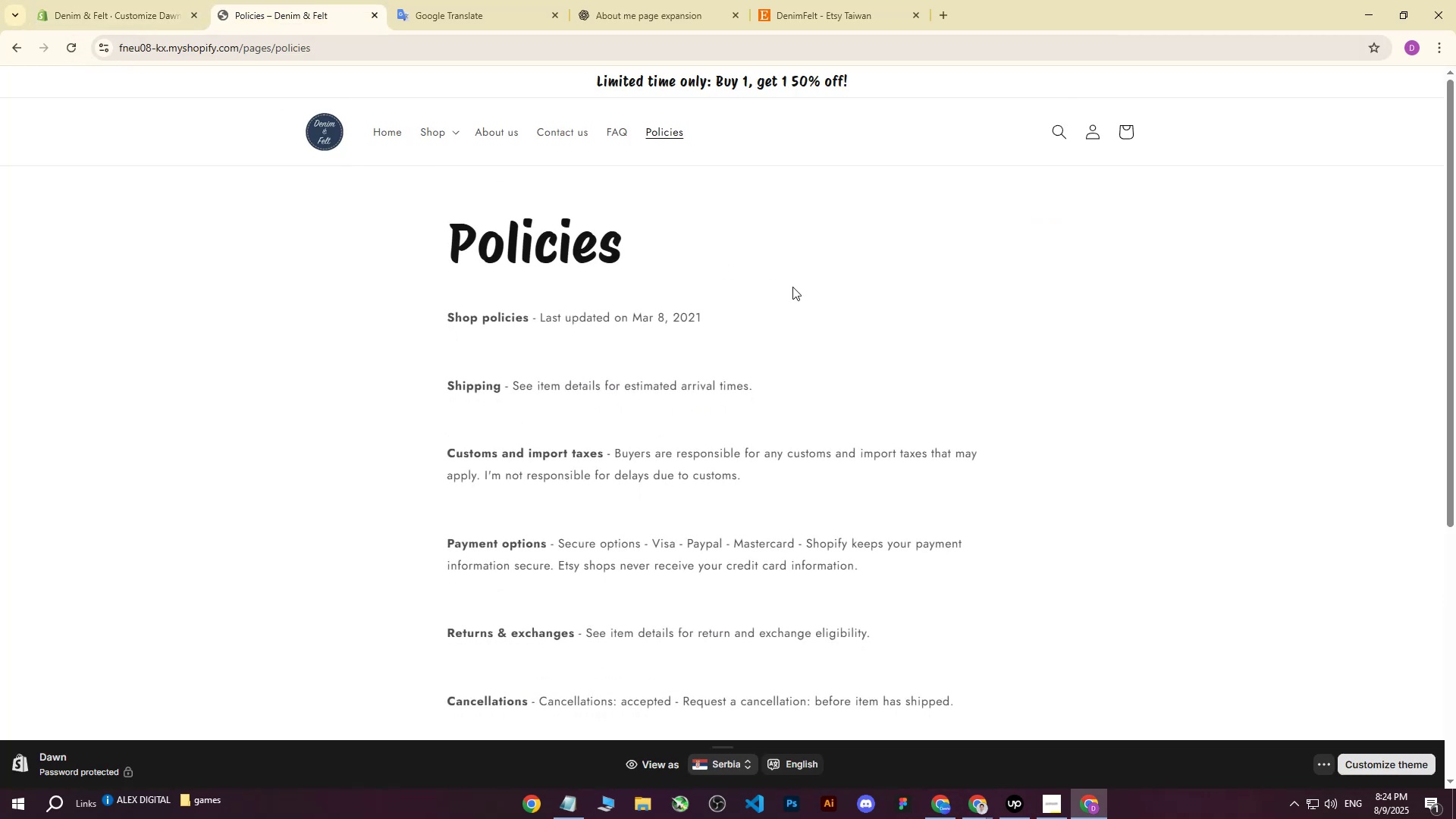 
scroll: coordinate [797, 289], scroll_direction: down, amount: 1.0
 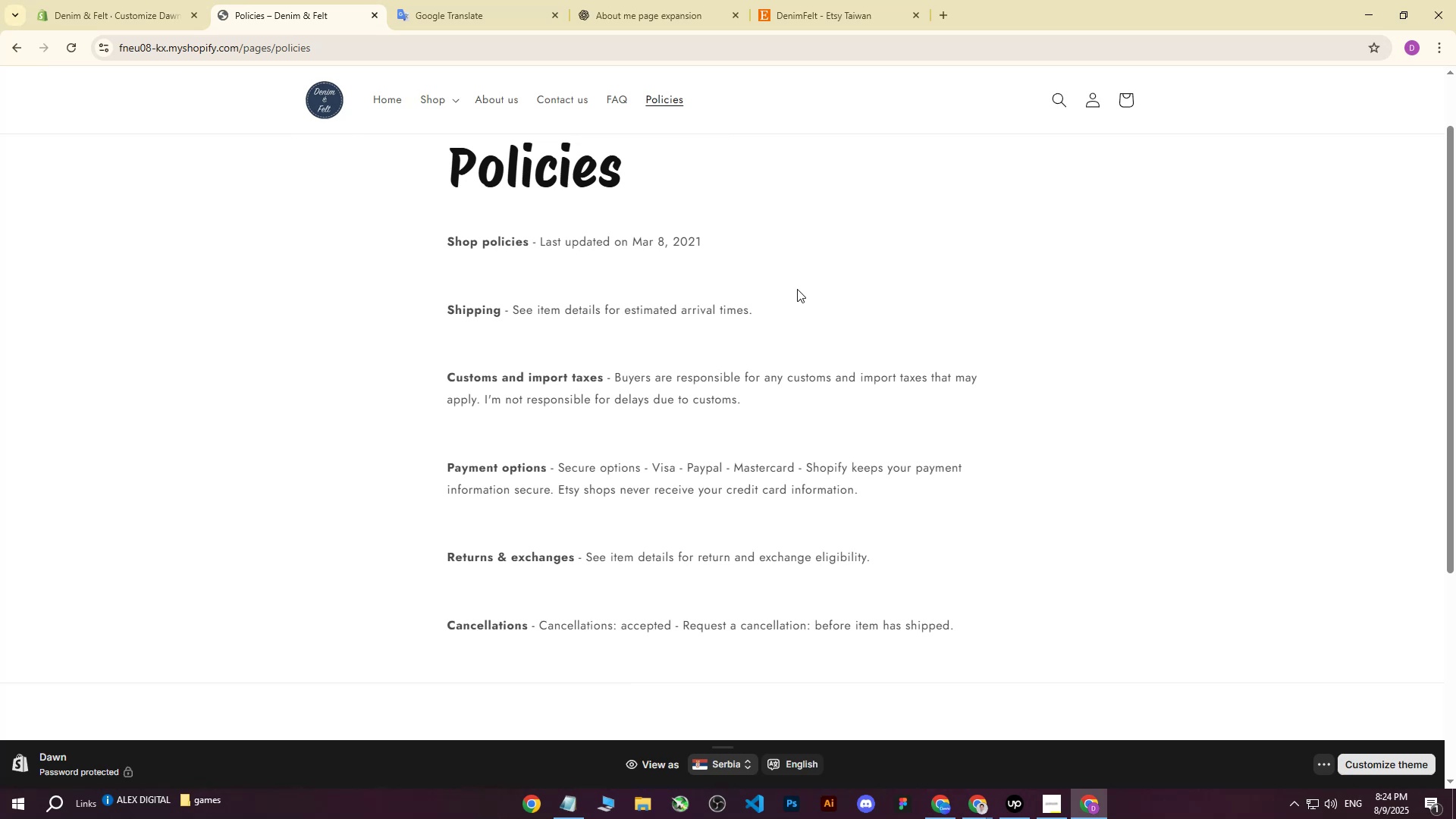 
scroll: coordinate [797, 289], scroll_direction: up, amount: 1.0
 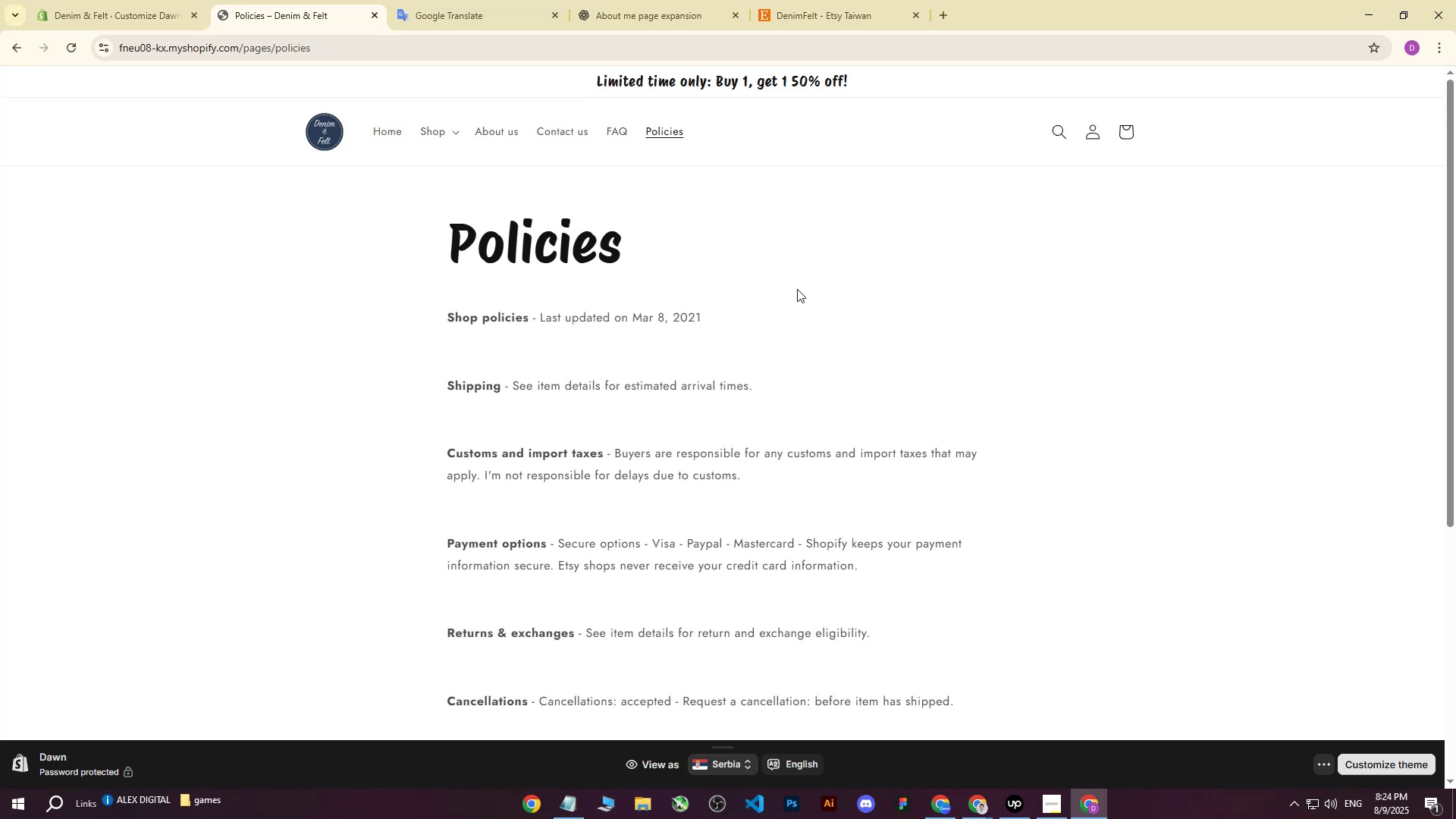 
scroll: coordinate [797, 289], scroll_direction: down, amount: 2.0
 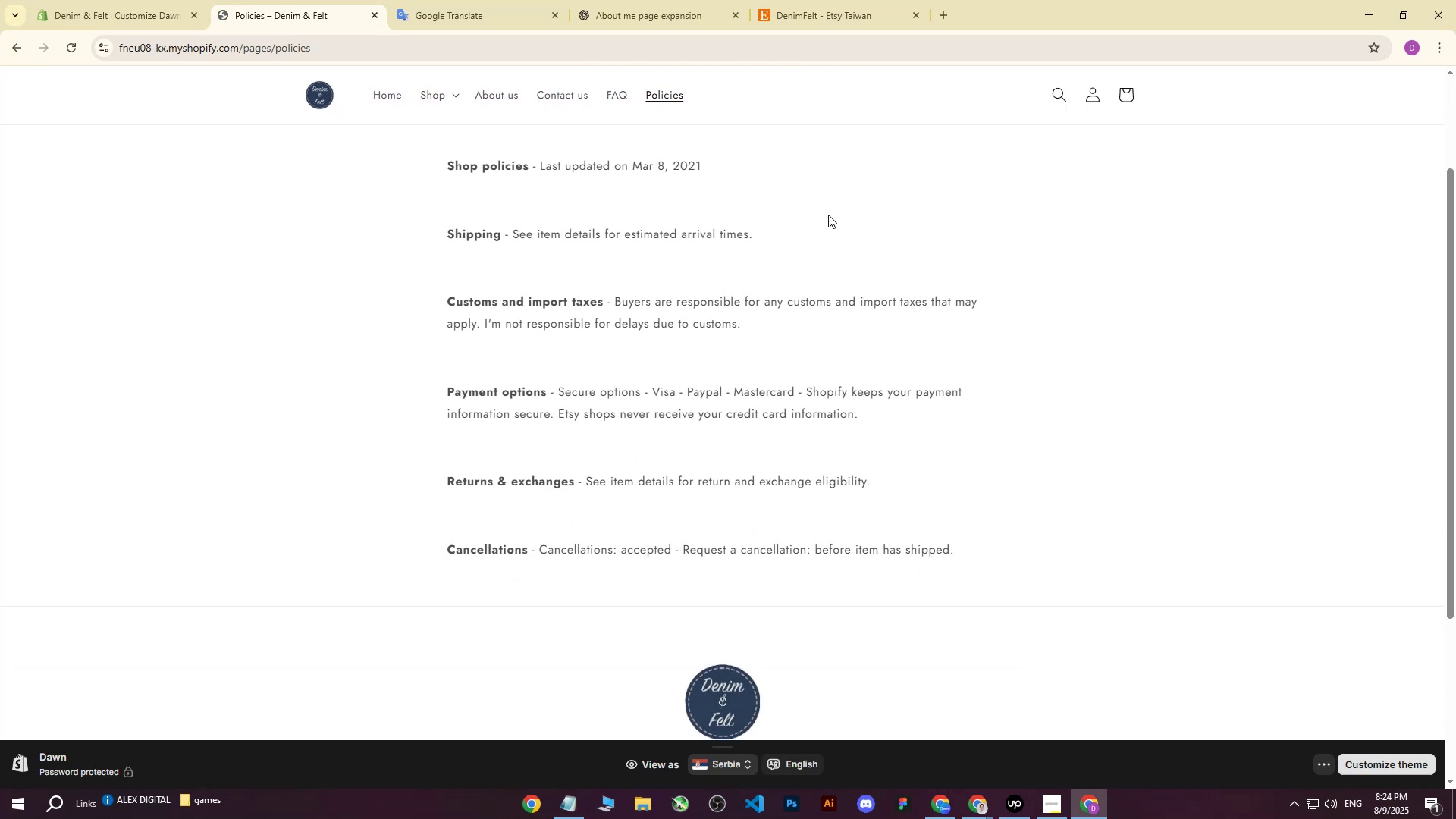 
wait(7.53)
 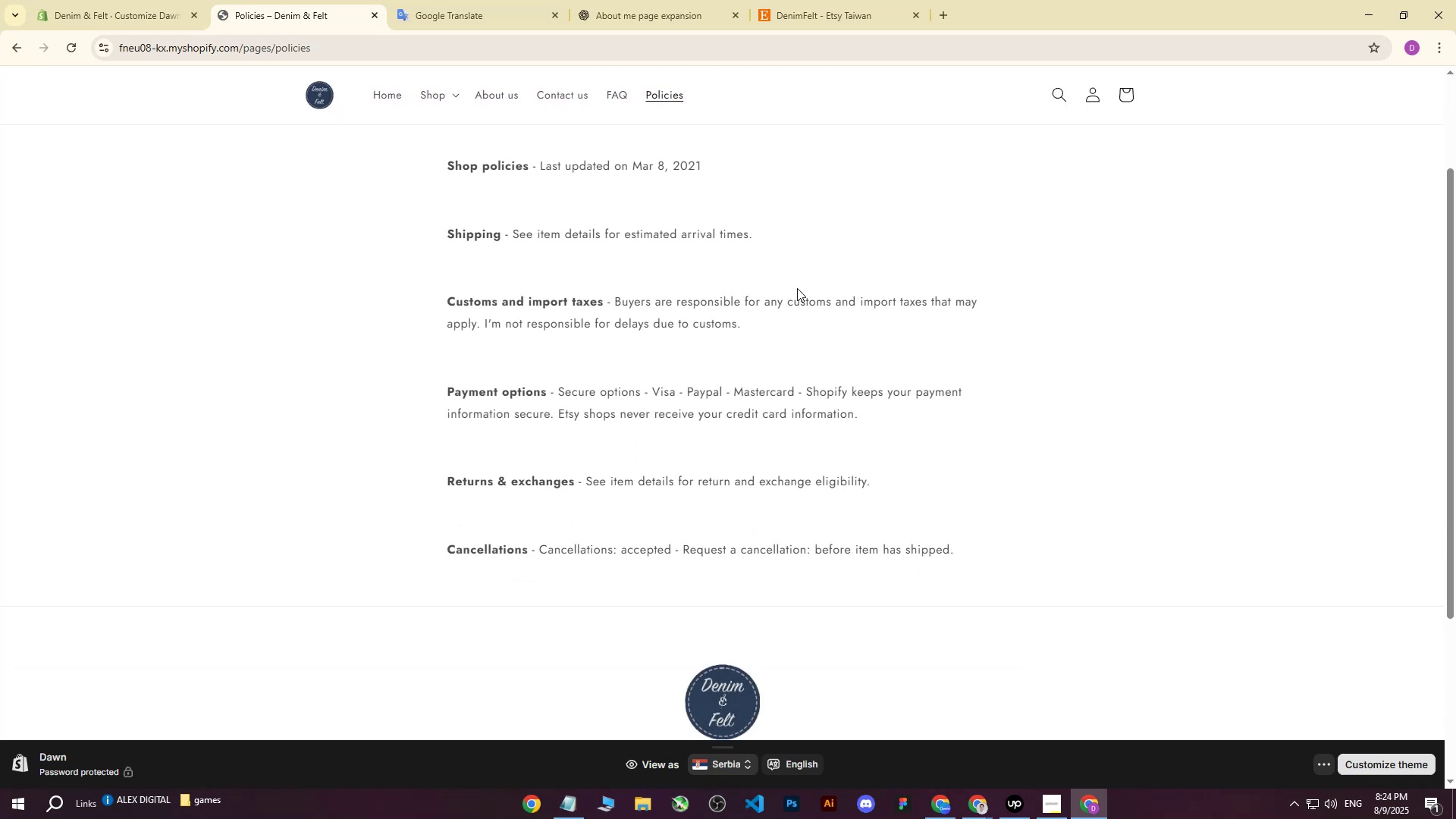 
scroll: coordinate [828, 215], scroll_direction: down, amount: 3.0
 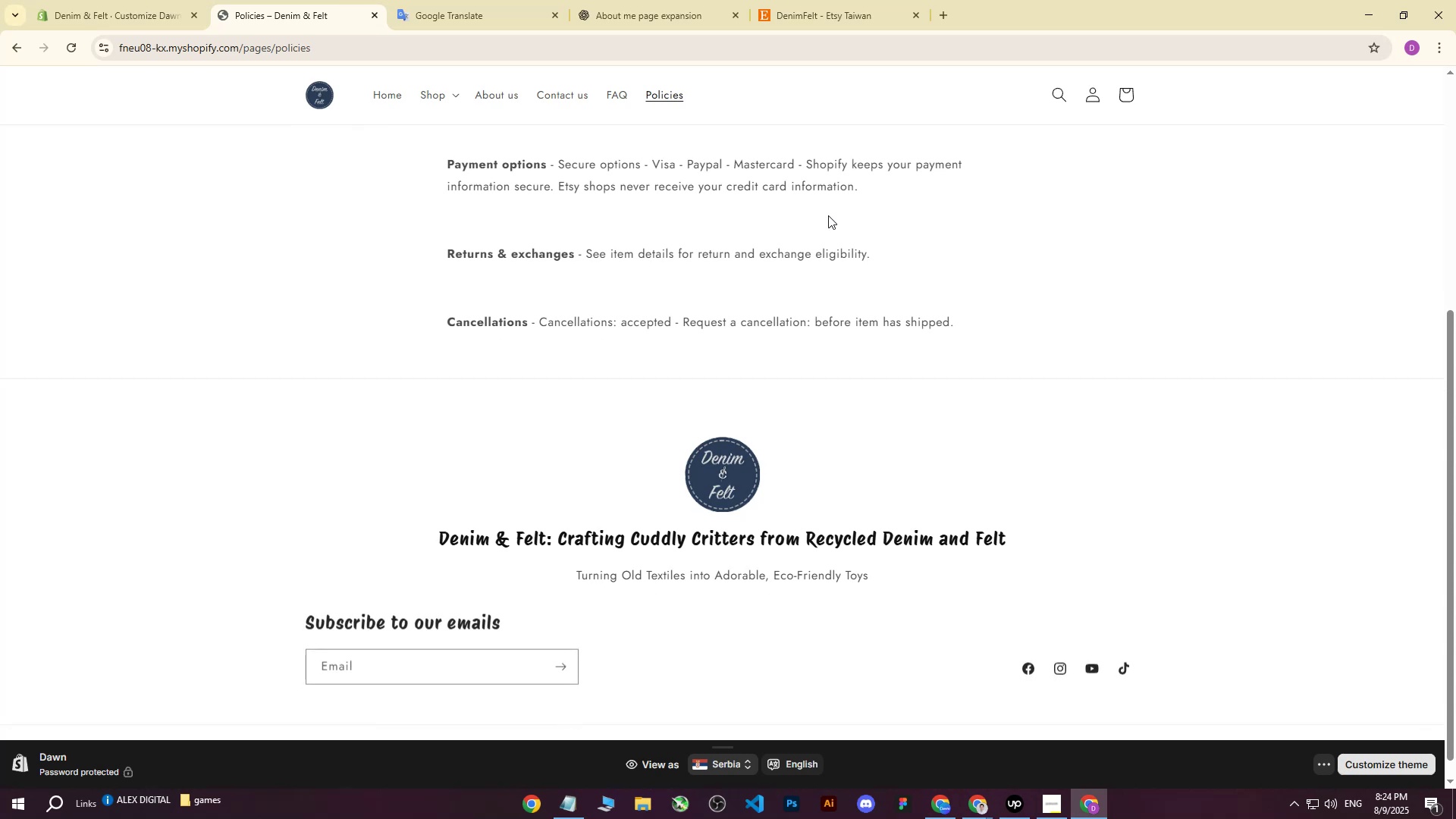 
scroll: coordinate [826, 216], scroll_direction: up, amount: 5.0
 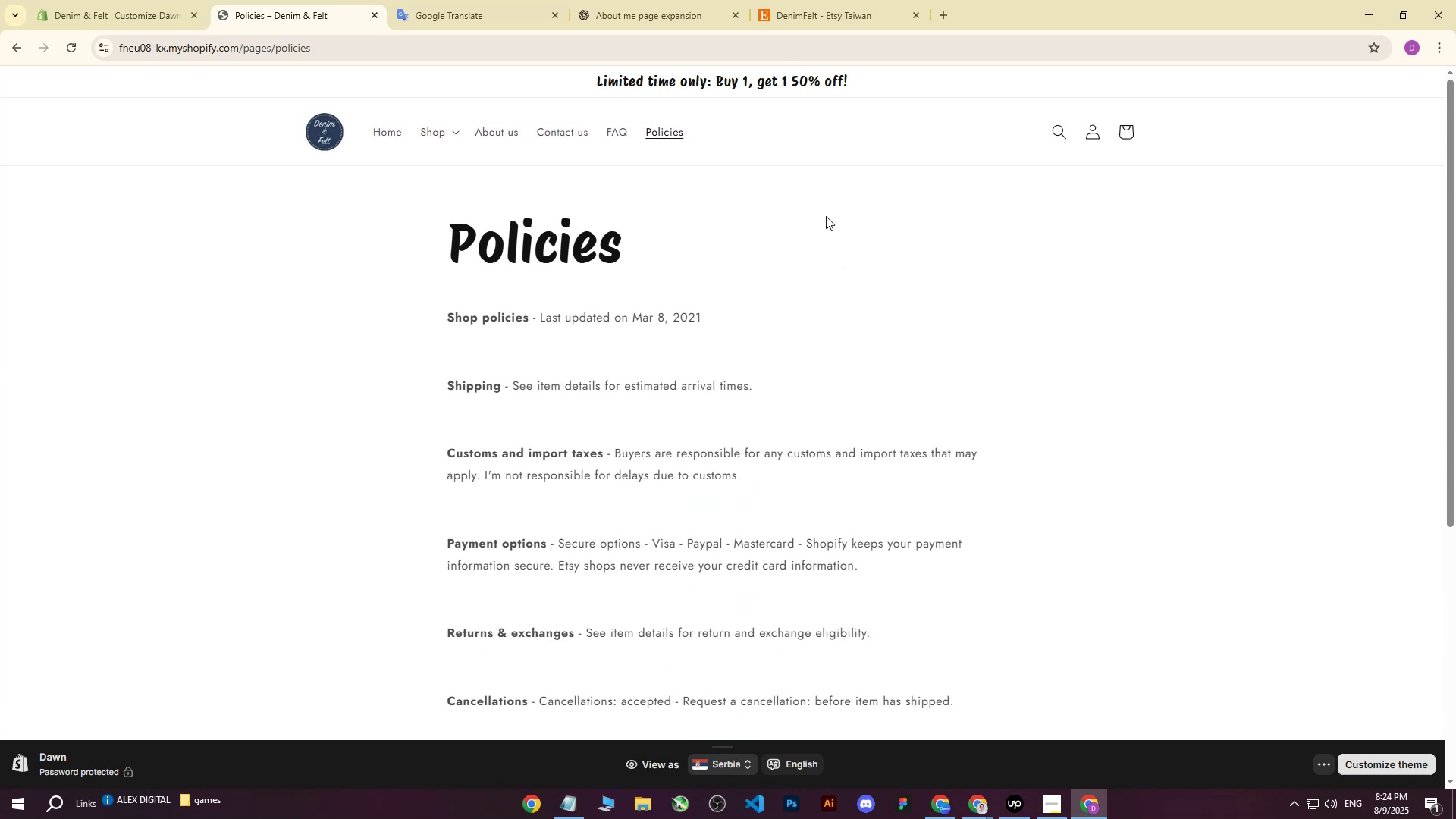 
scroll: coordinate [826, 217], scroll_direction: down, amount: 8.0
 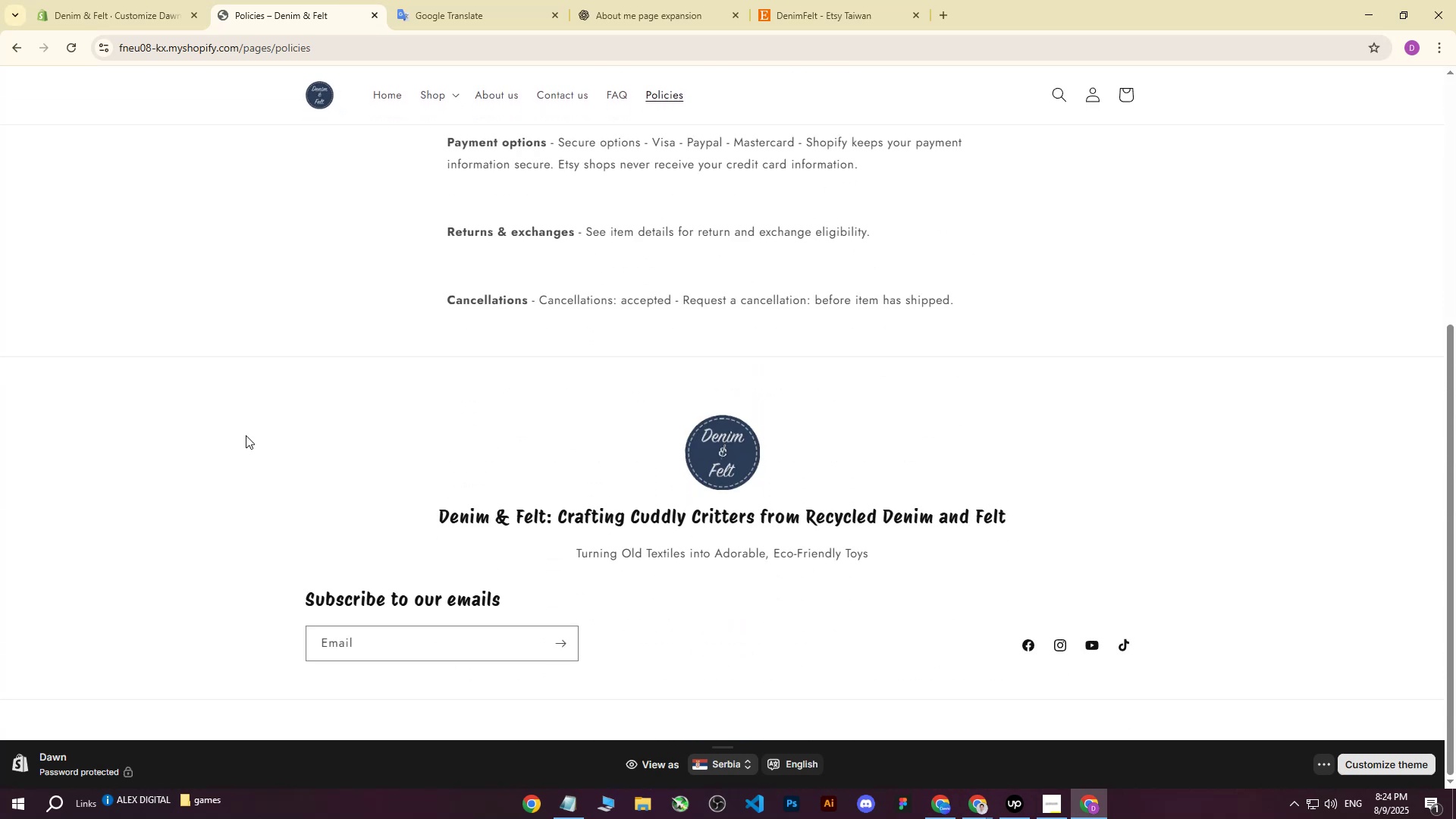 
scroll: coordinate [410, 413], scroll_direction: up, amount: 8.0
 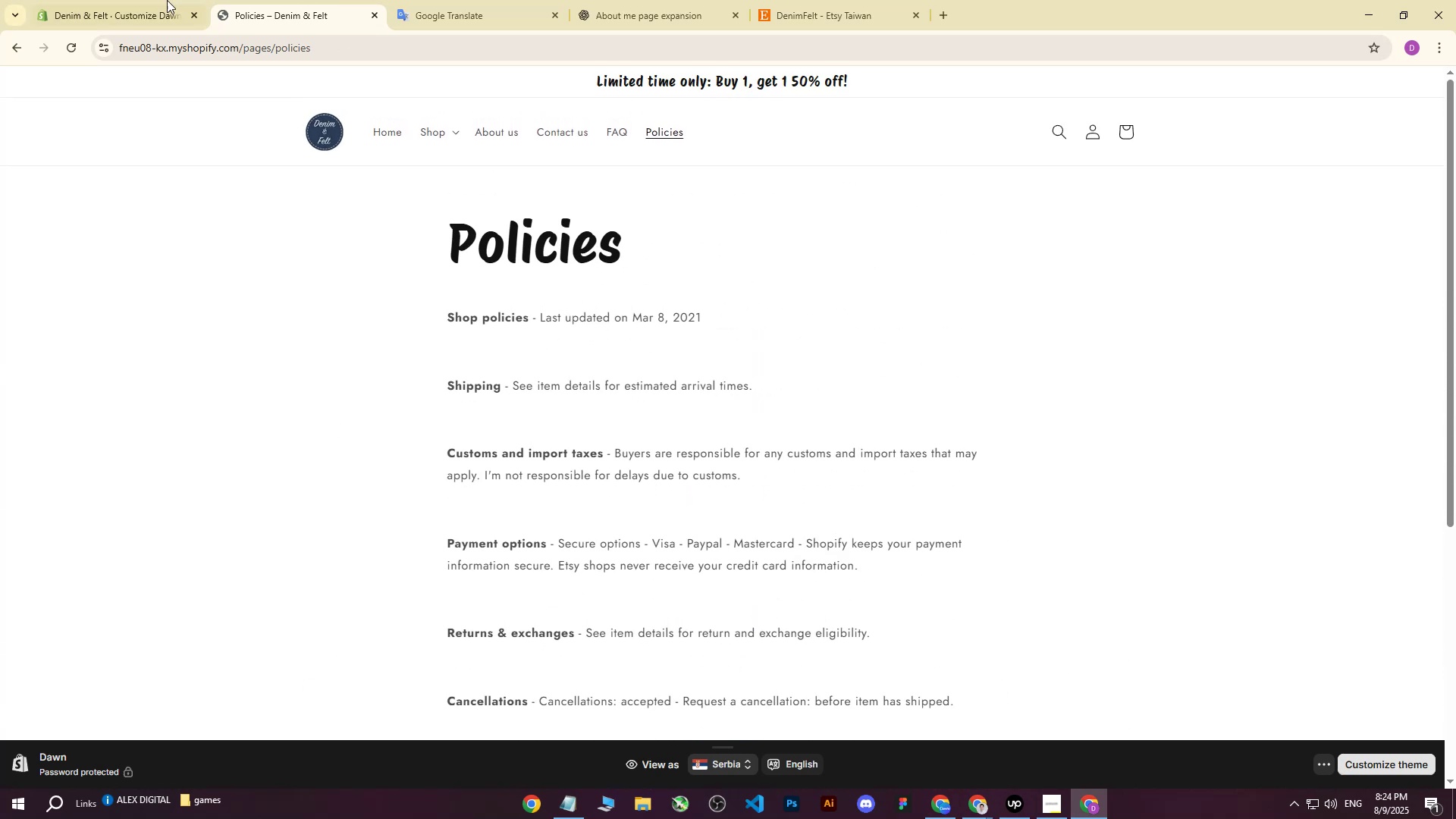 
left_click([113, 0])
 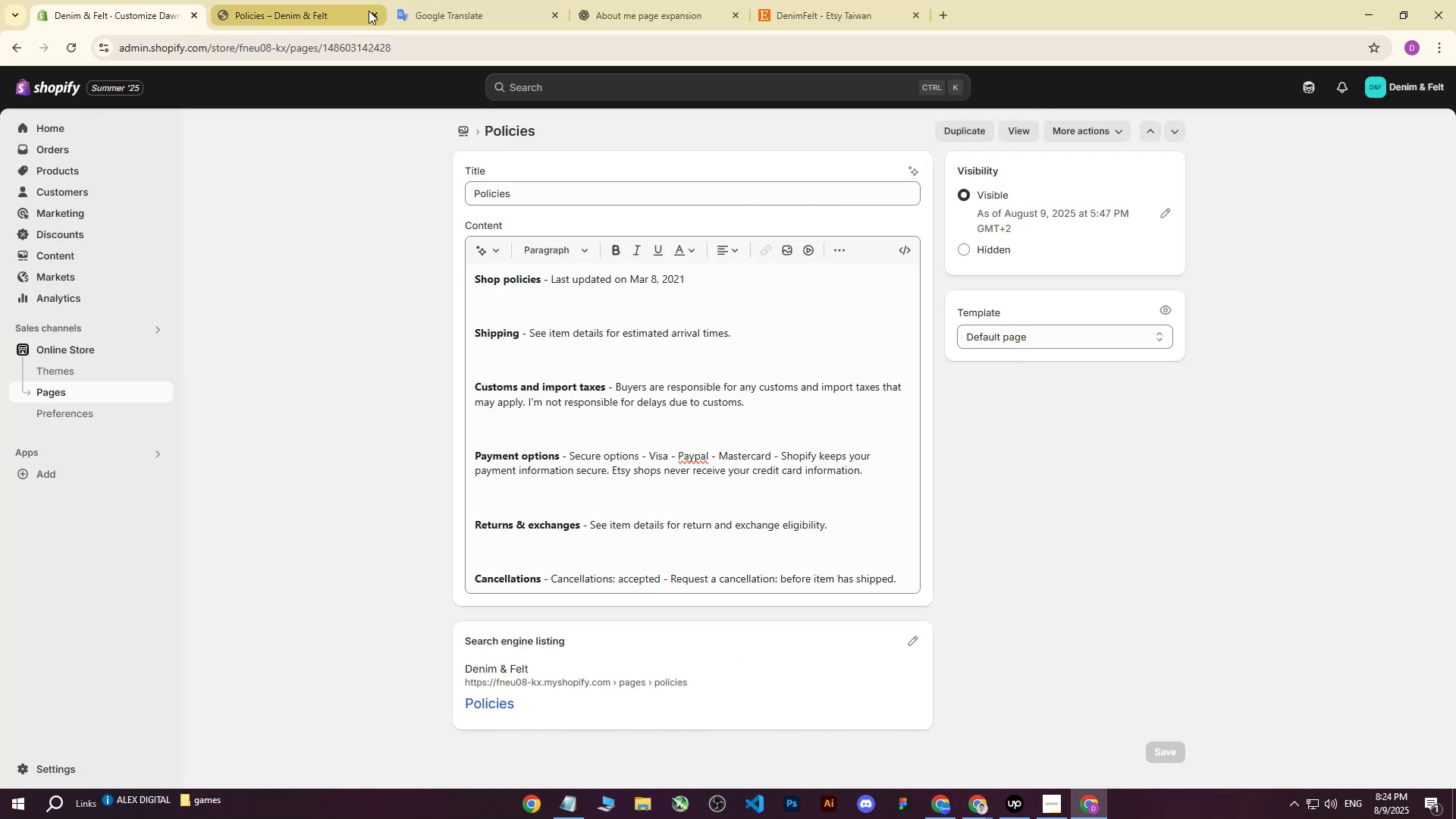 
left_click([375, 13])
 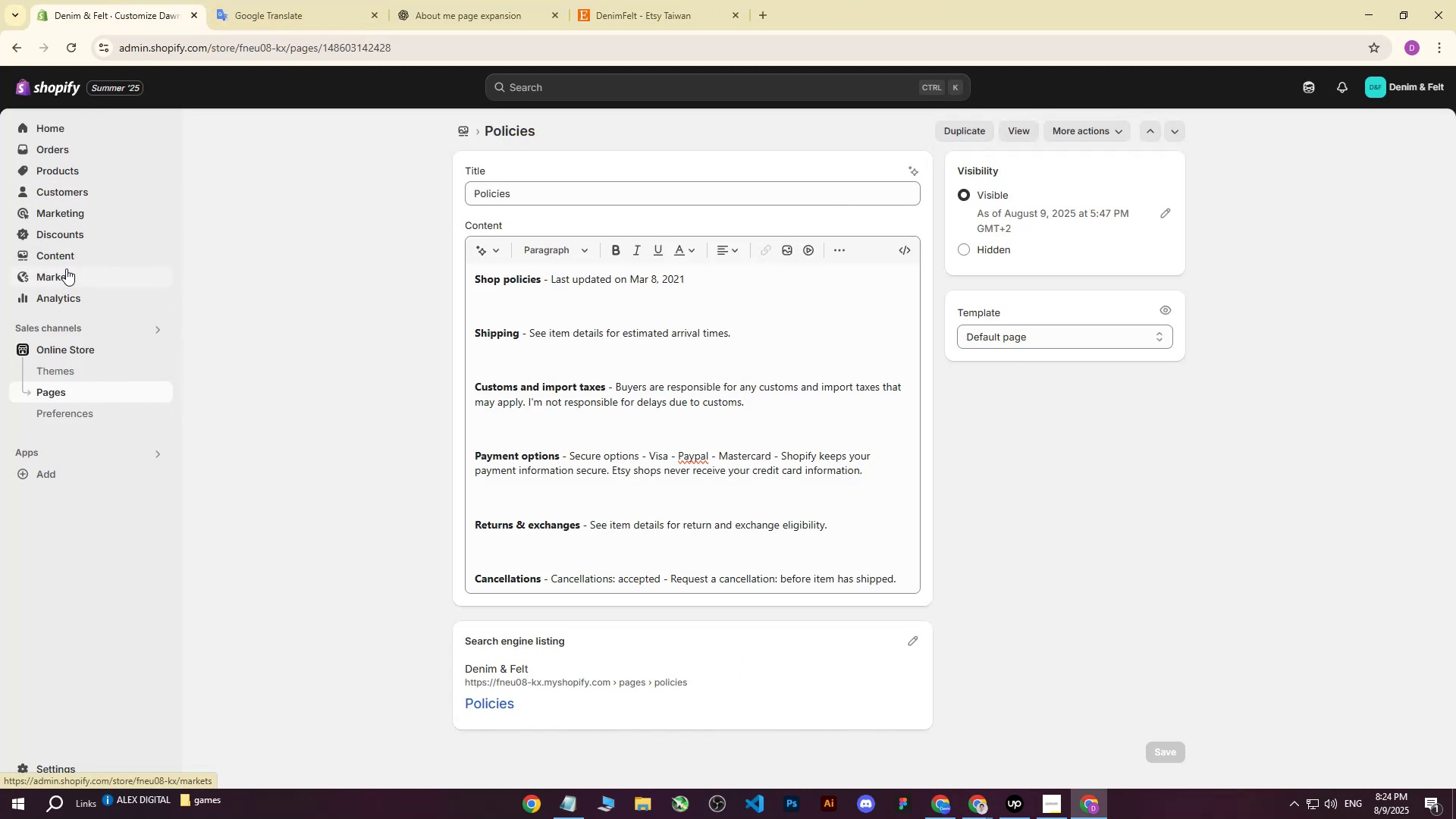 
left_click([74, 394])
 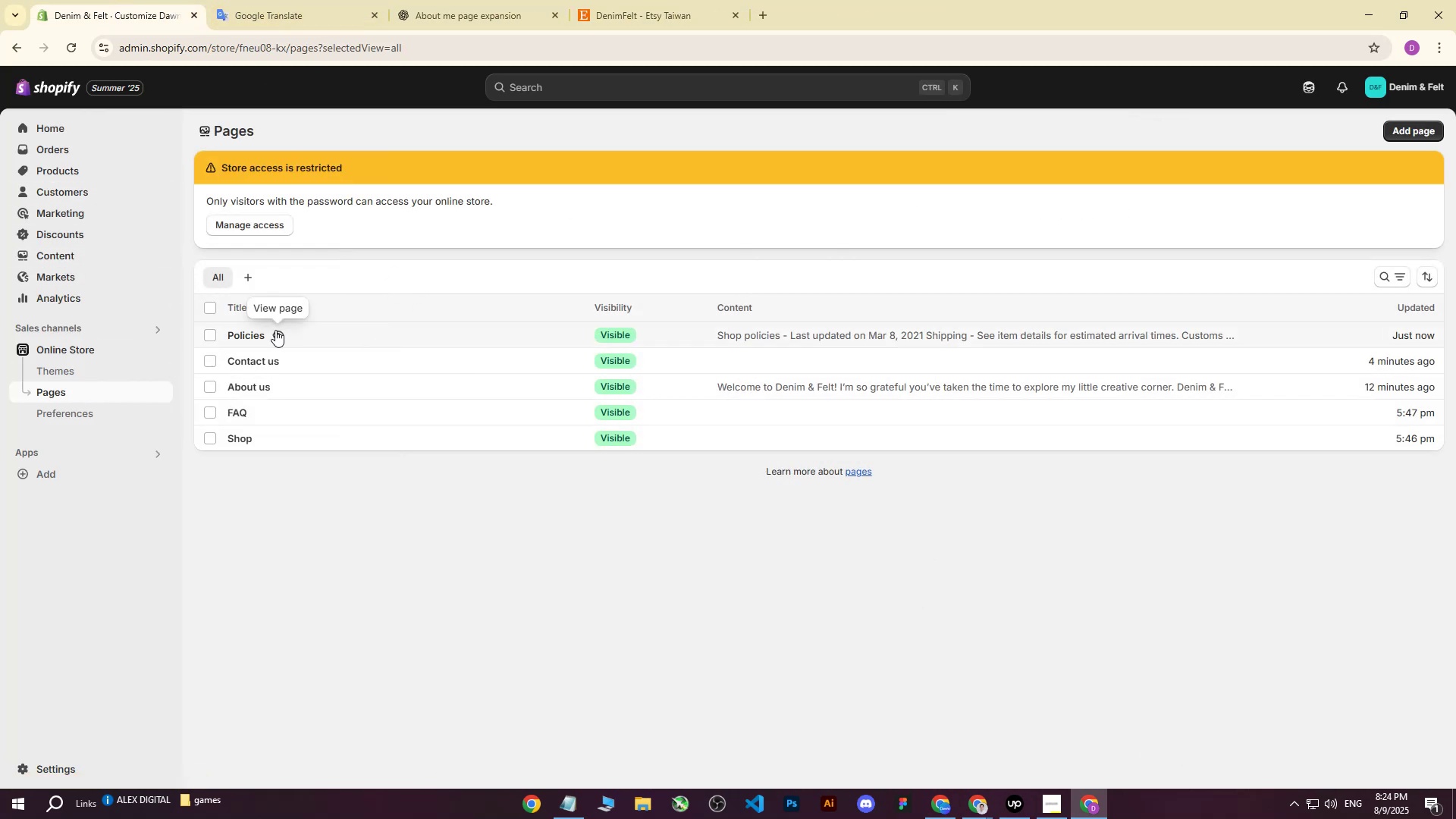 
left_click([265, 362])
 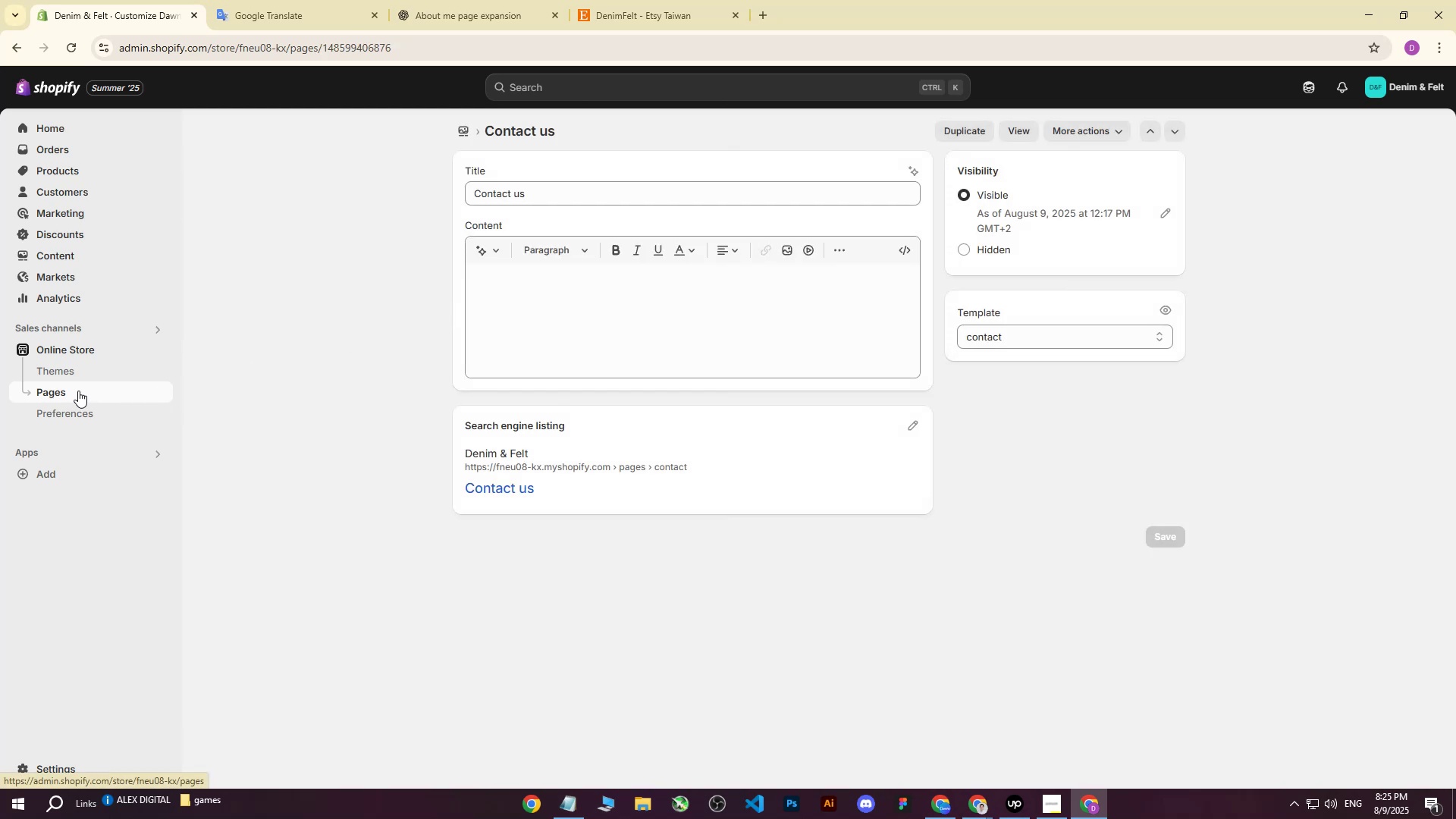 
wait(6.59)
 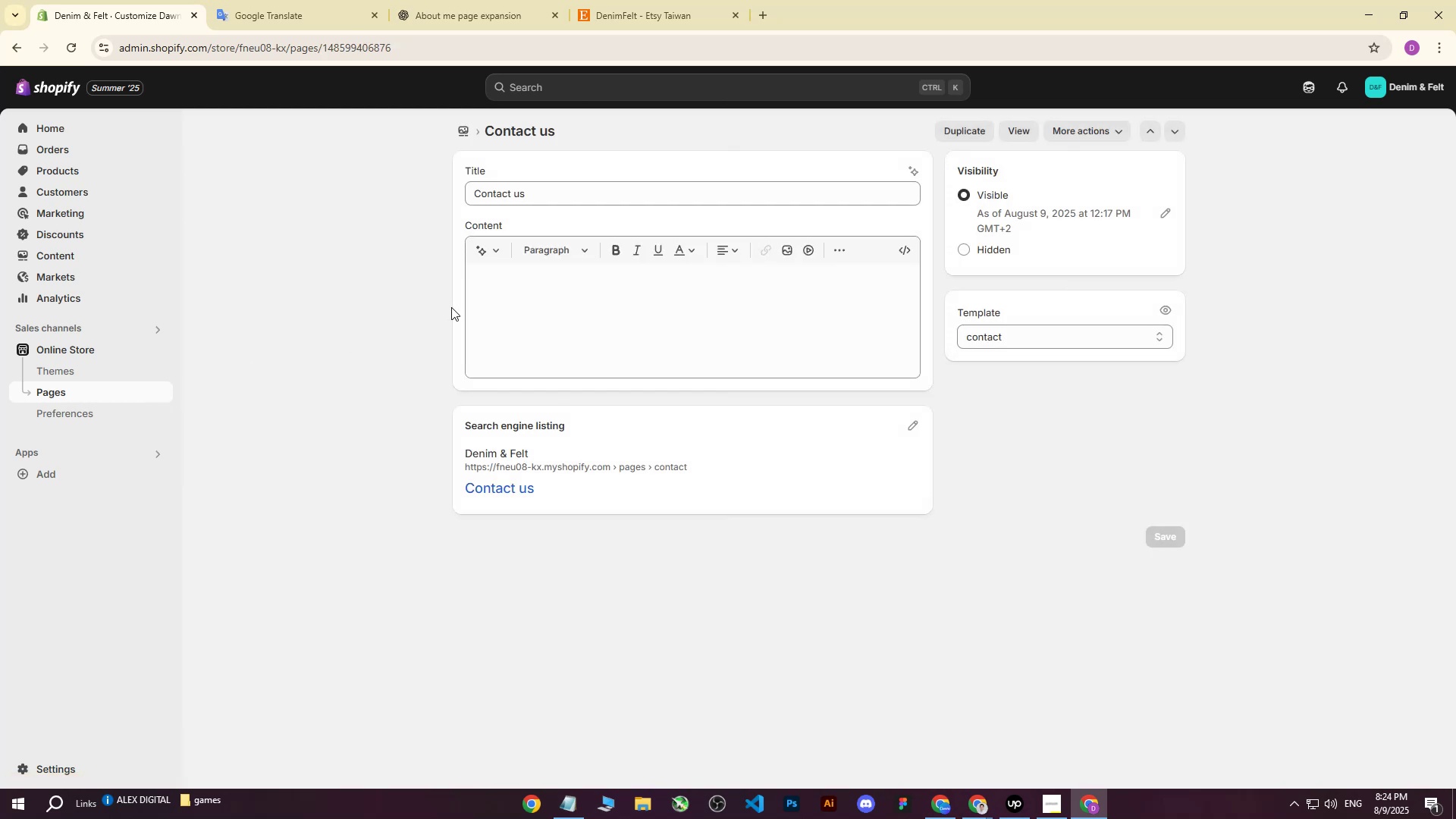 
double_click([175, 0])
 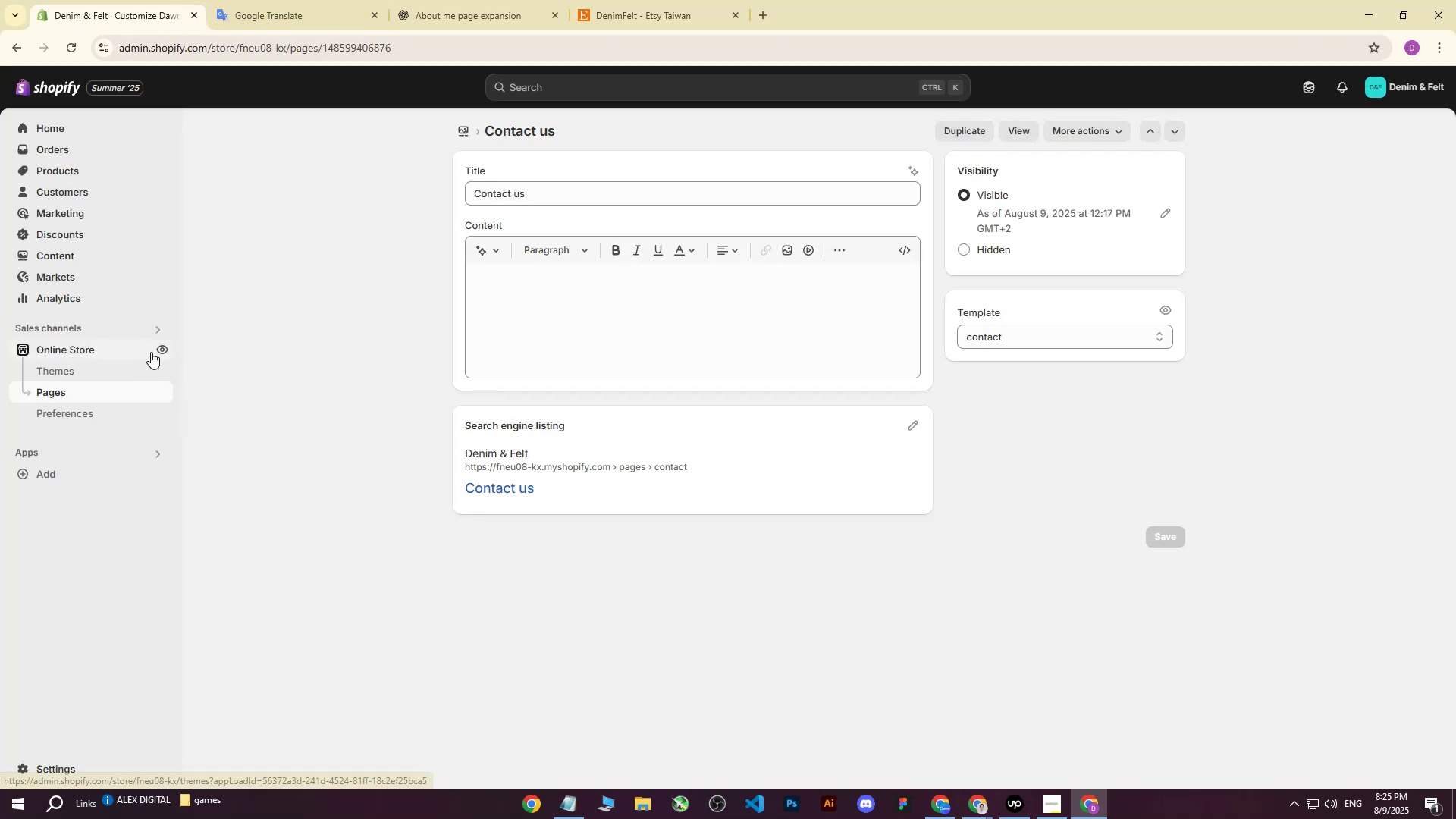 
left_click([162, 347])
 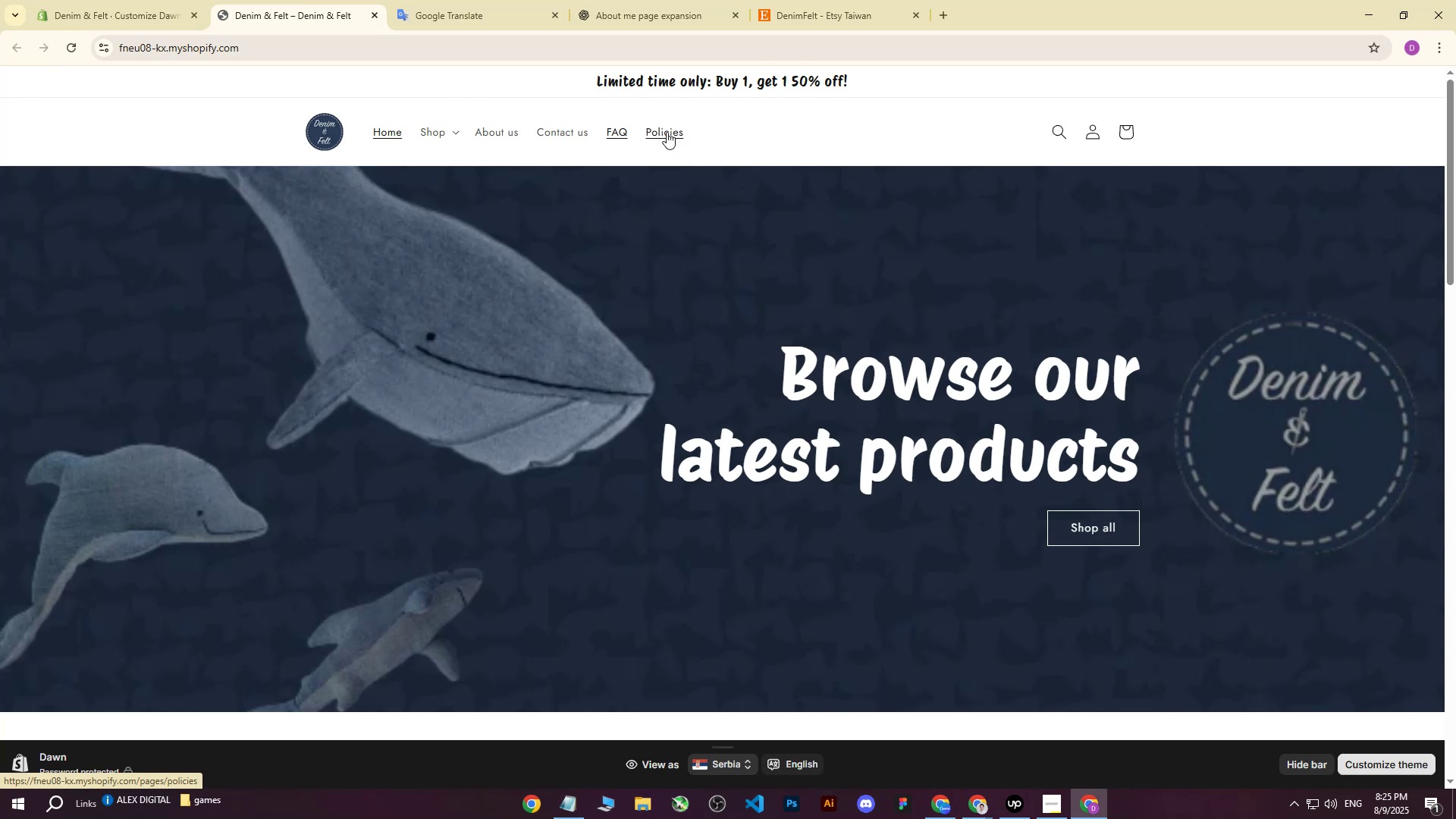 
left_click([573, 128])
 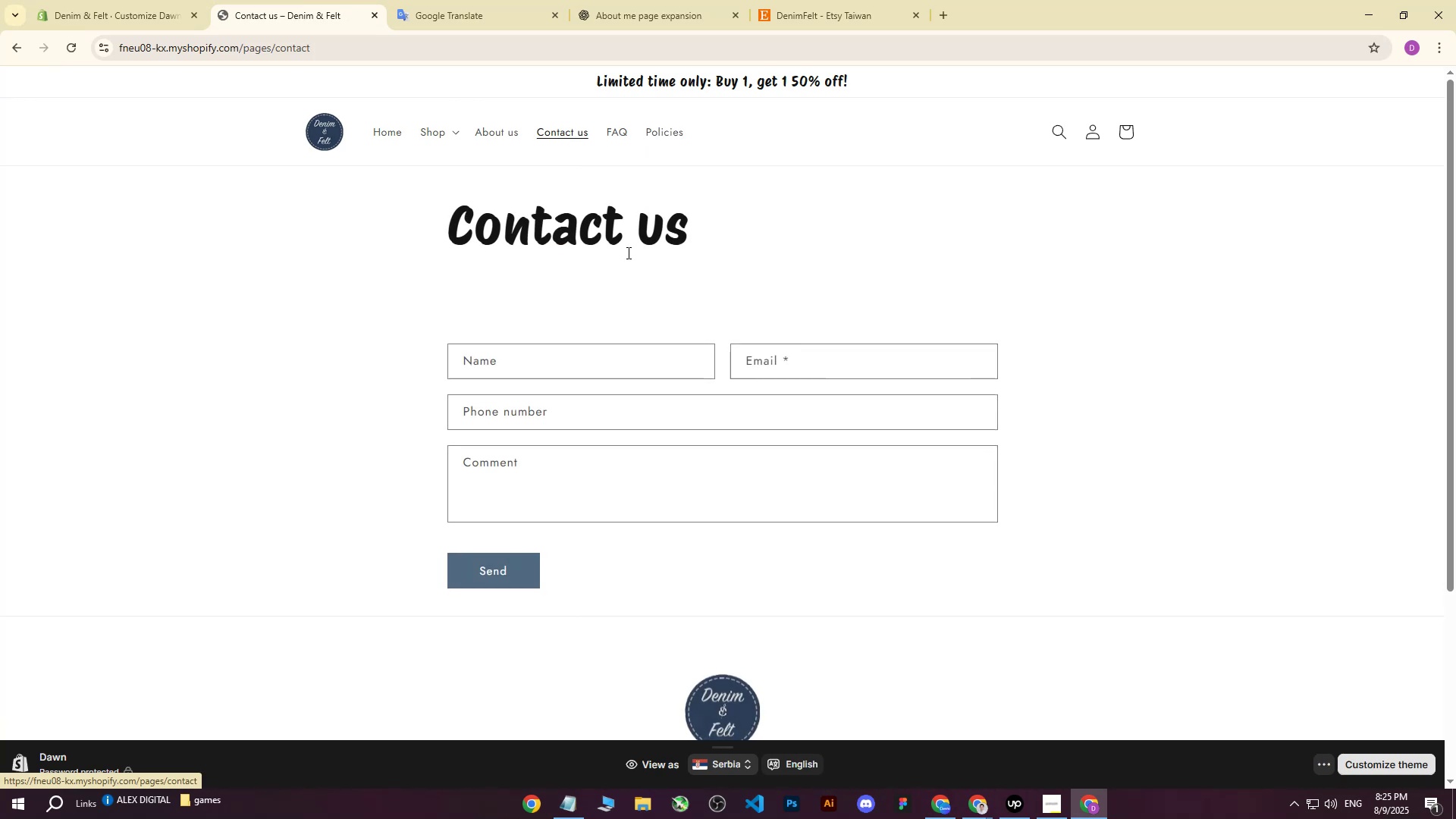 
scroll: coordinate [628, 253], scroll_direction: up, amount: 4.0
 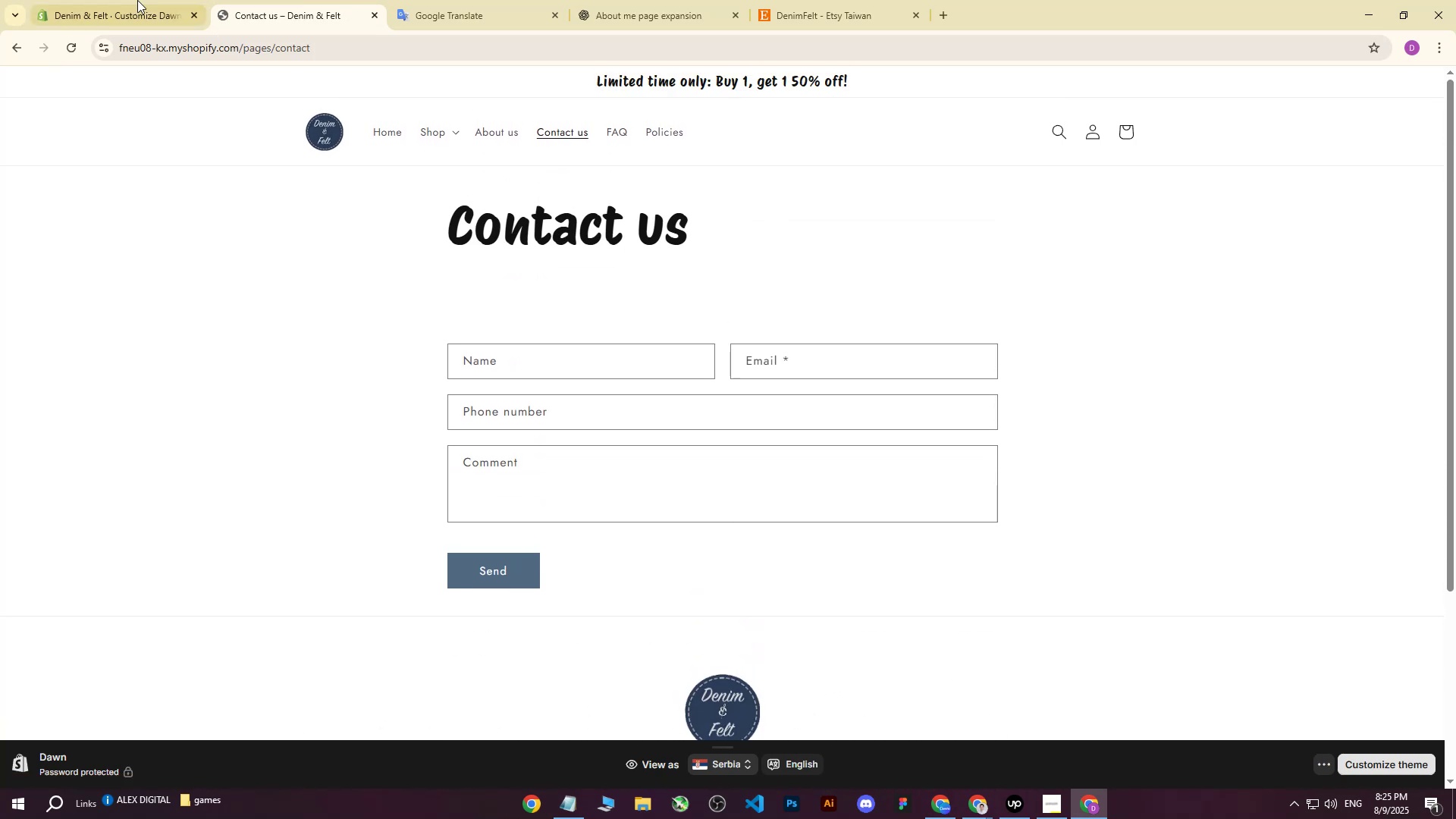 
left_click([133, 0])
 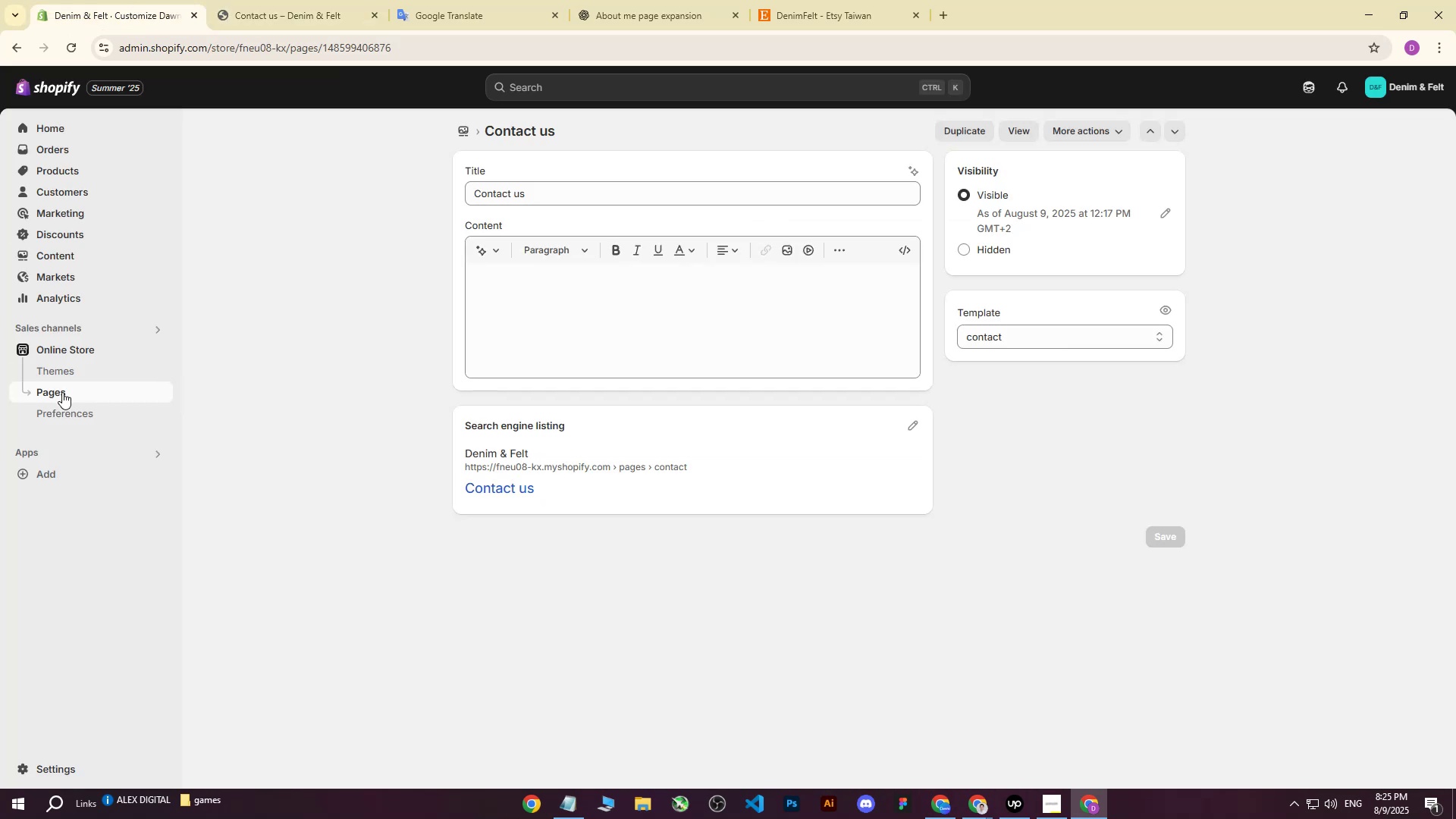 
left_click([62, 392])
 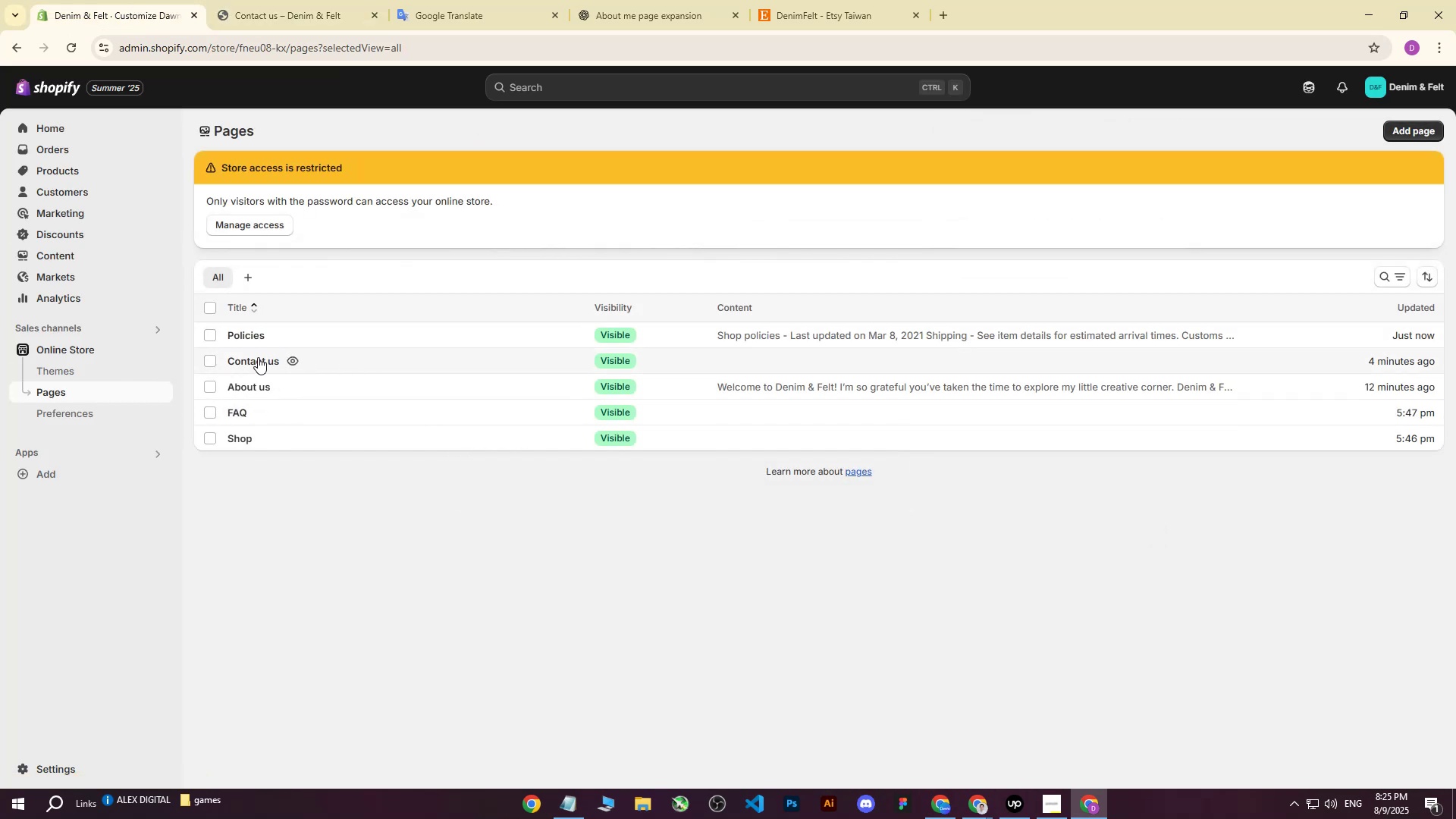 
wait(8.39)
 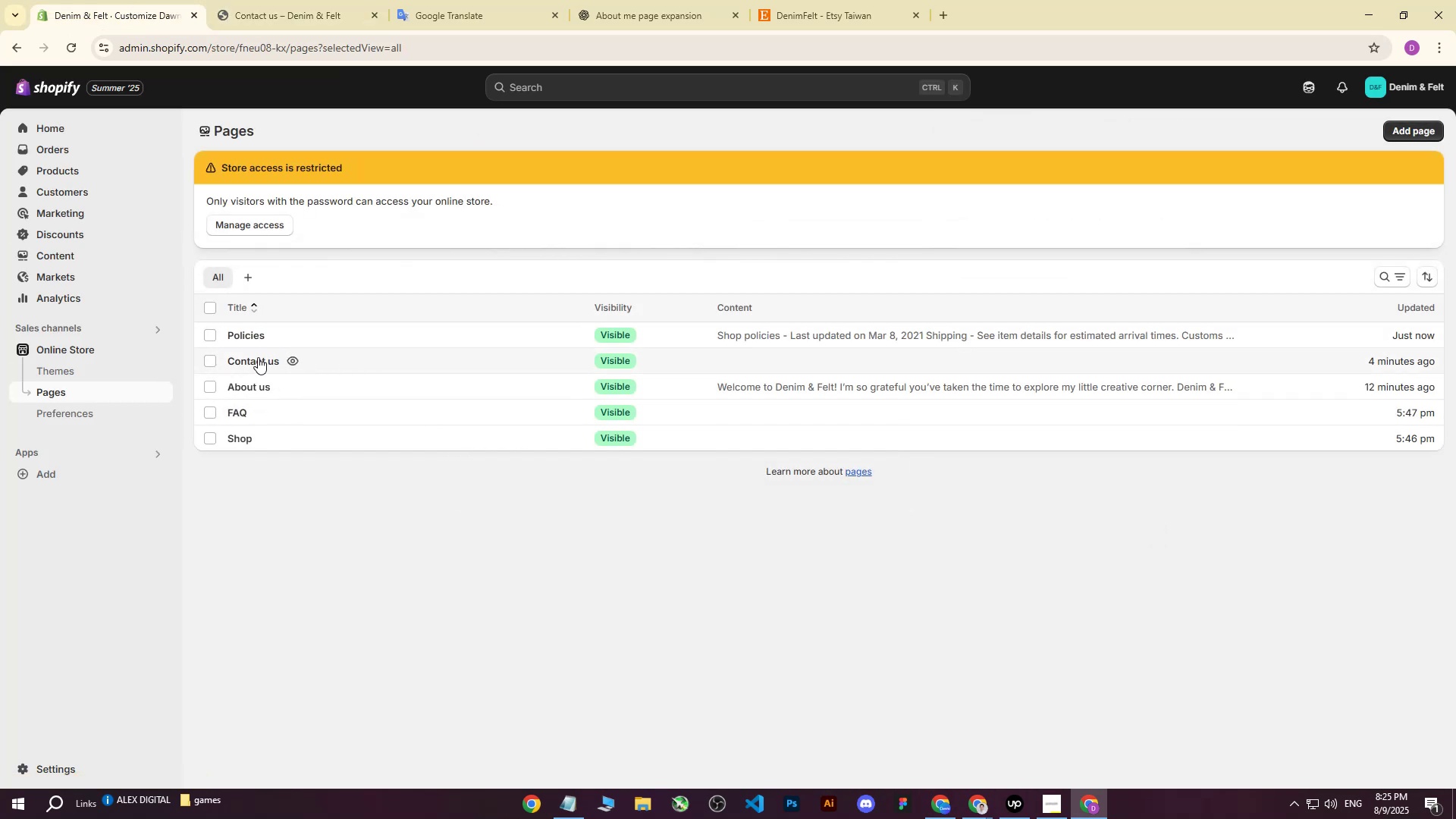 
left_click([393, 361])
 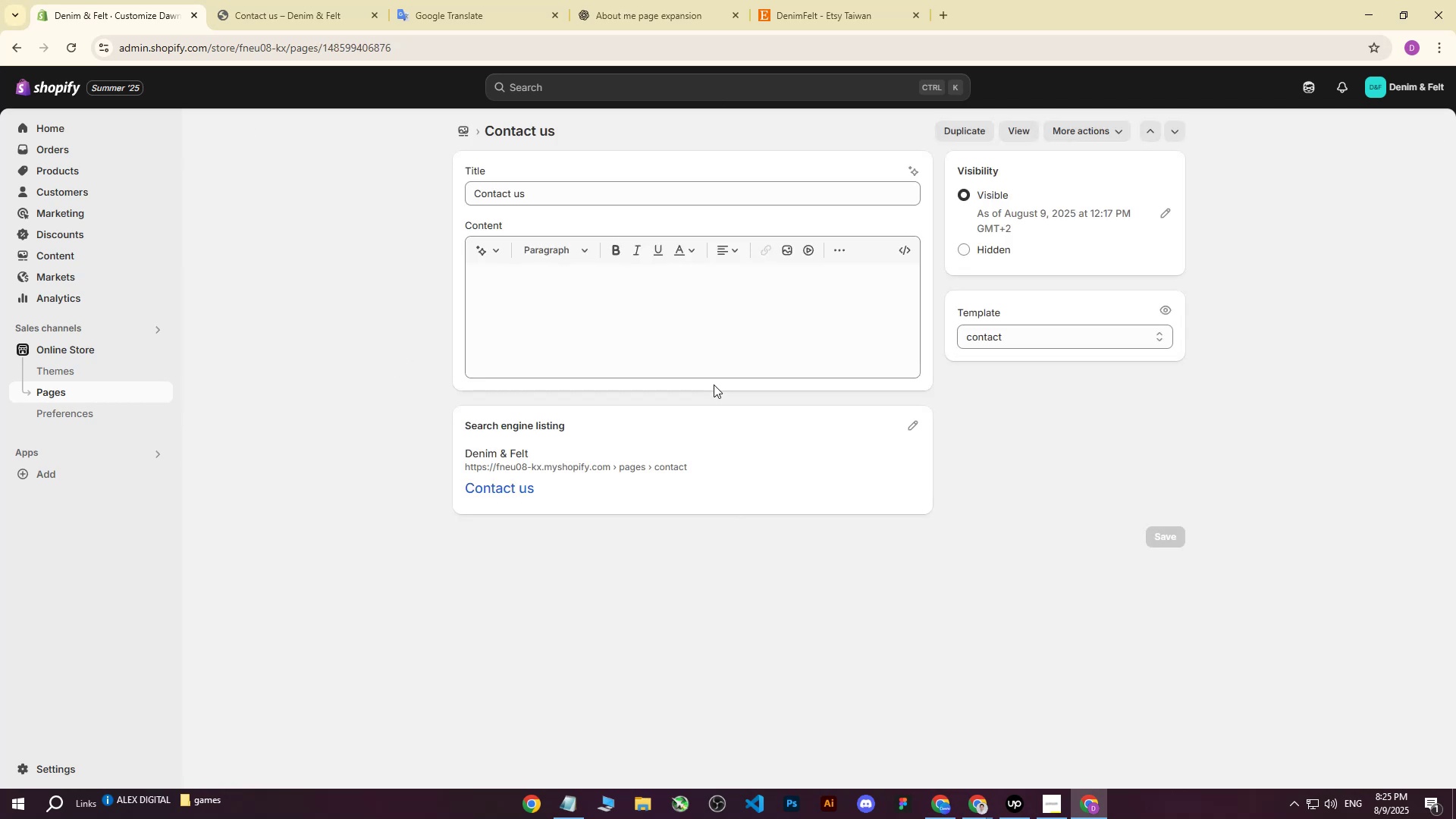 
left_click([1025, 131])
 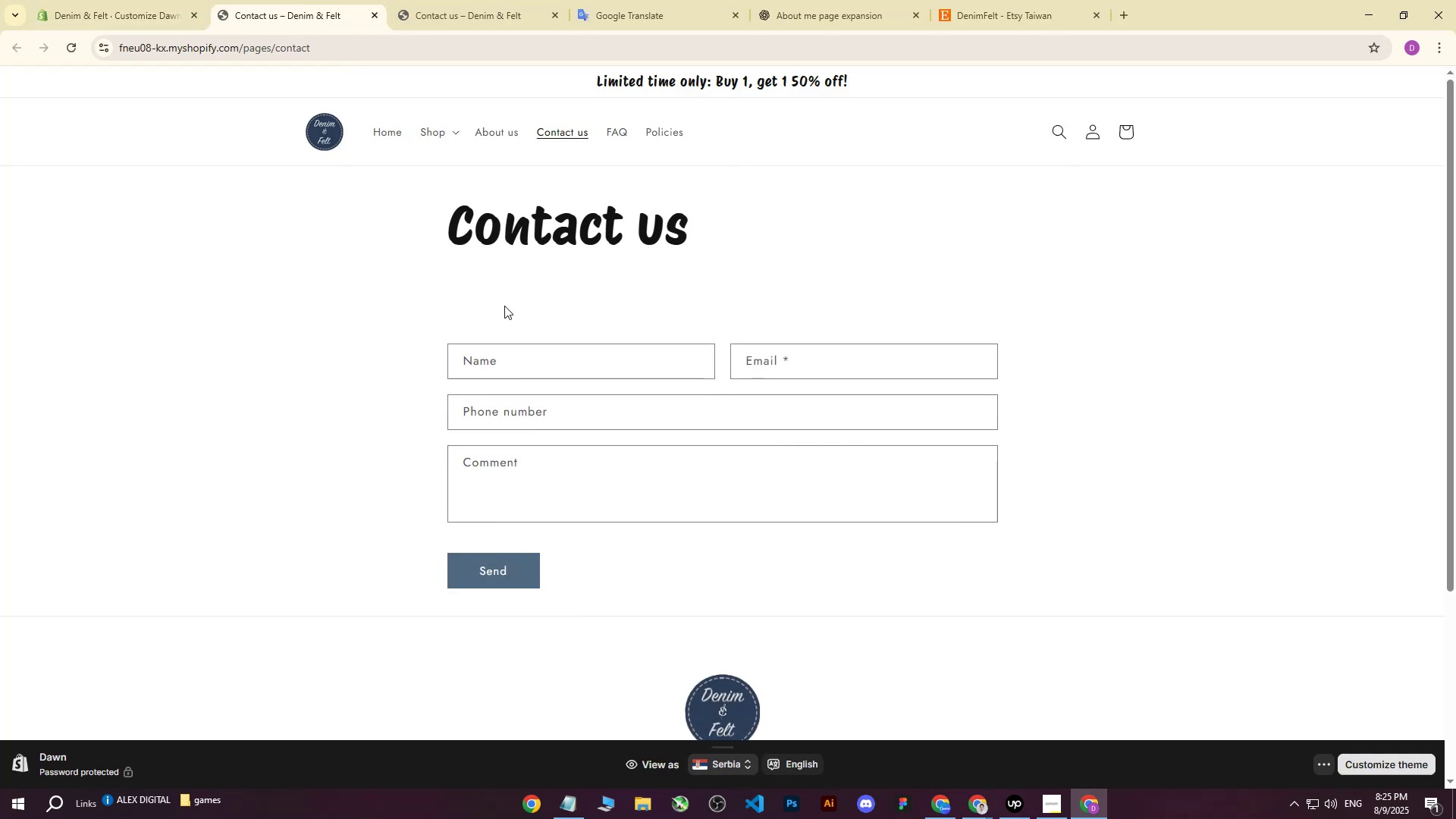 
scroll: coordinate [500, 287], scroll_direction: down, amount: 2.0
 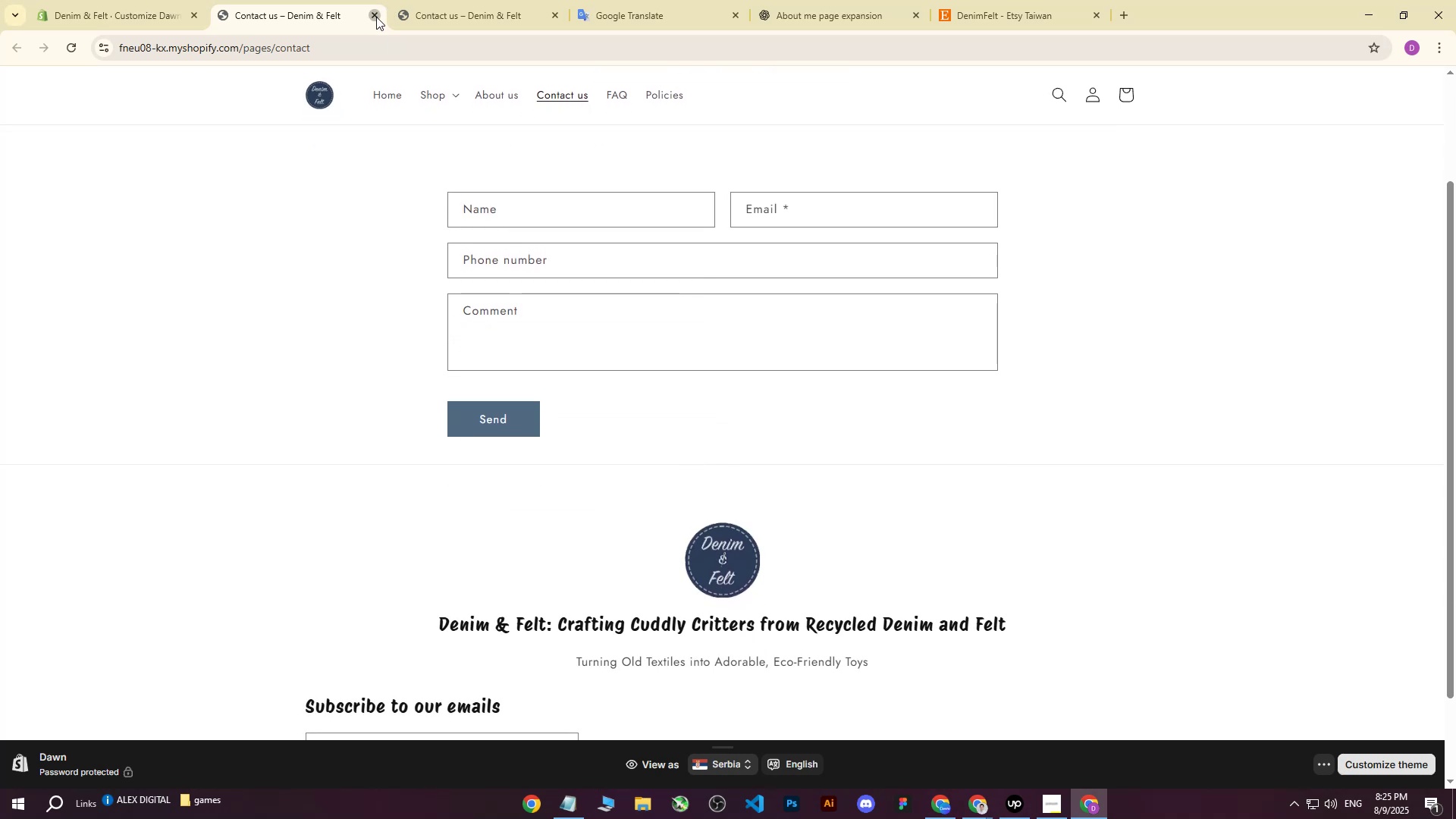 
left_click([376, 17])
 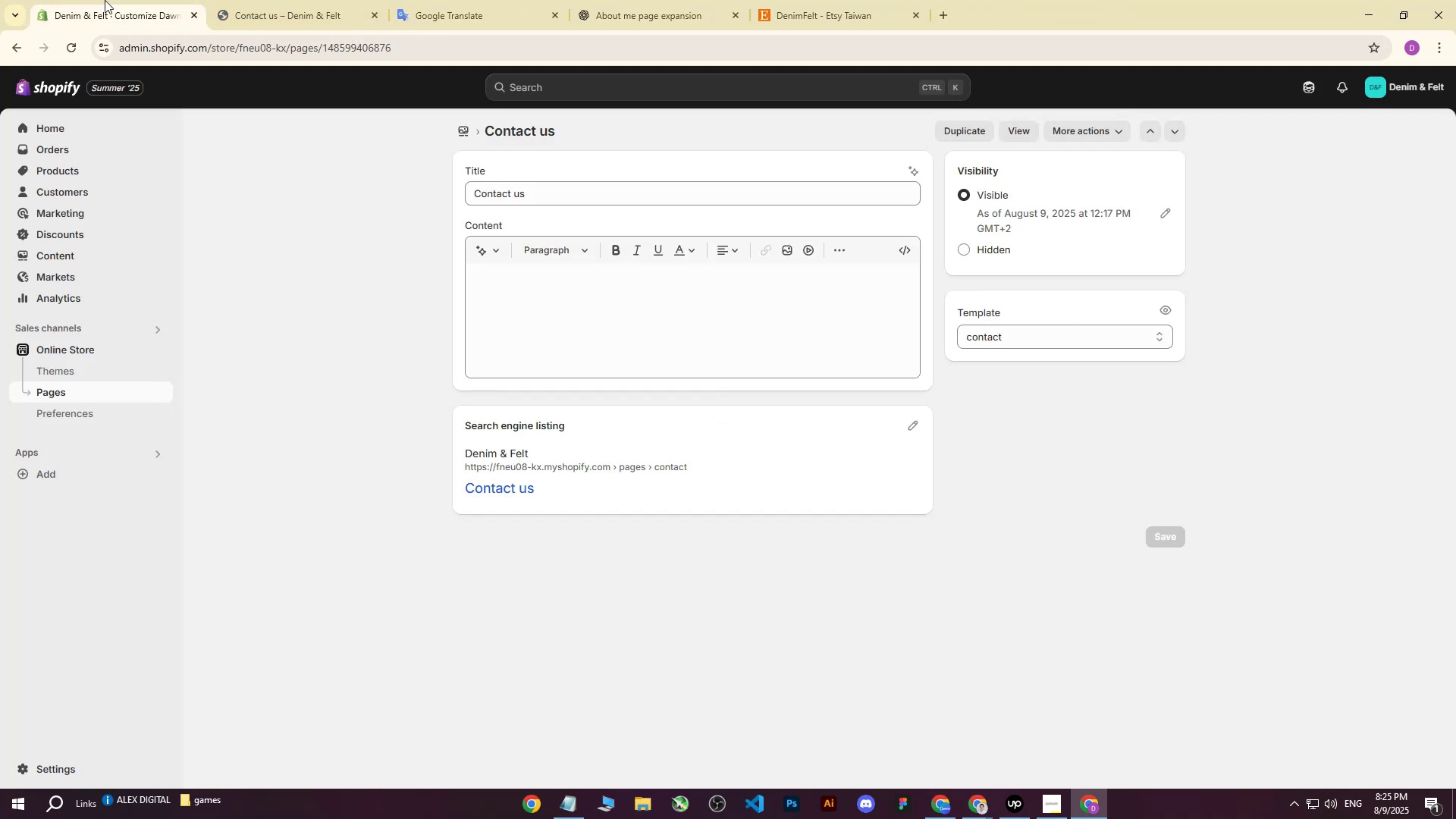 
left_click([105, 0])
 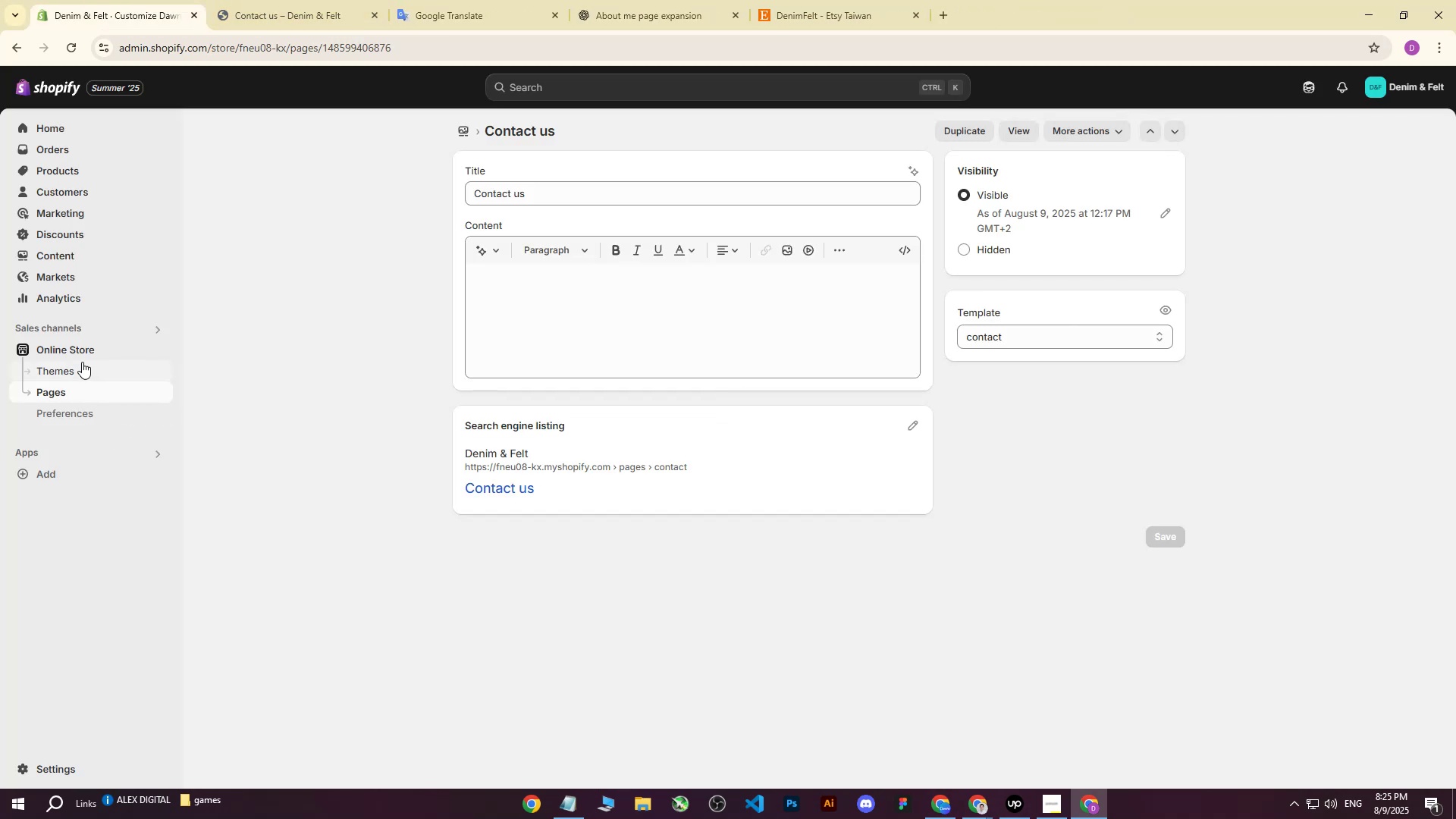 
left_click([83, 349])
 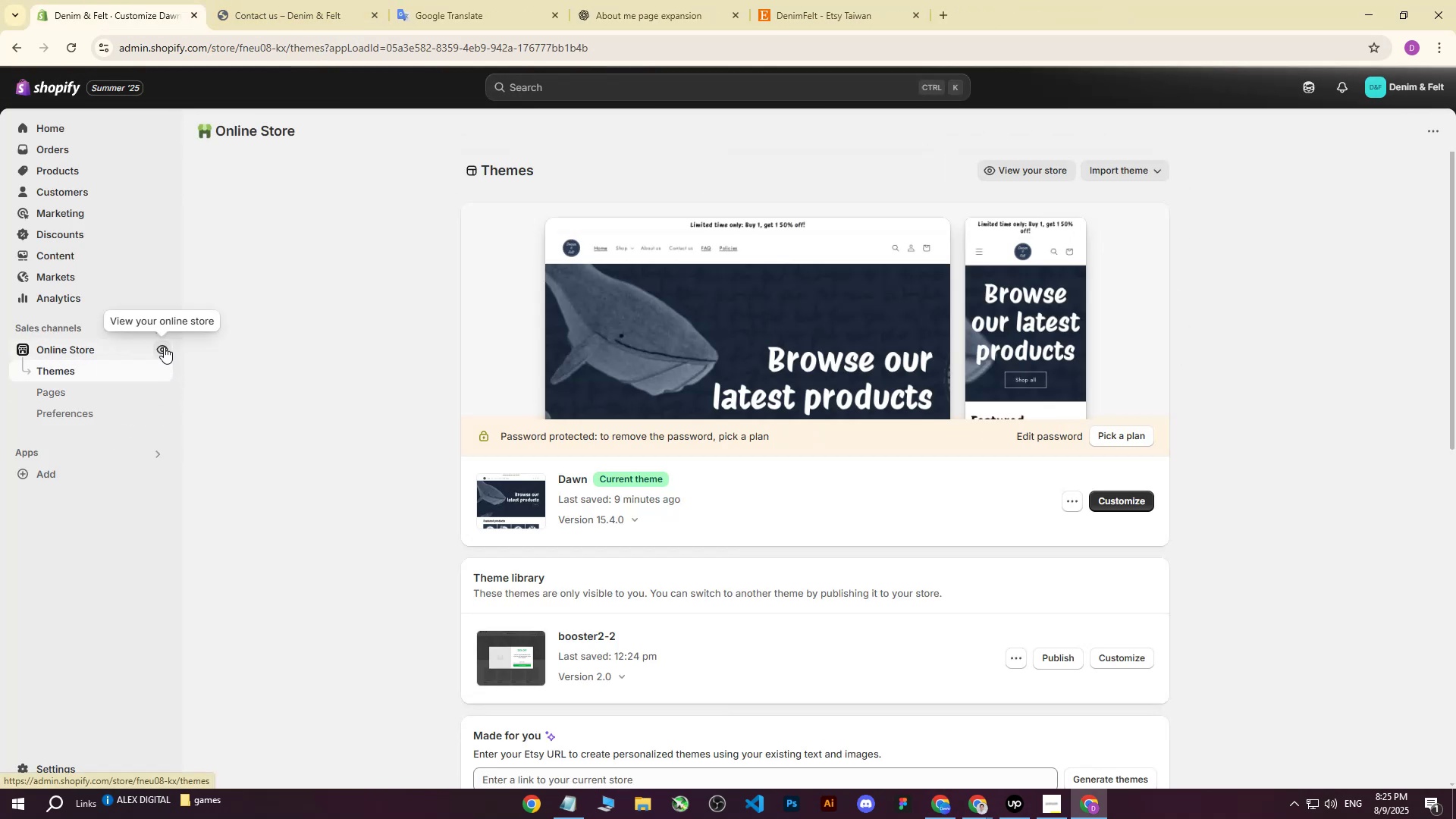 
left_click([161, 349])
 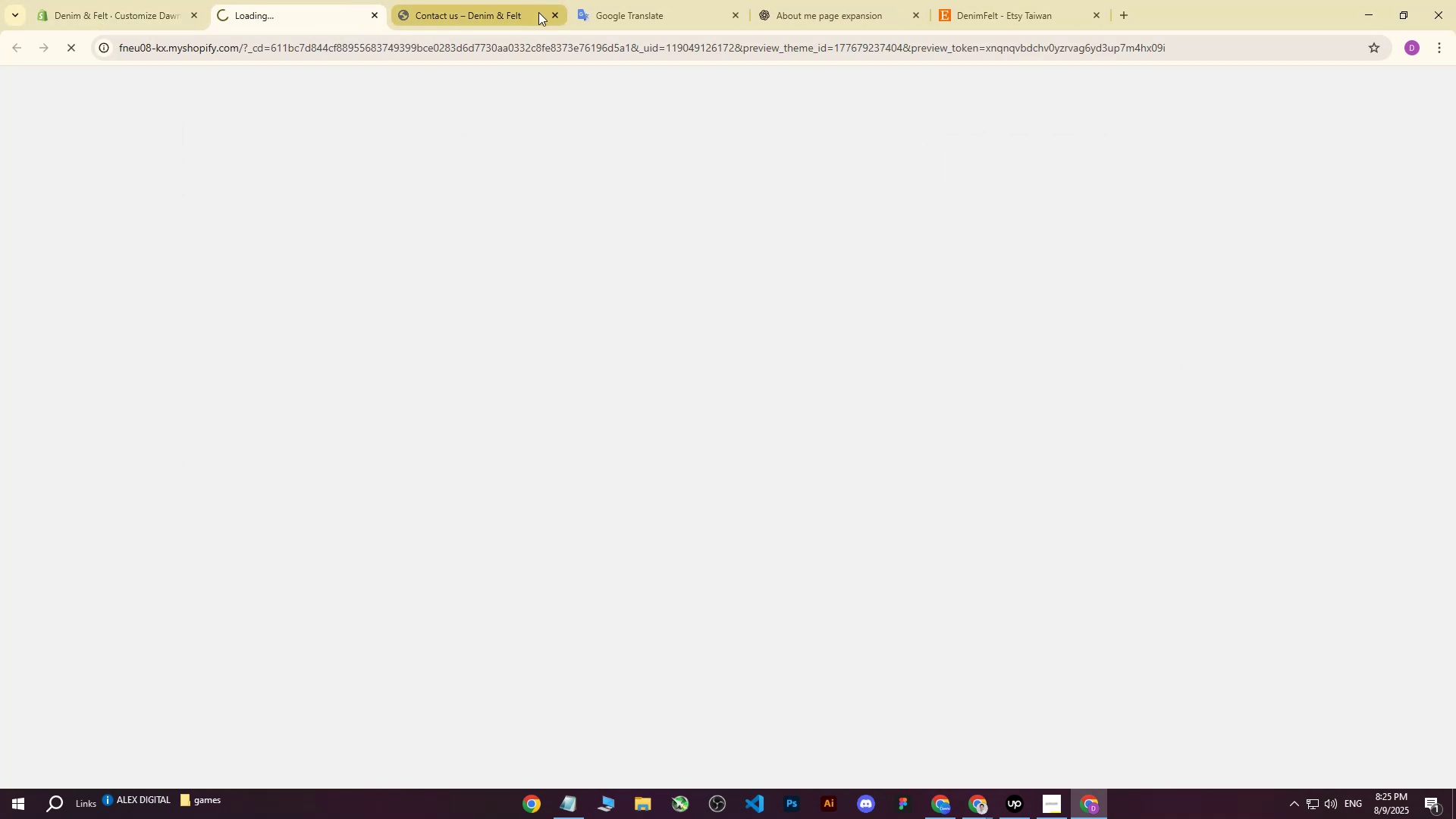 
left_click([554, 14])
 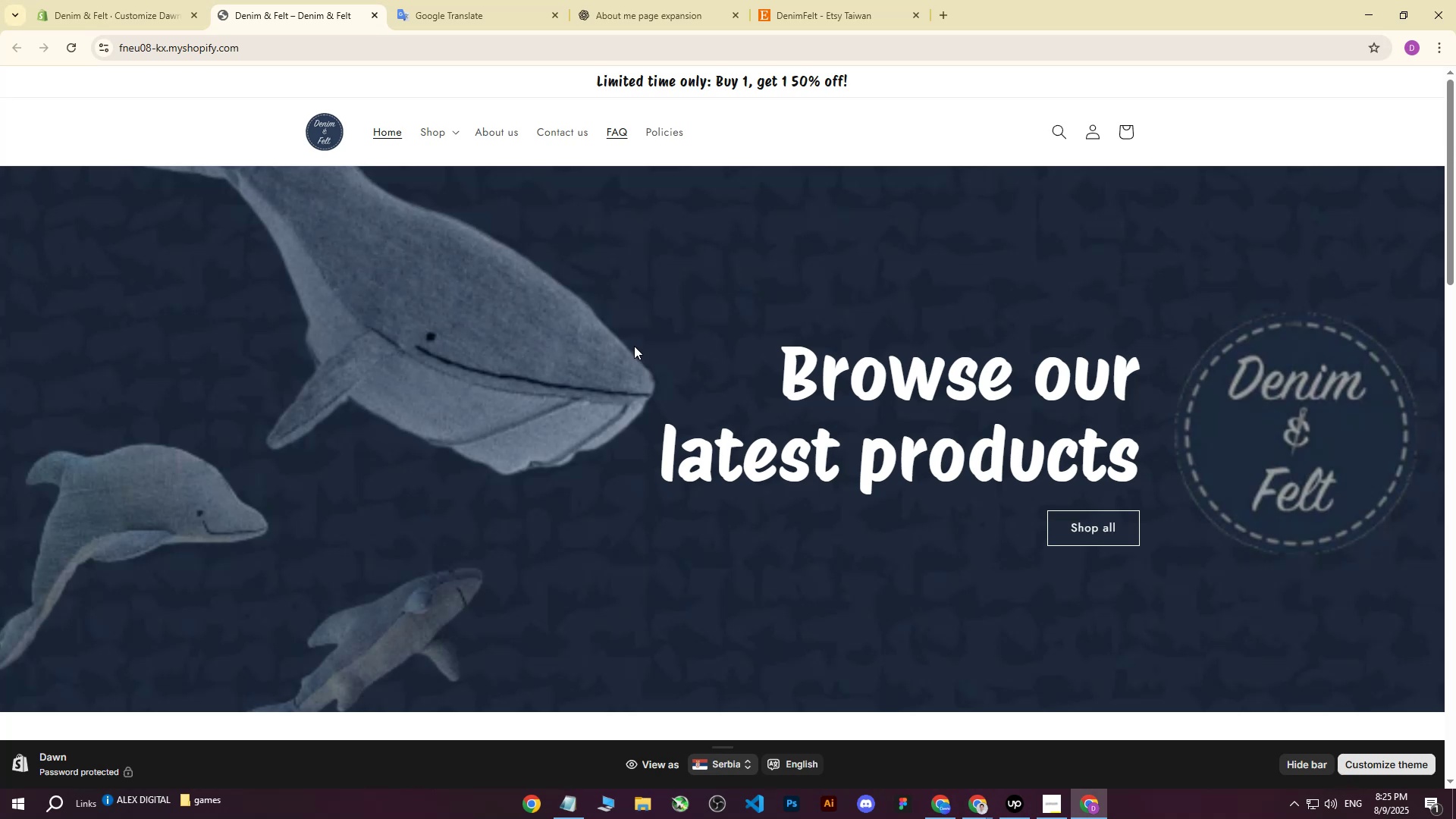 
wait(6.91)
 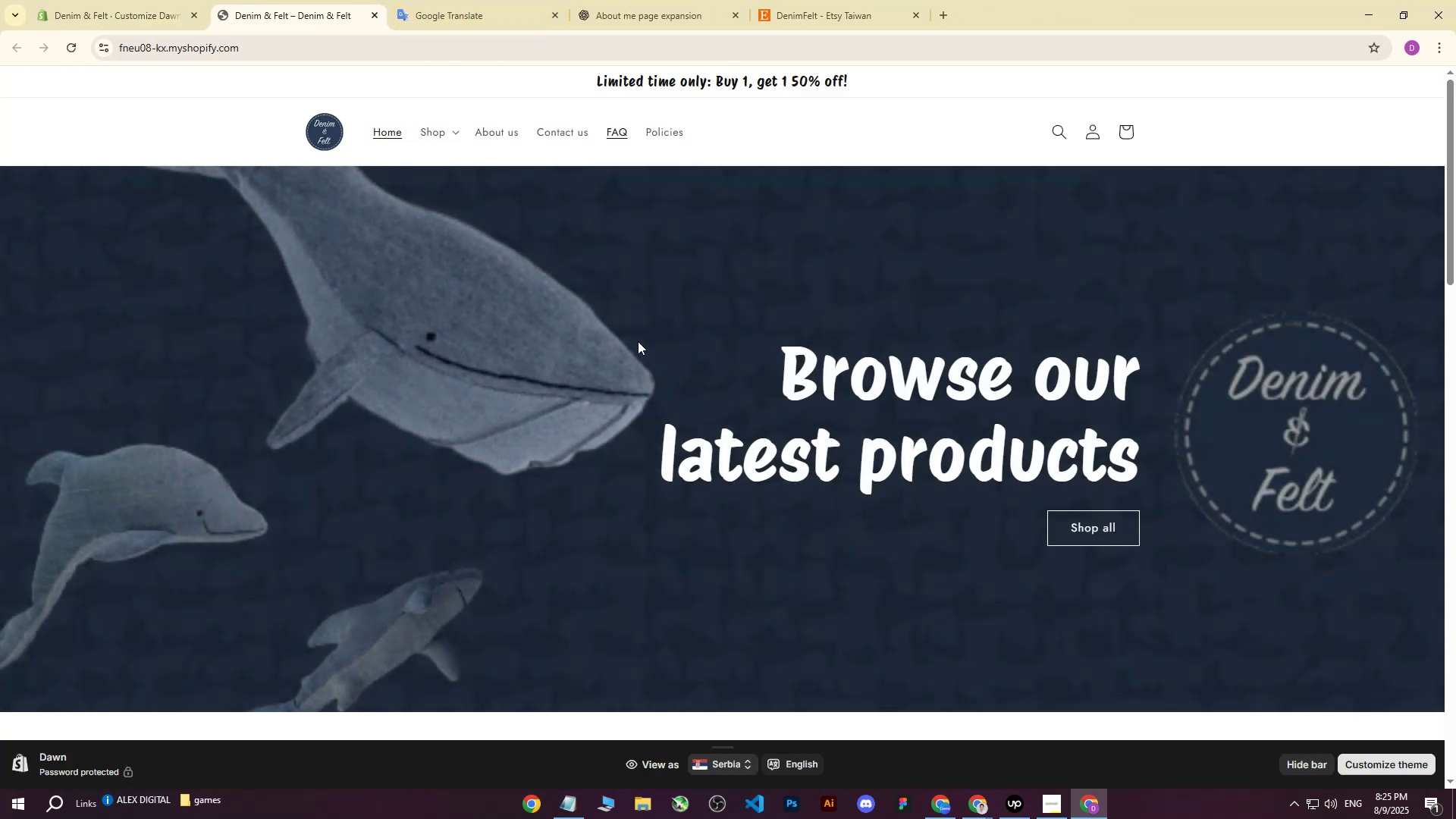 
scroll: coordinate [544, 352], scroll_direction: up, amount: 1.0
 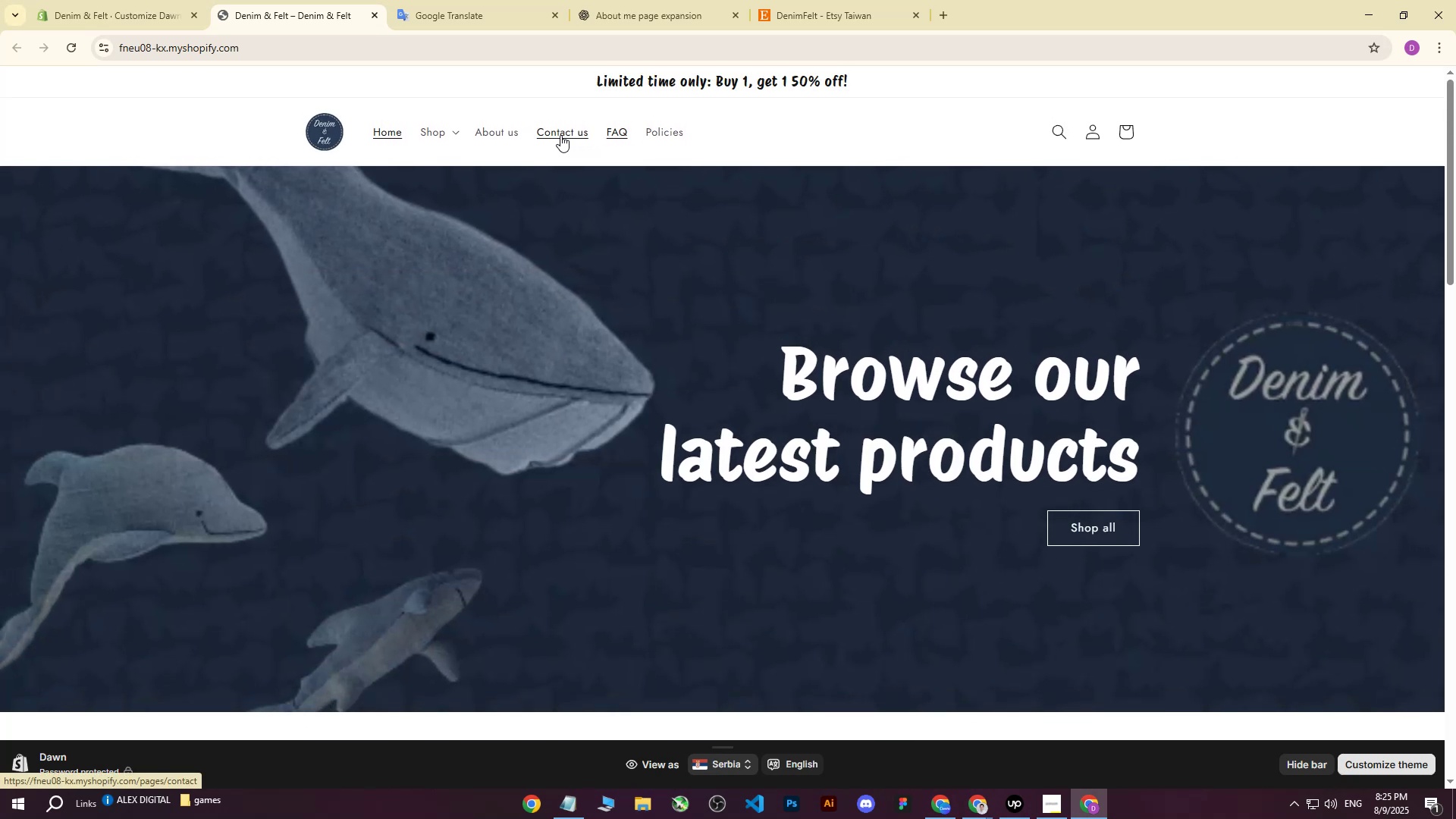 
left_click([560, 131])
 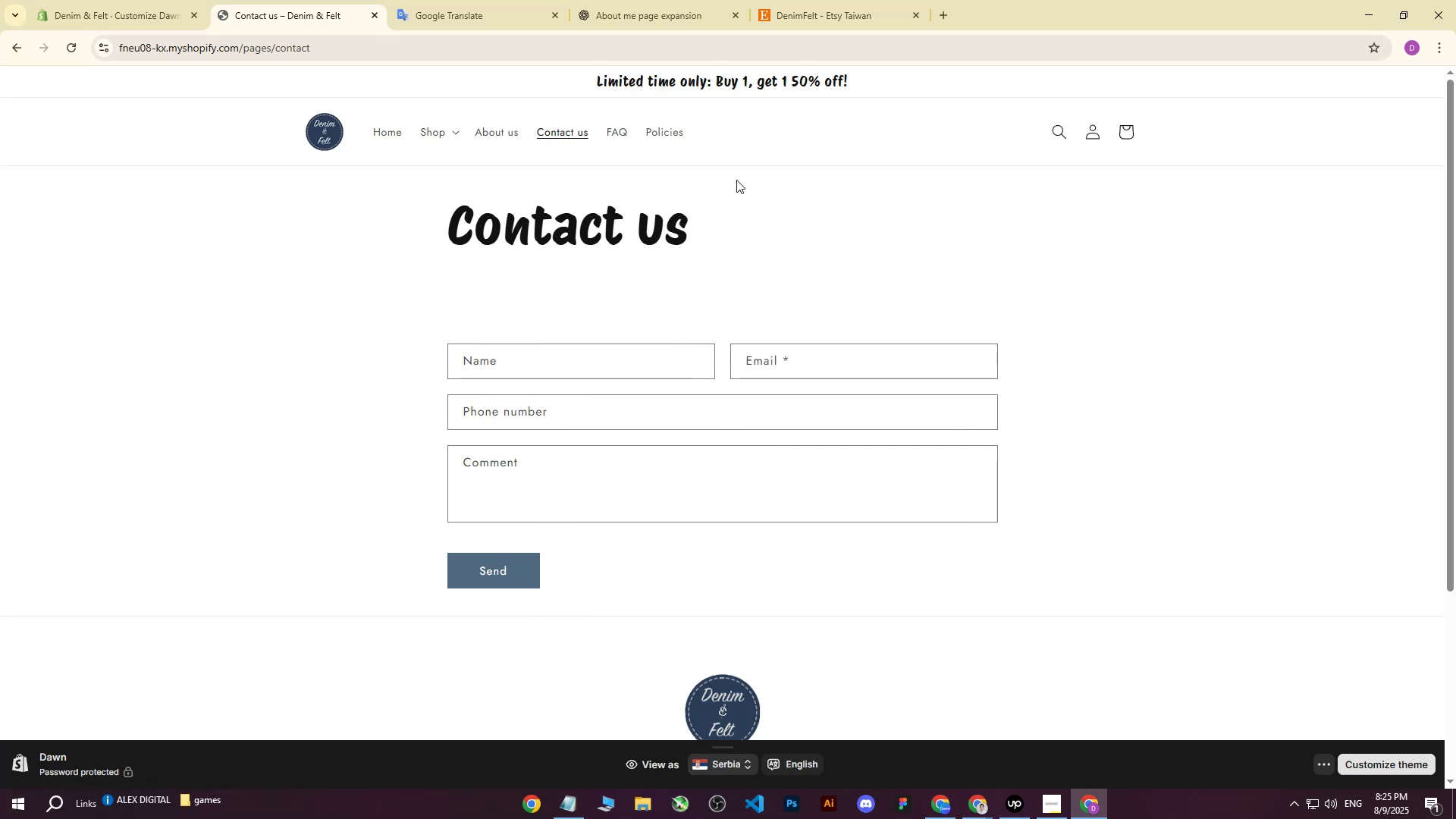 
wait(8.08)
 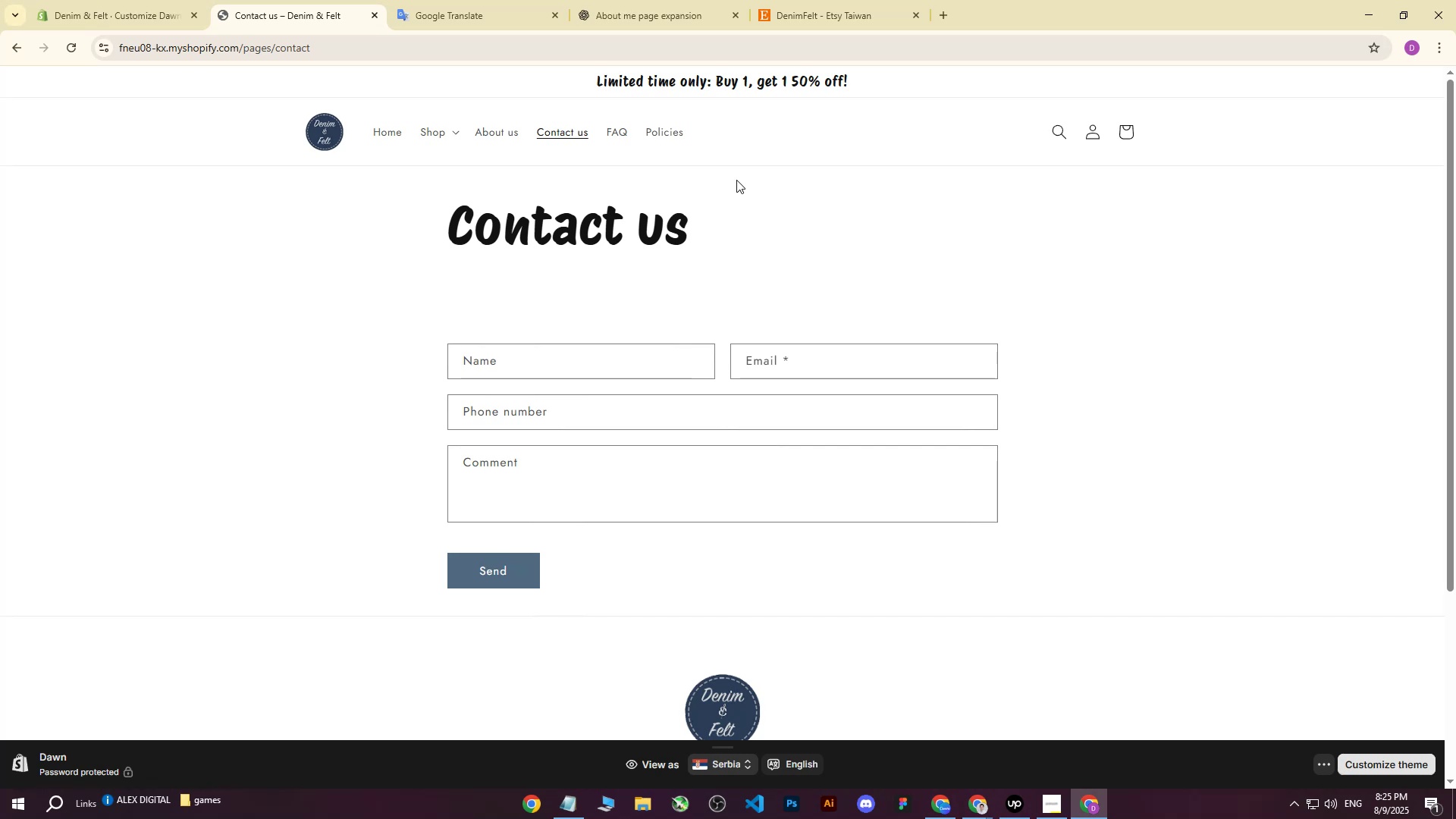 
left_click([104, 0])
 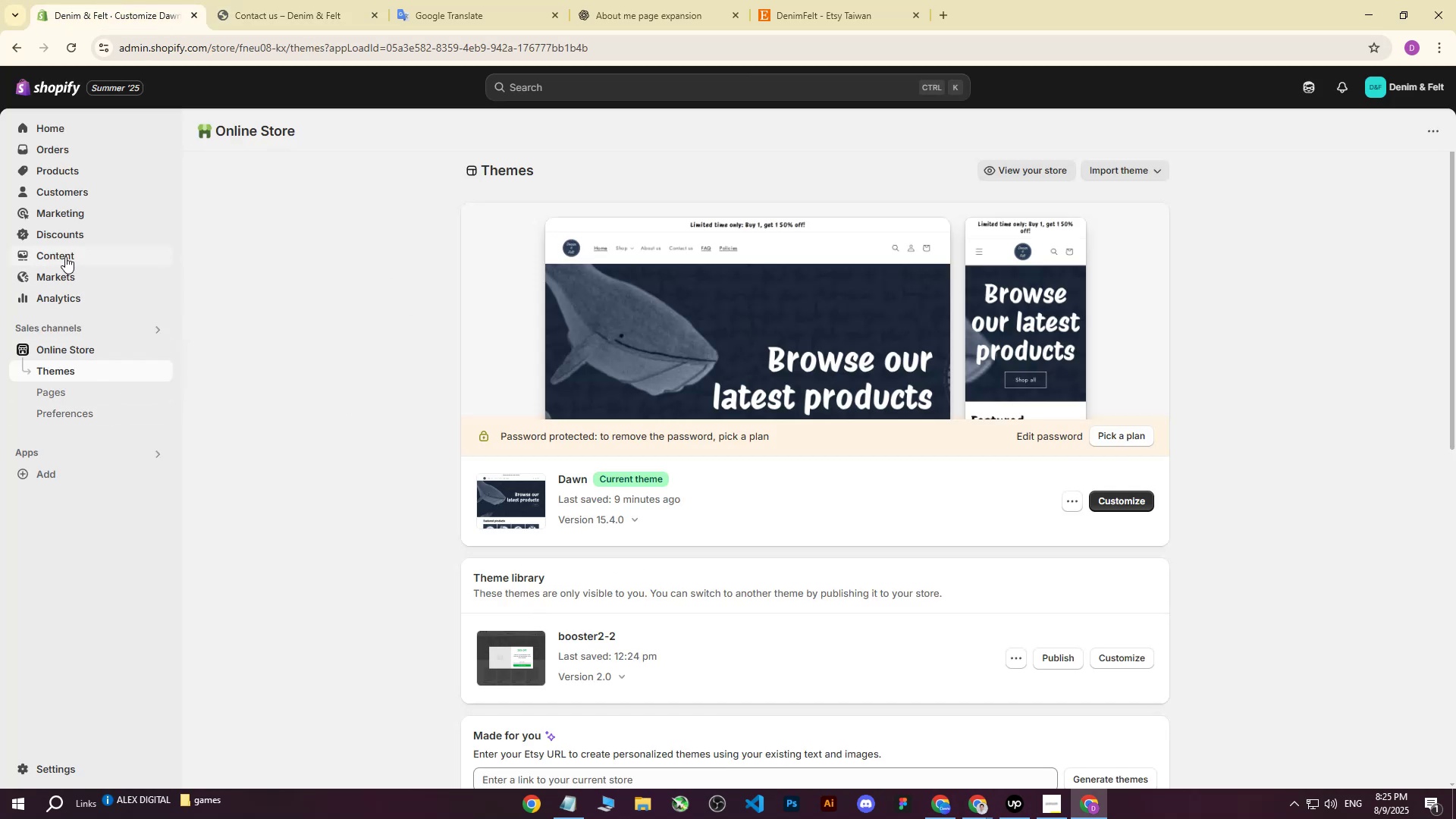 
left_click([67, 256])
 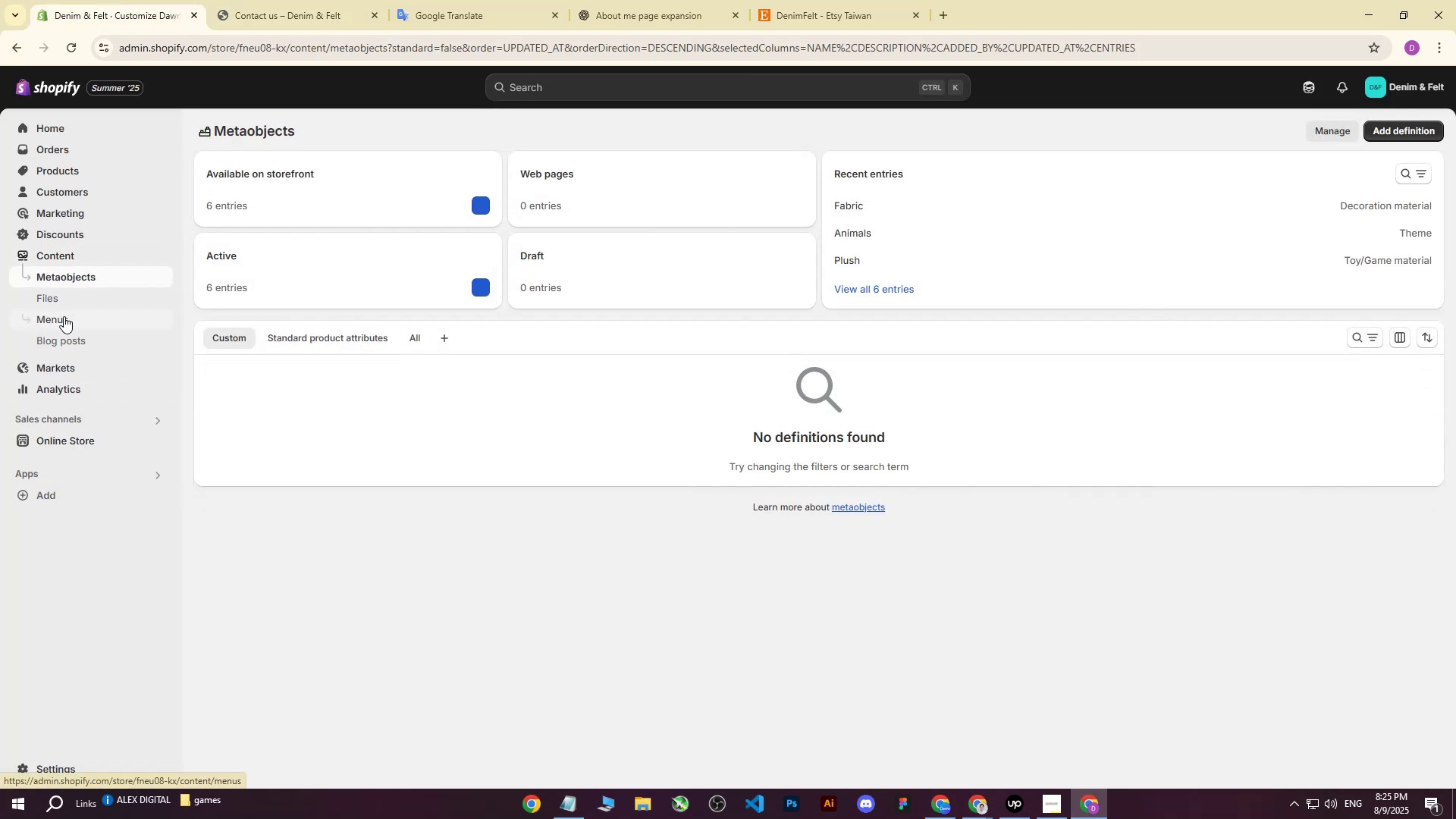 
left_click([64, 316])
 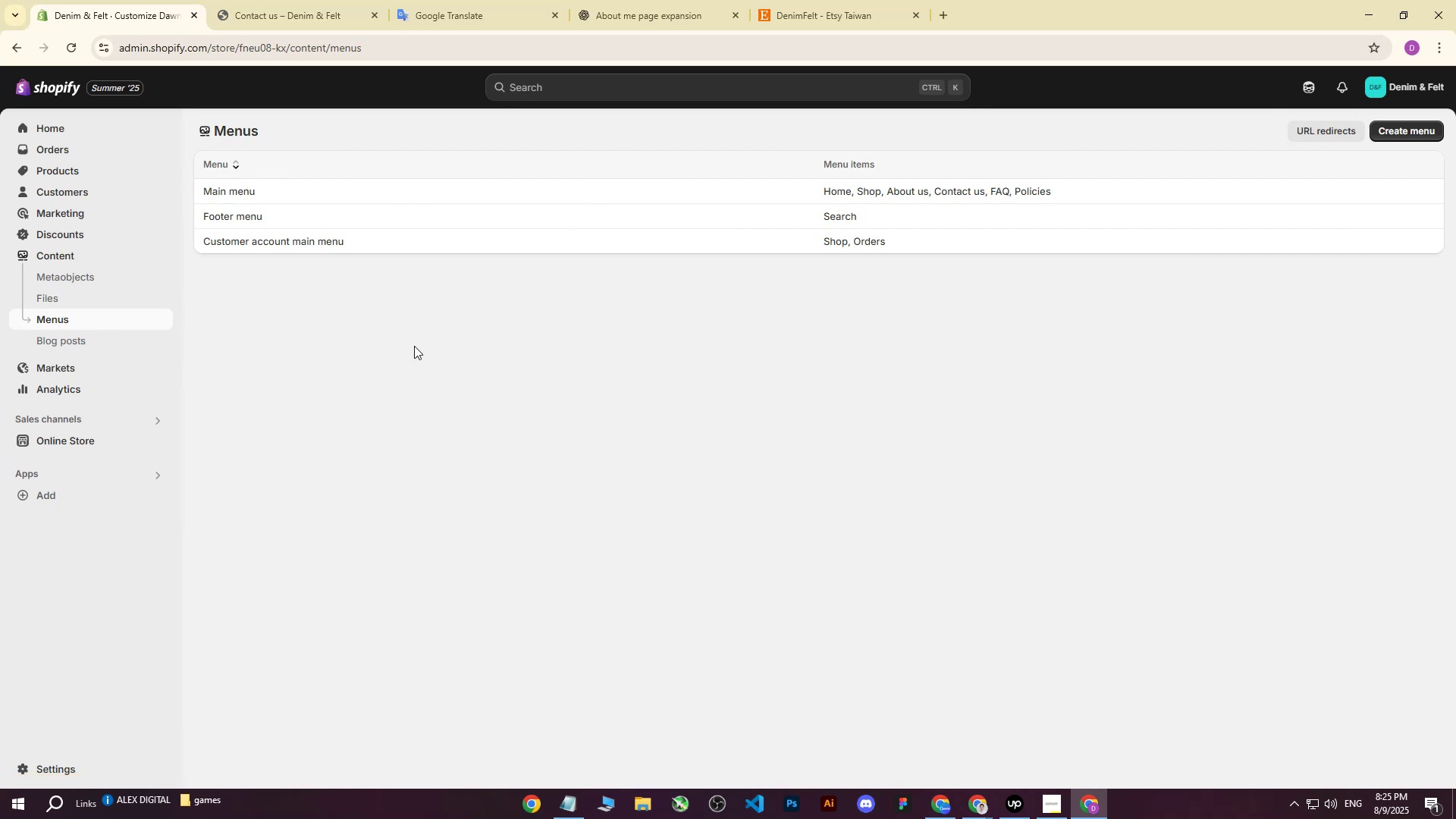 
left_click([253, 189])
 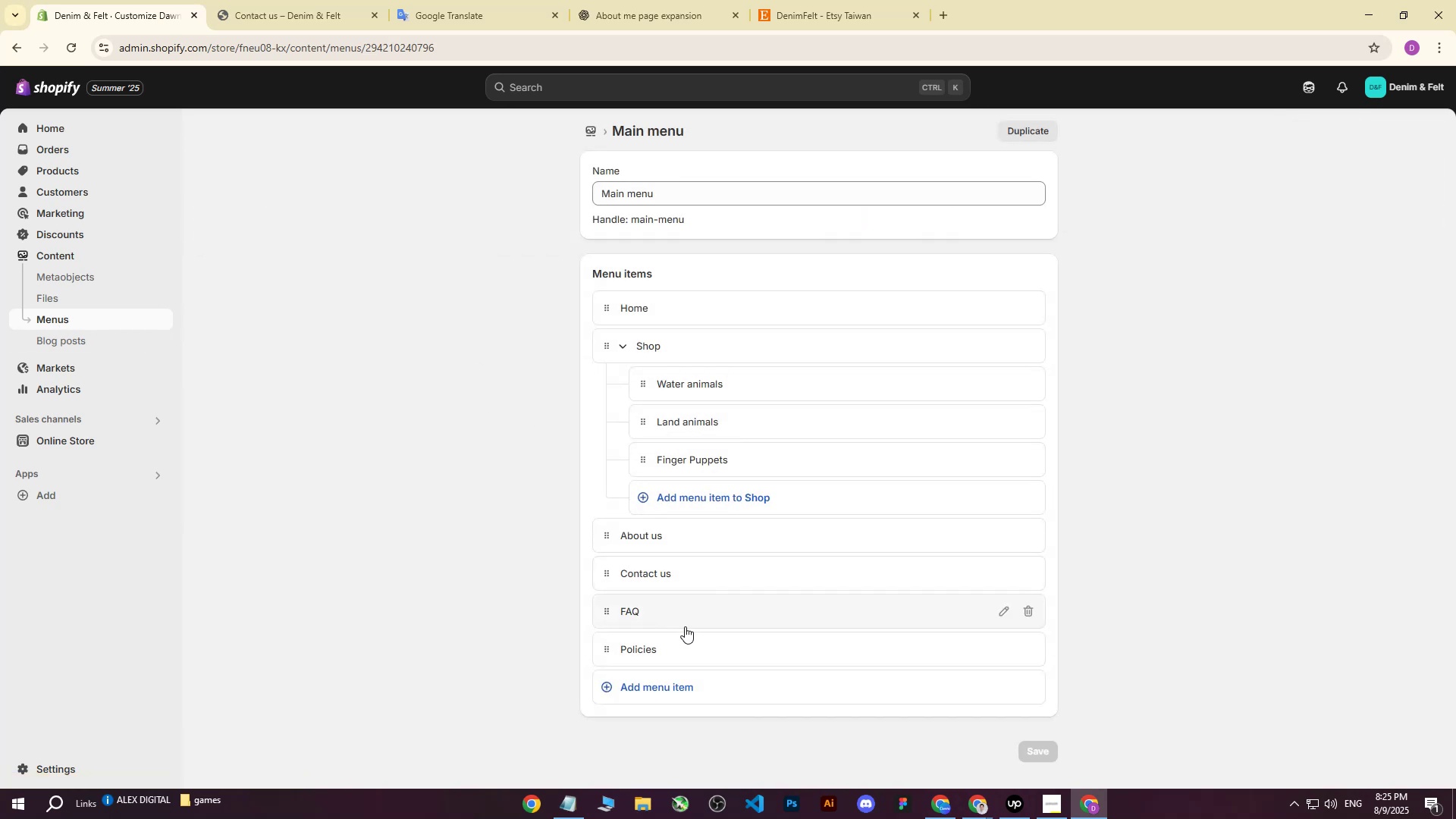 
left_click_drag(start_coordinate=[606, 569], to_coordinate=[607, 634])
 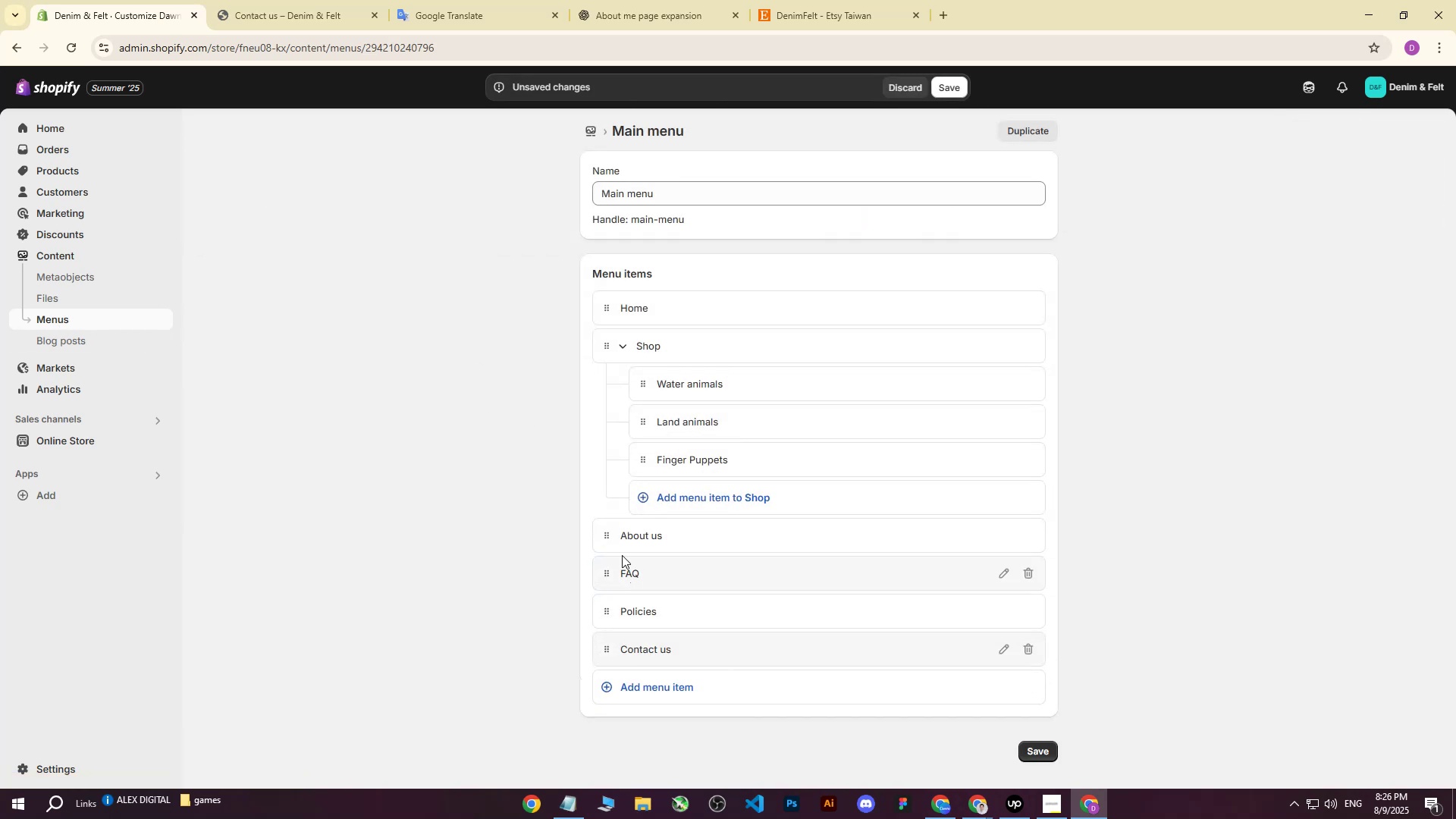 
left_click_drag(start_coordinate=[607, 536], to_coordinate=[604, 600])
 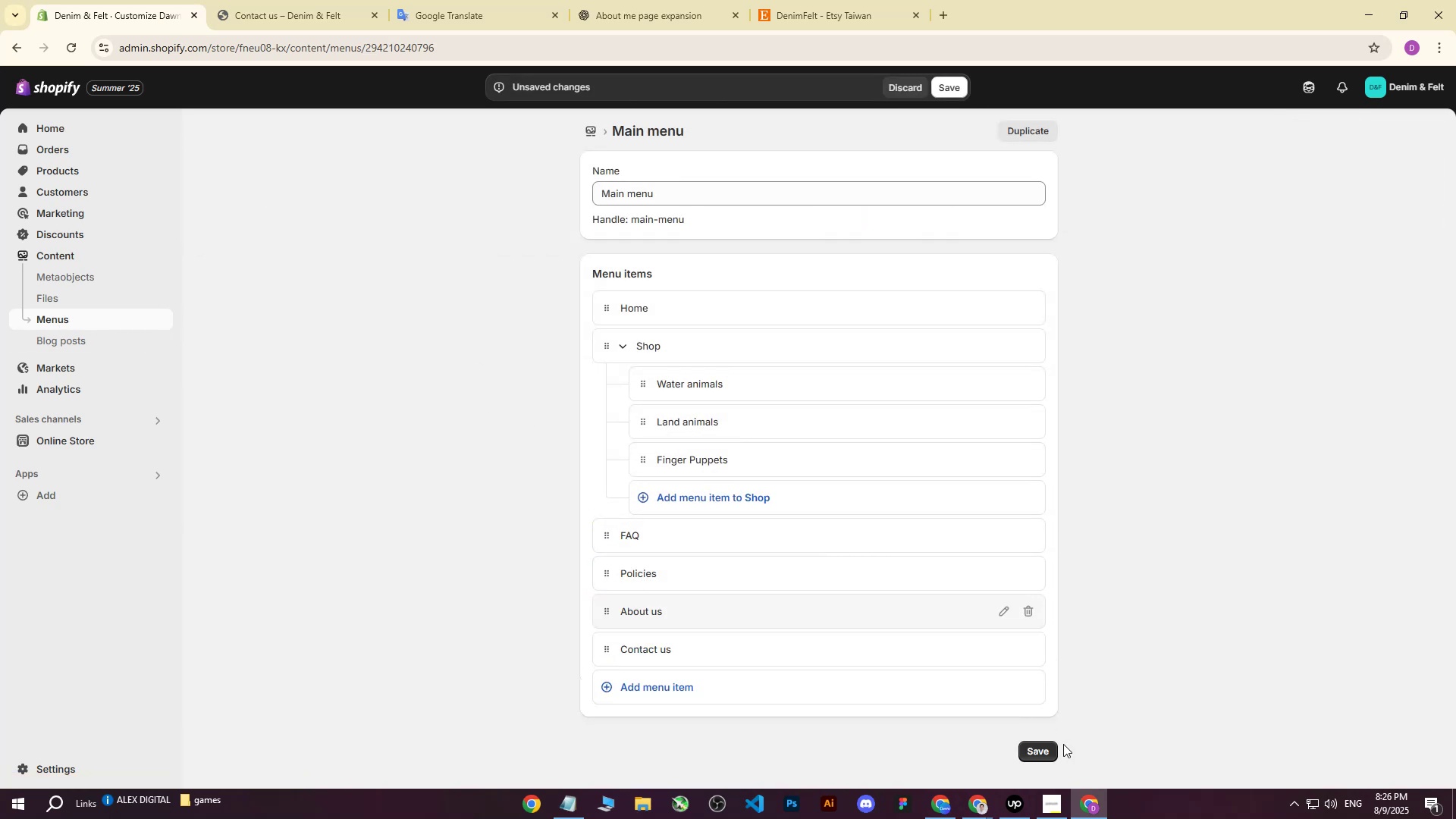 
left_click([1031, 752])
 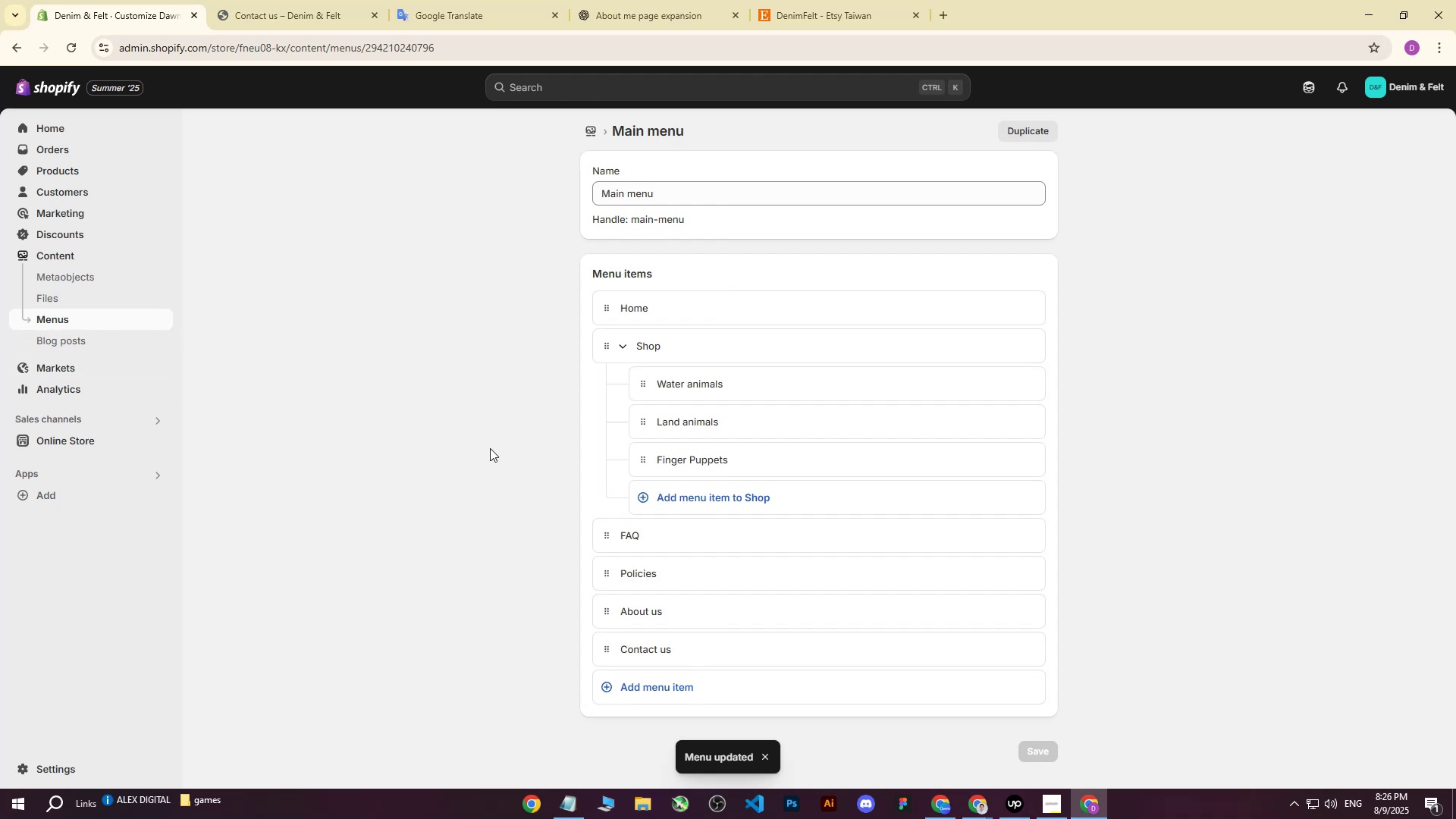 
left_click([422, 434])
 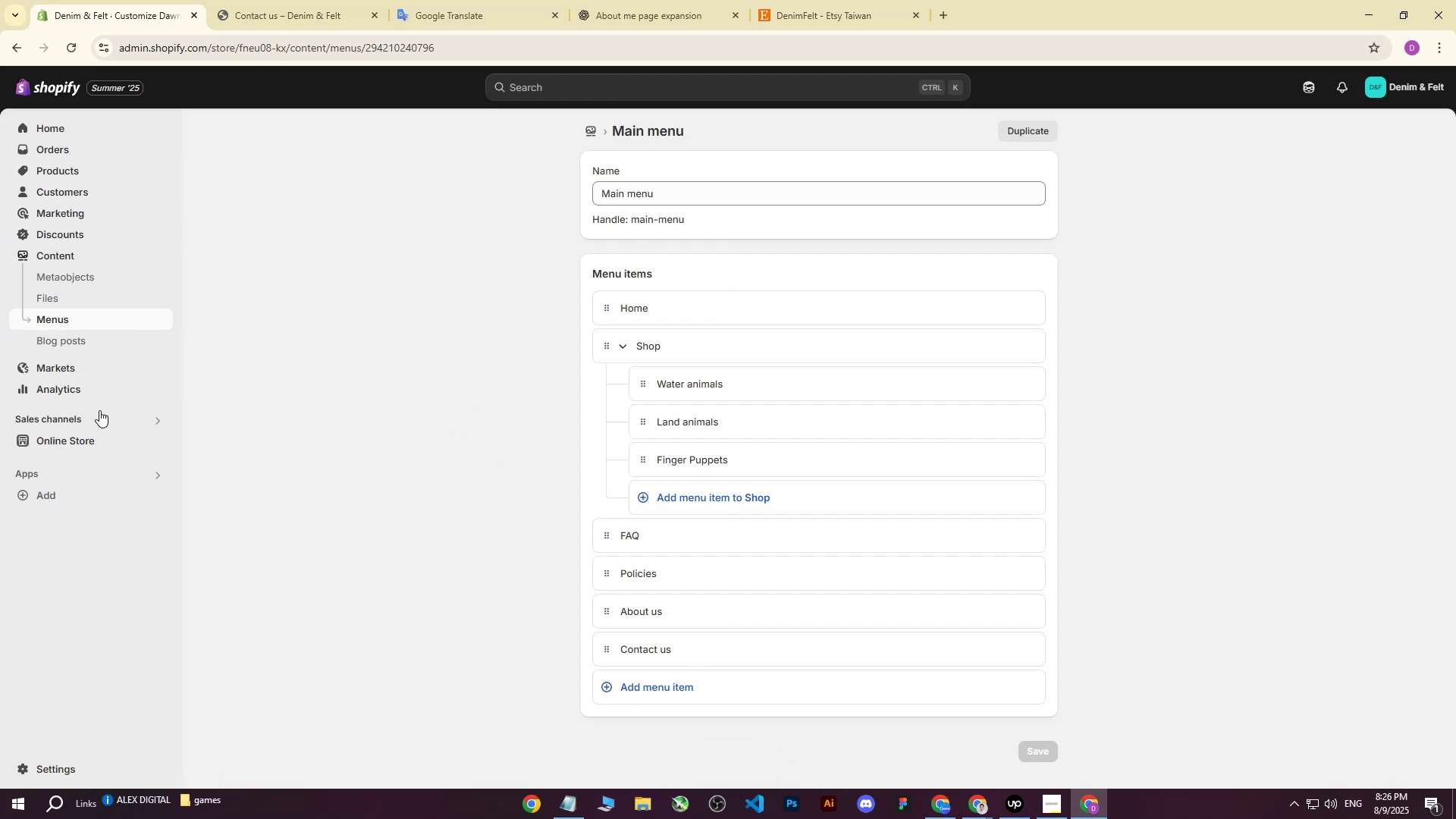 
wait(10.13)
 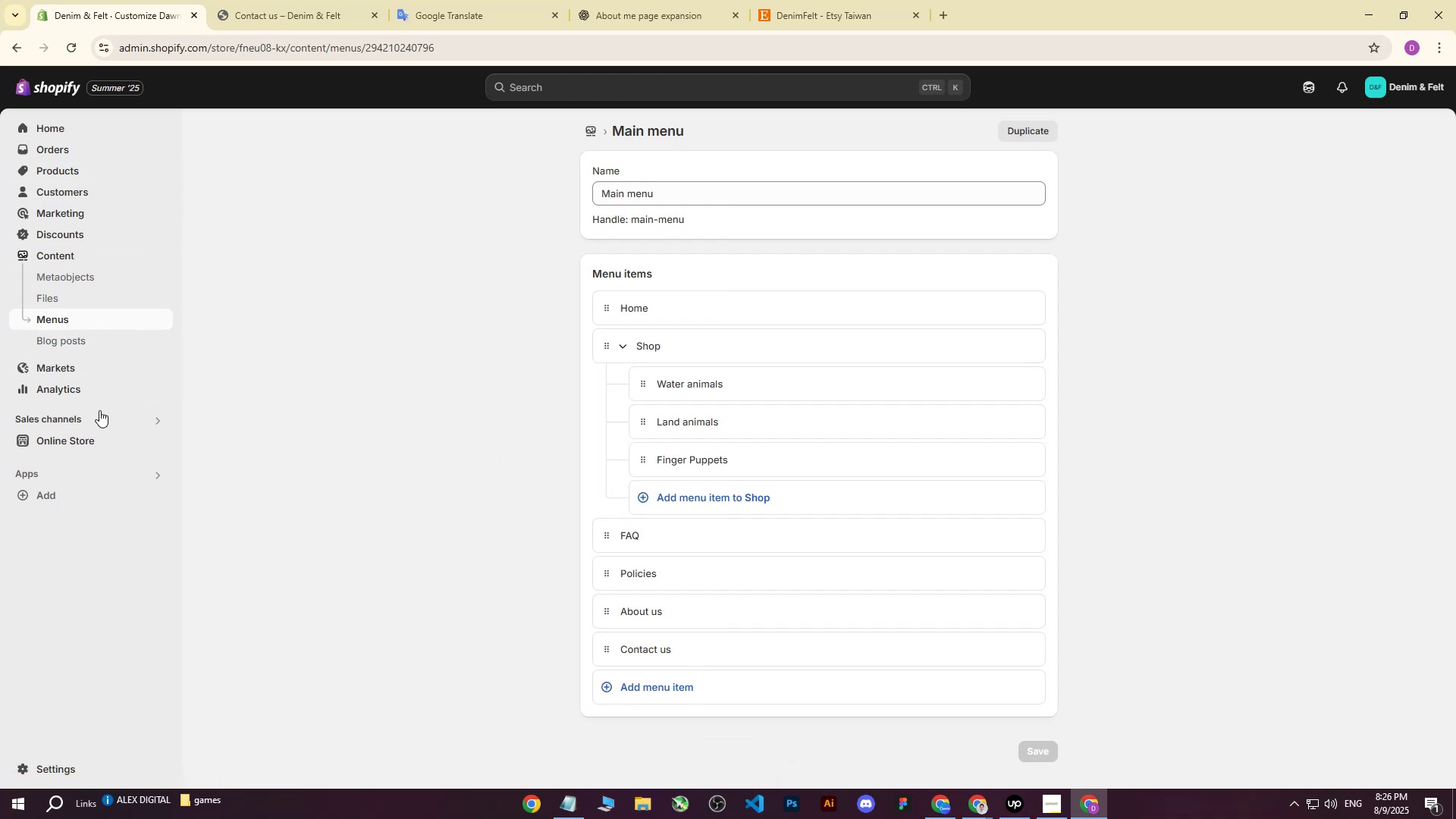 
left_click([64, 443])
 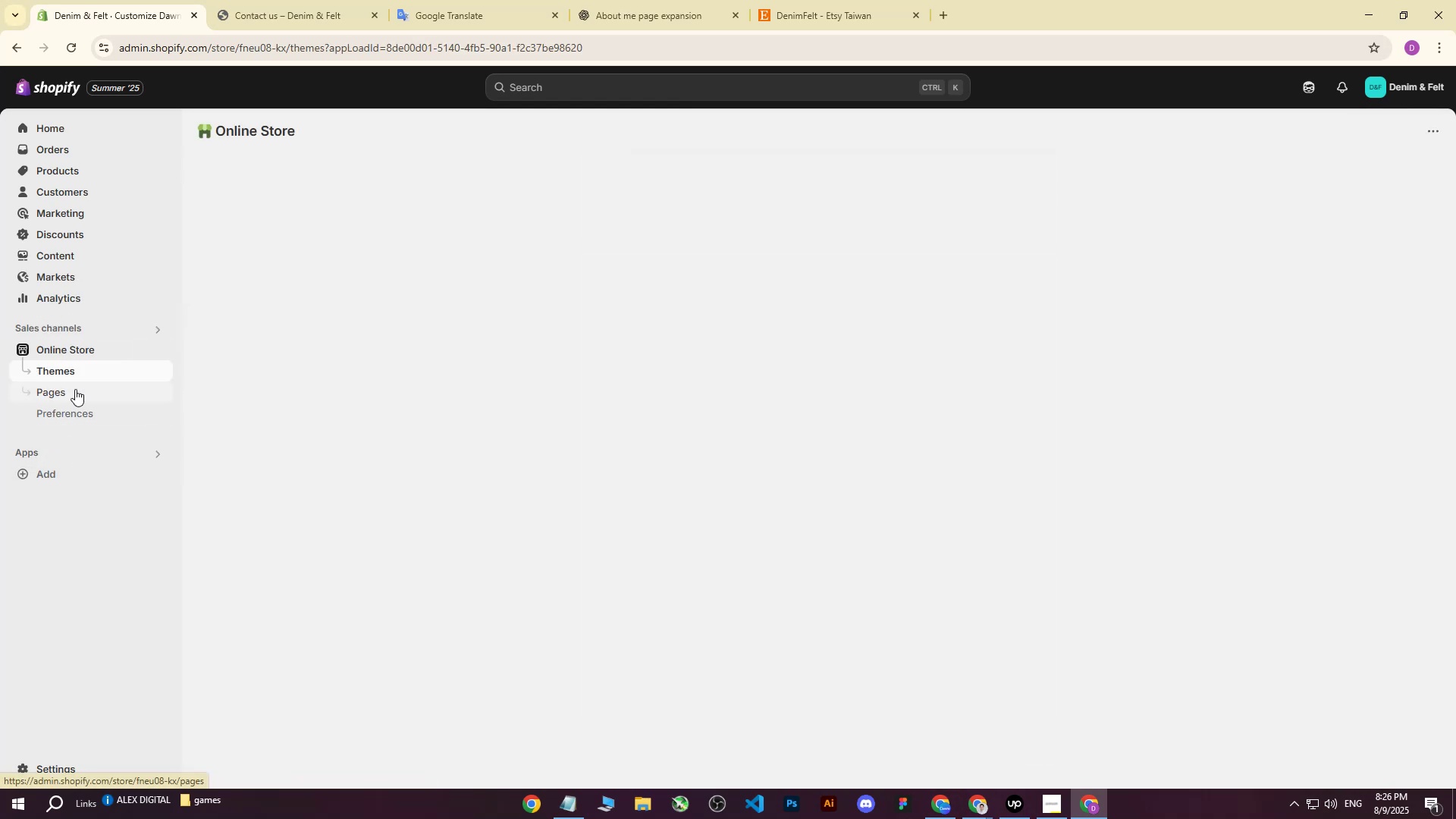 
left_click([70, 391])
 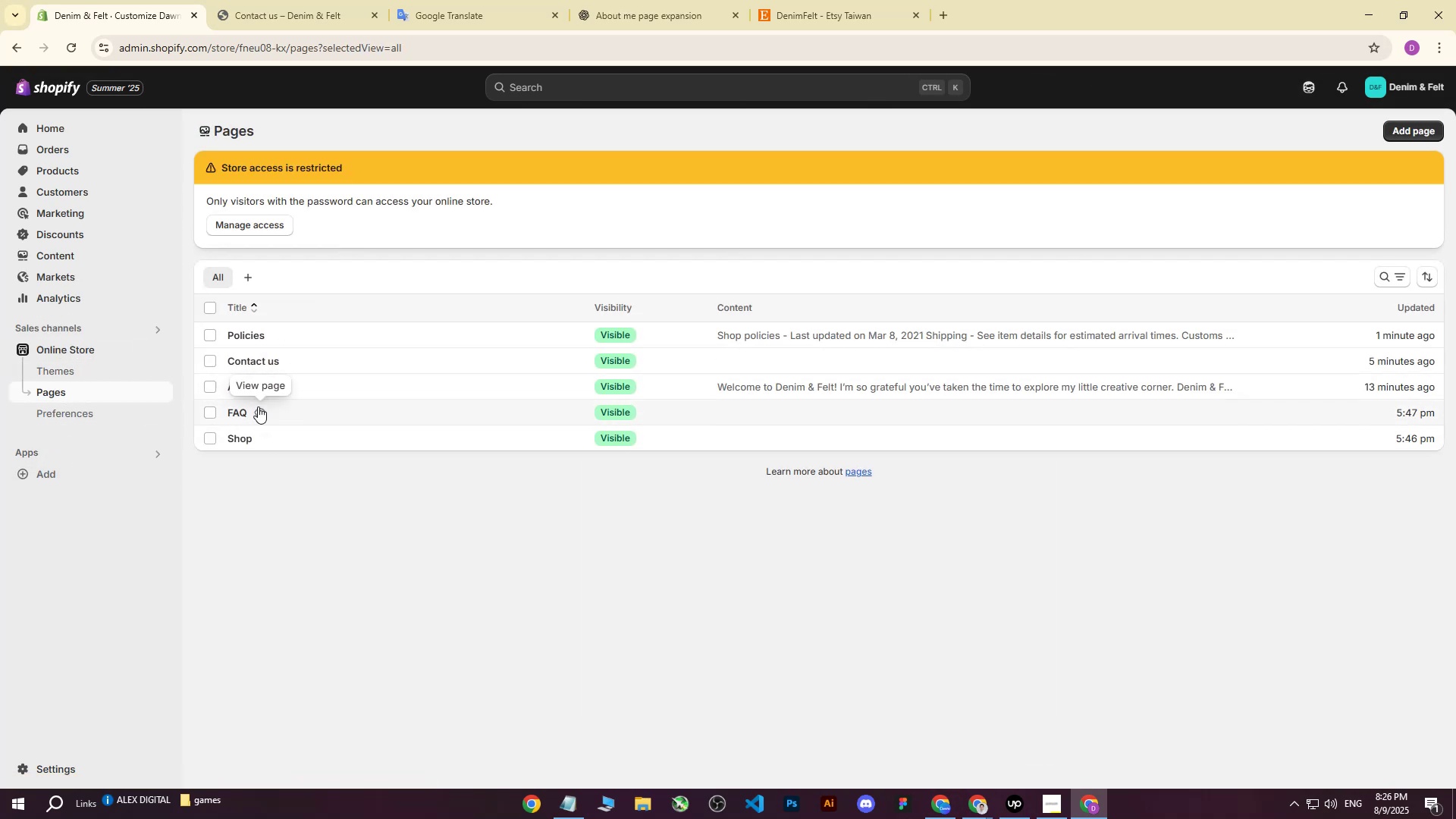 
left_click([247, 387])
 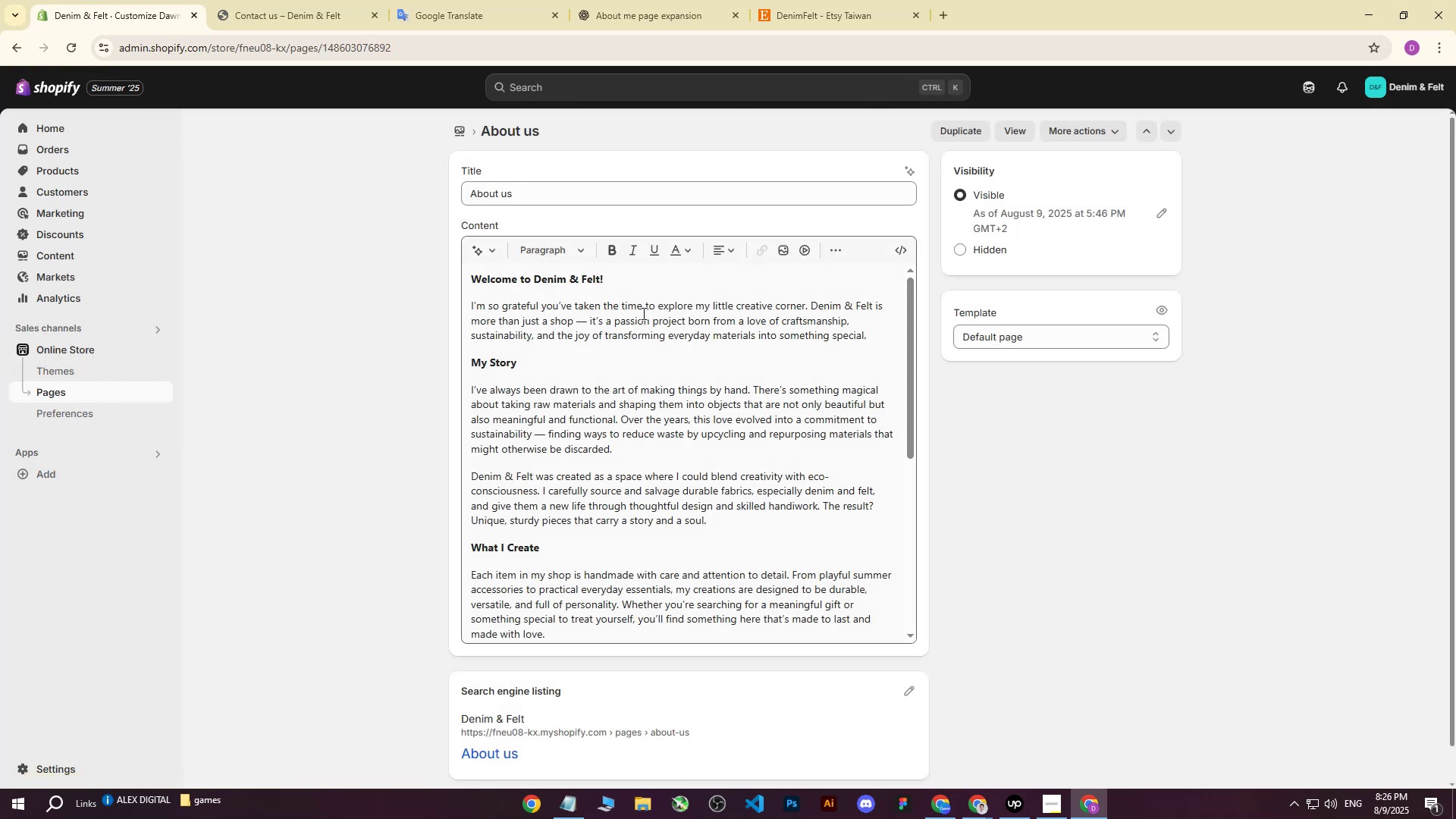 
scroll: coordinate [682, 382], scroll_direction: down, amount: 9.0
 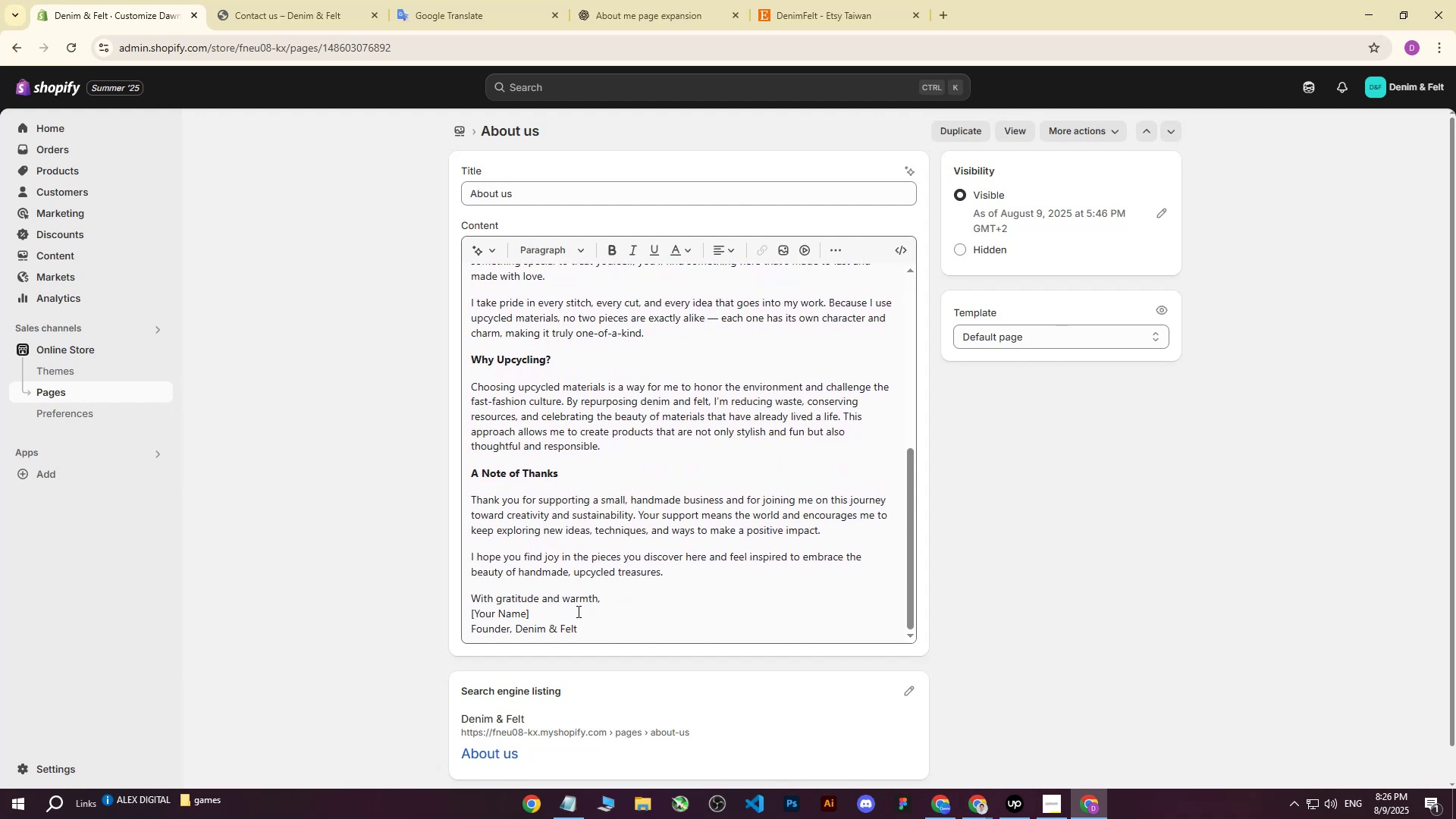 
wait(6.24)
 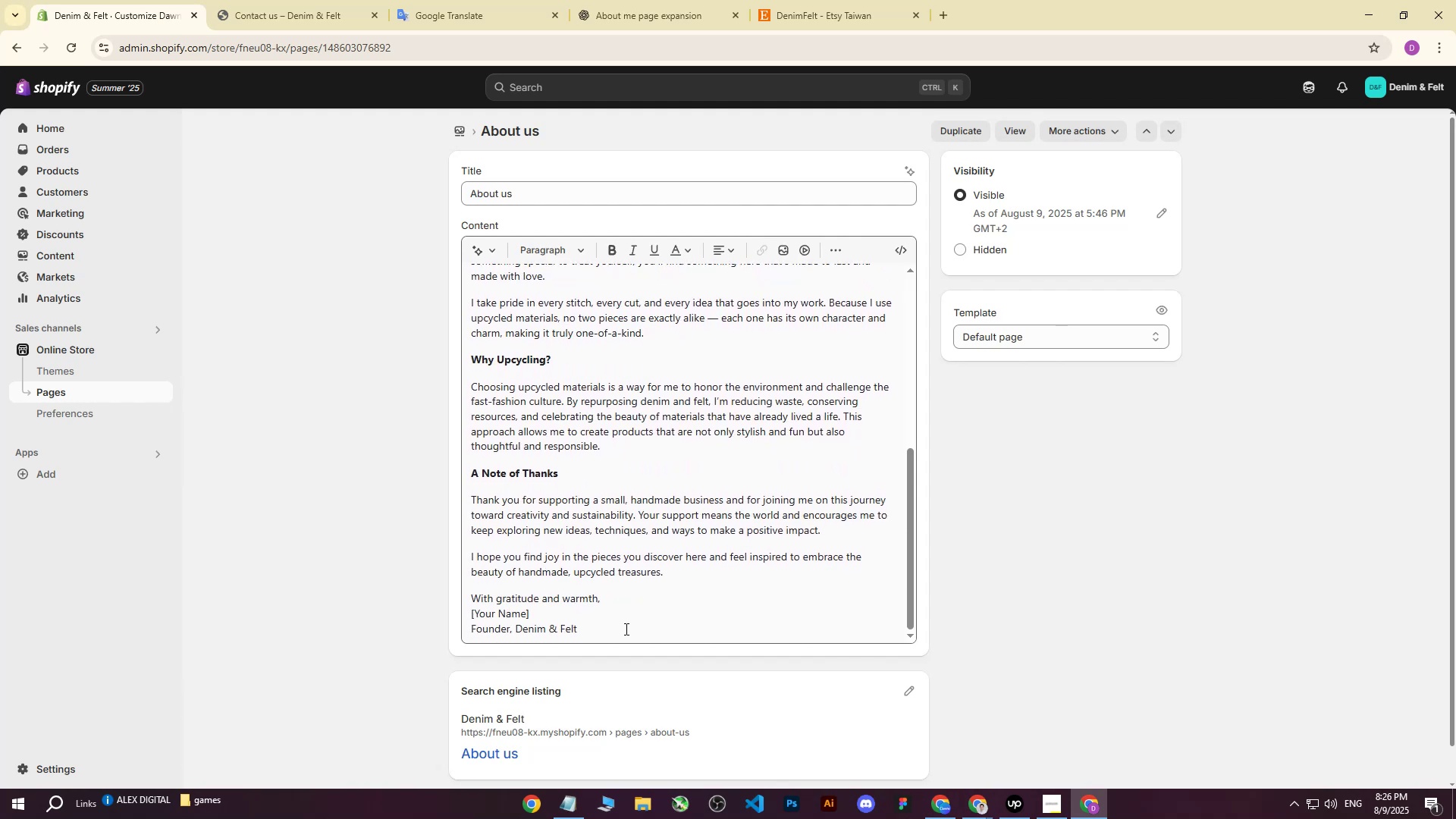 
left_click_drag(start_coordinate=[536, 611], to_coordinate=[542, 614])
 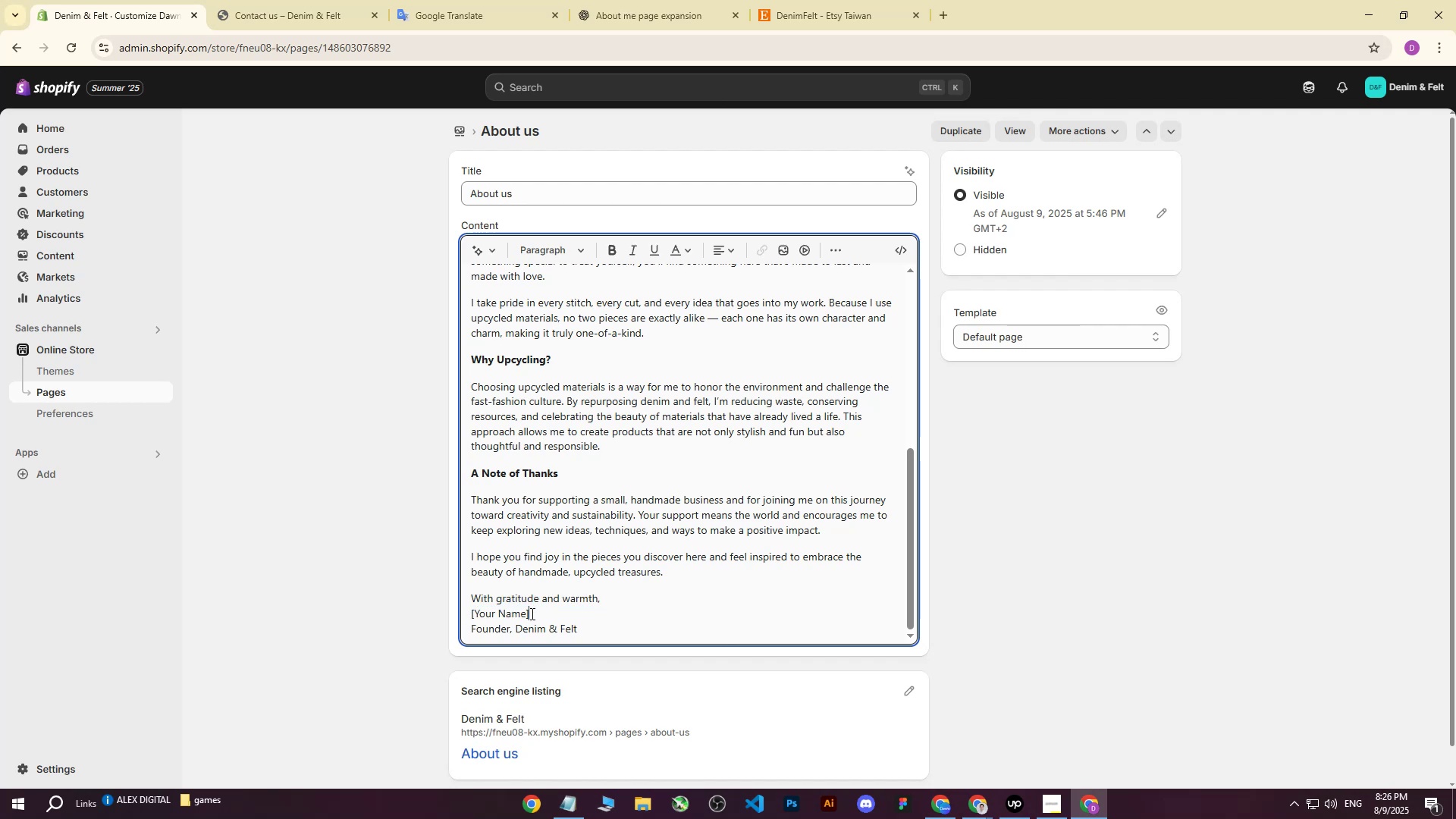 
left_click([531, 613])
 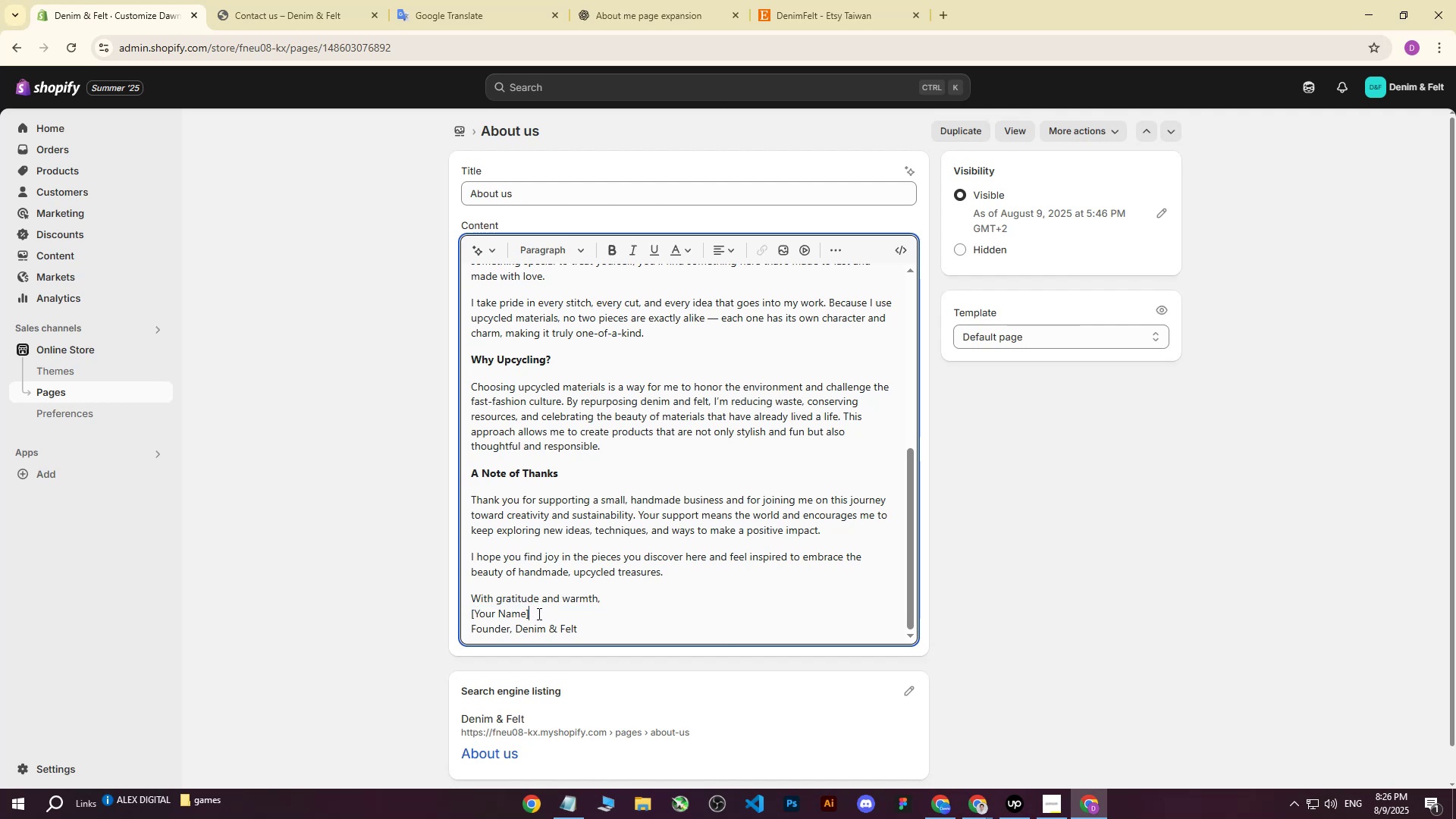 
left_click_drag(start_coordinate=[538, 613], to_coordinate=[471, 618])
 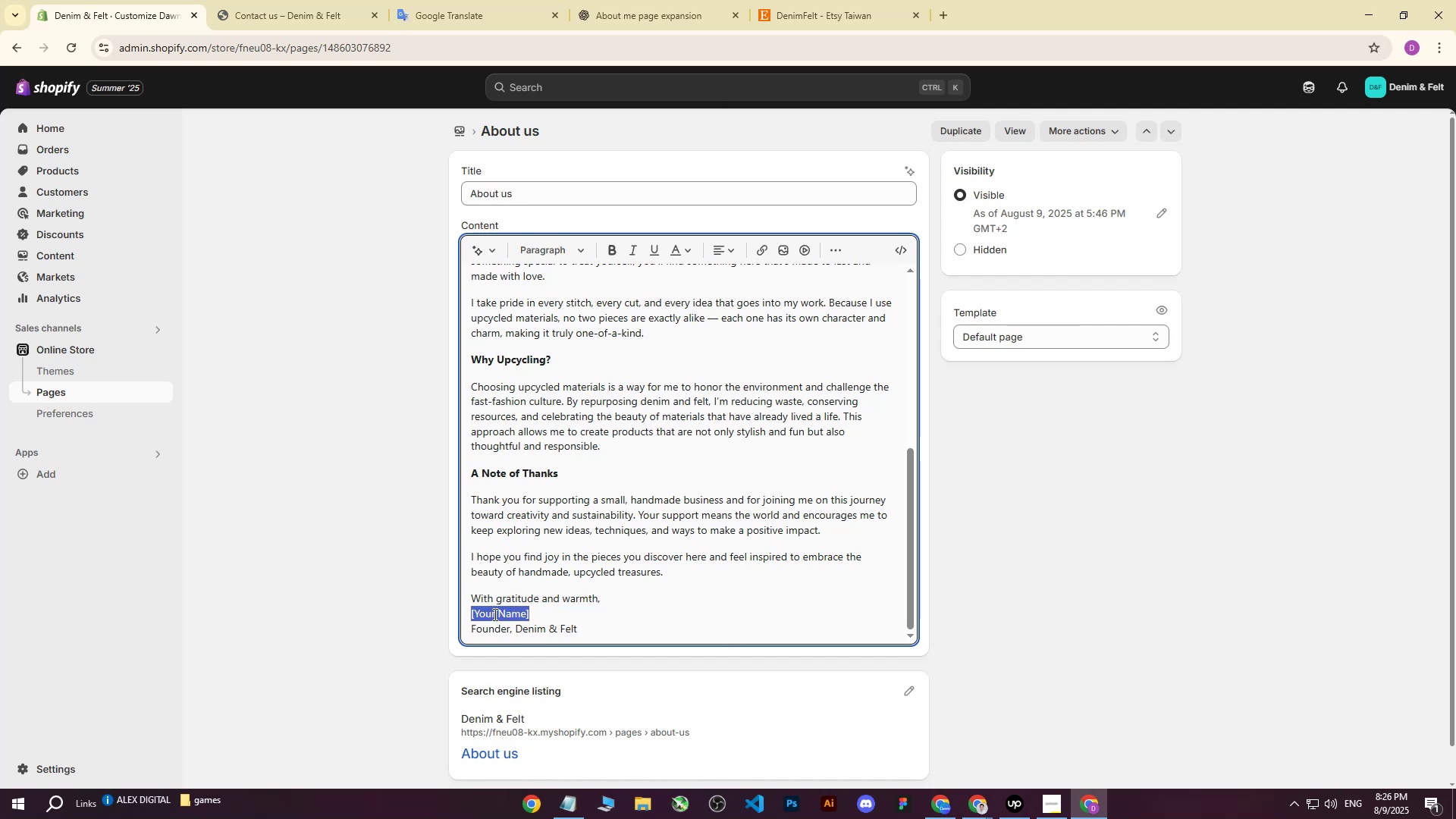 
key(Backspace)
 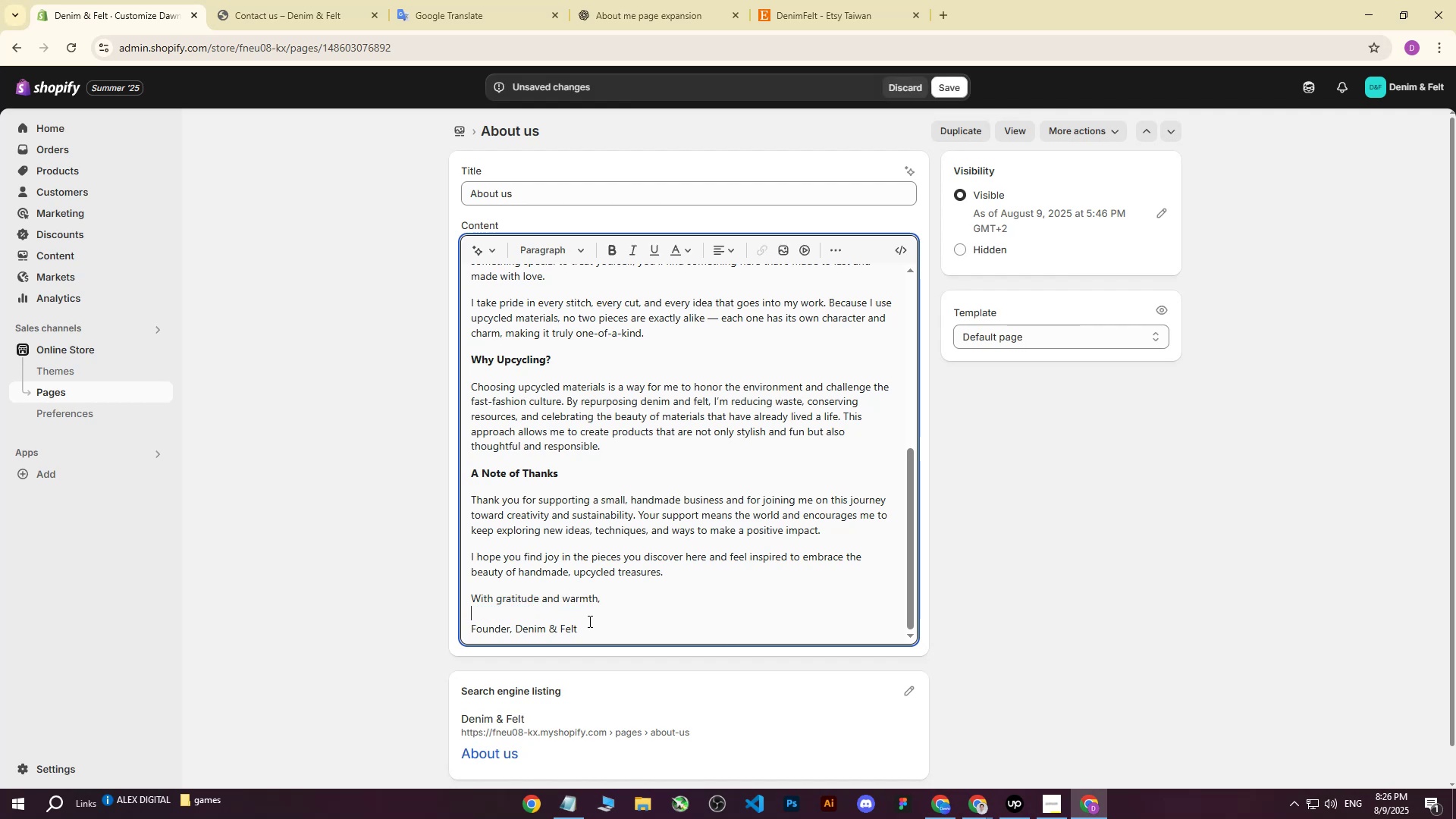 
left_click([471, 629])
 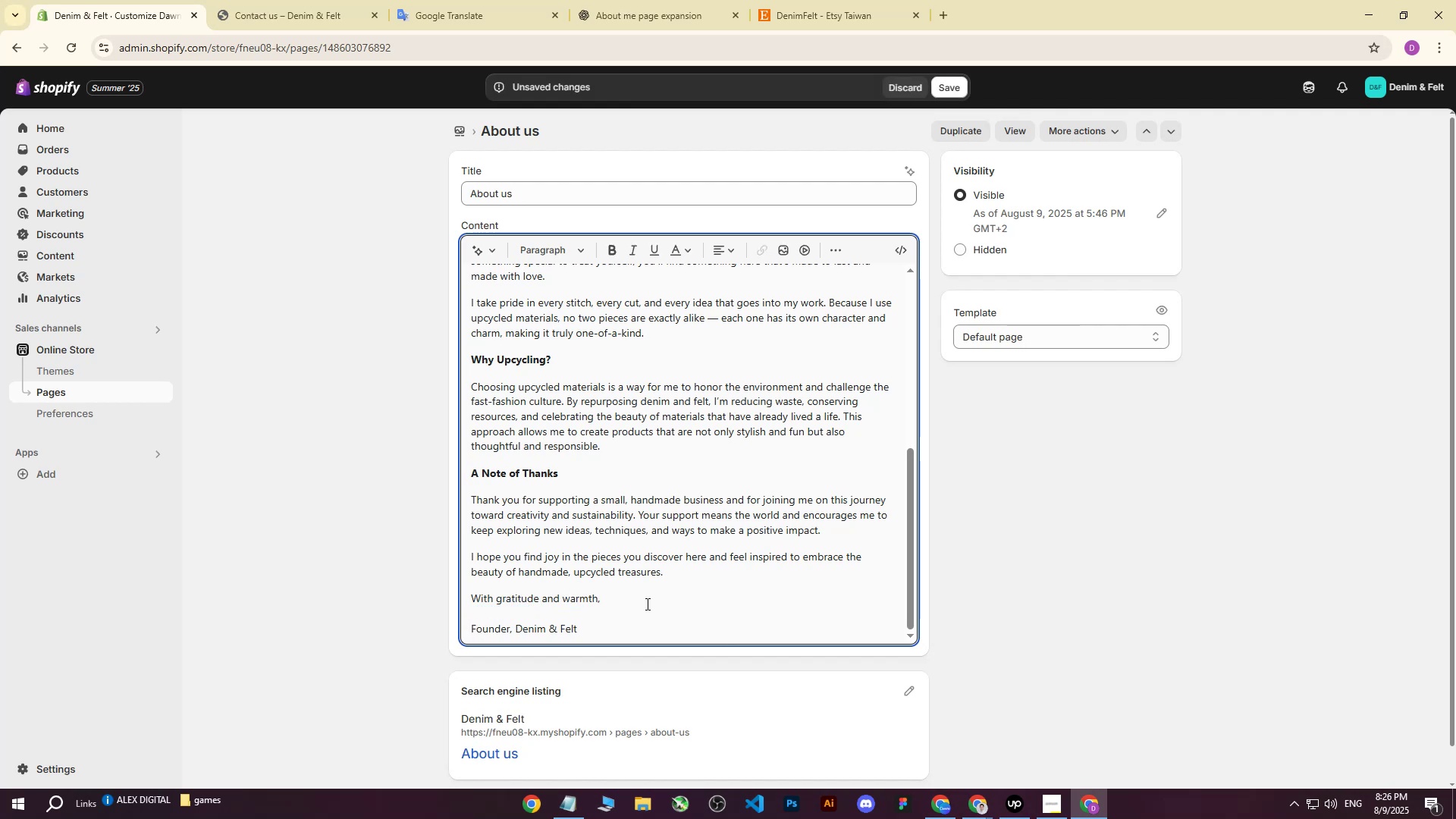 
key(Backspace)
 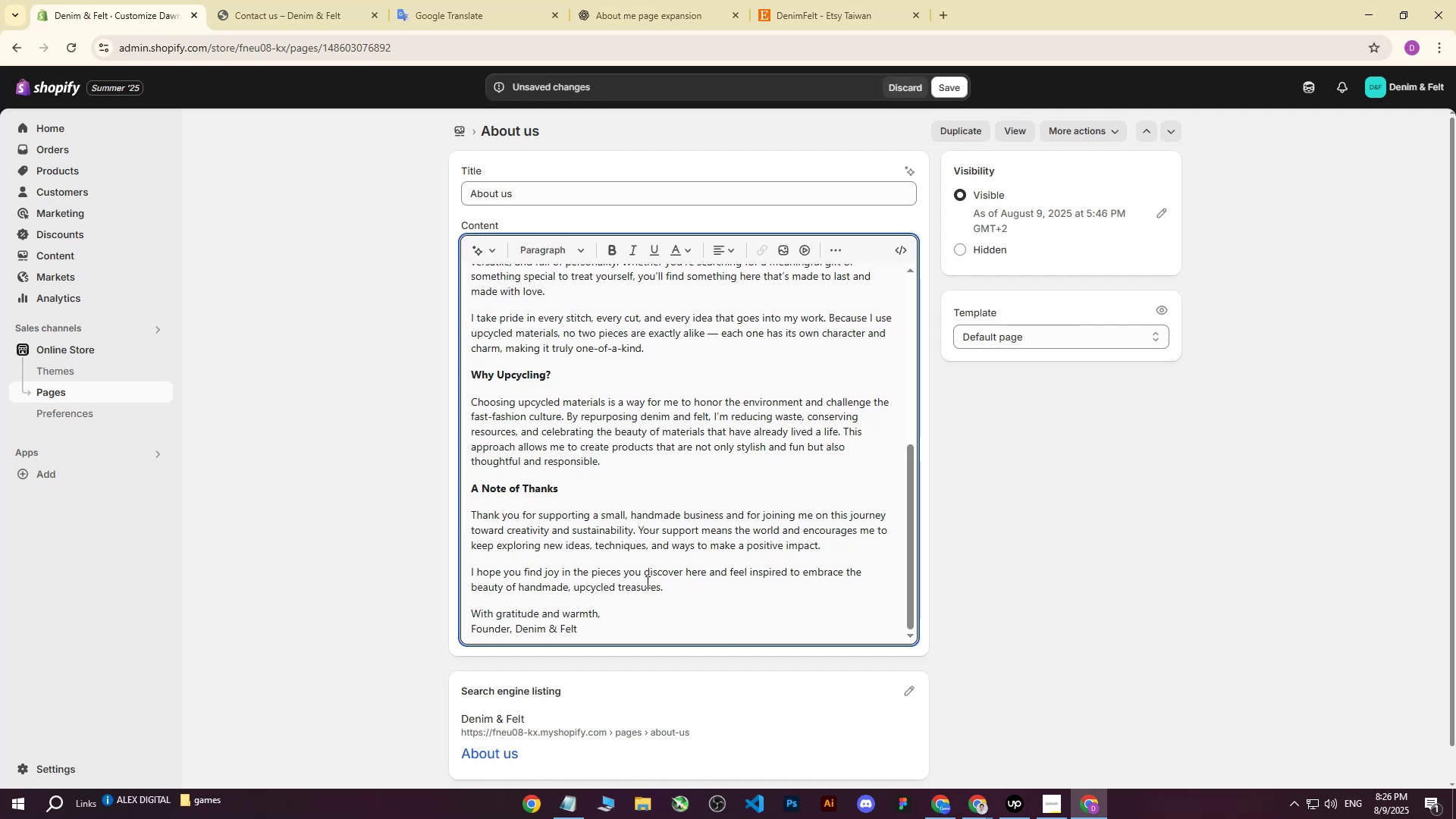 
left_click([522, 602])
 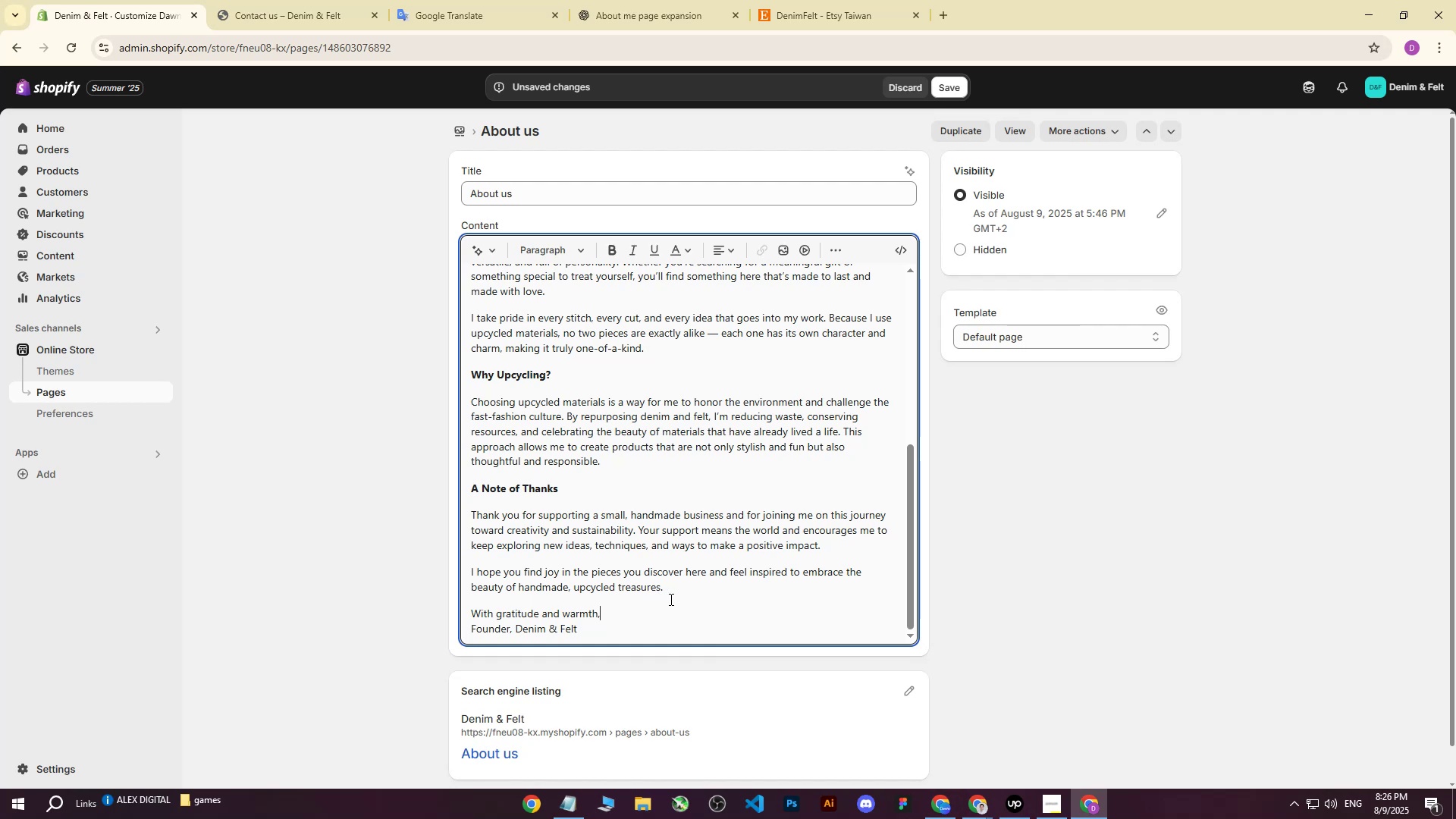 
double_click([692, 591])
 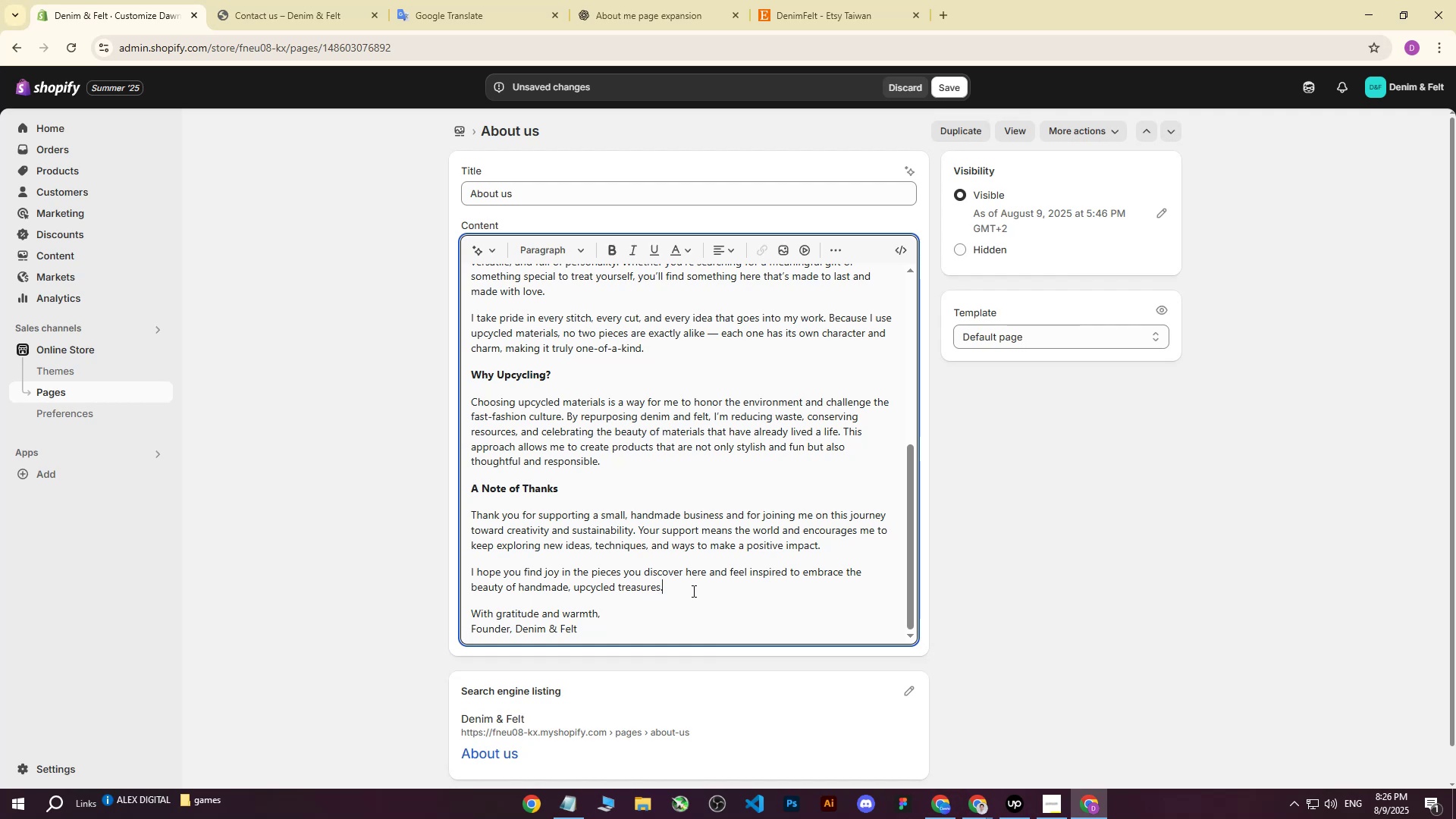 
key(Enter)
 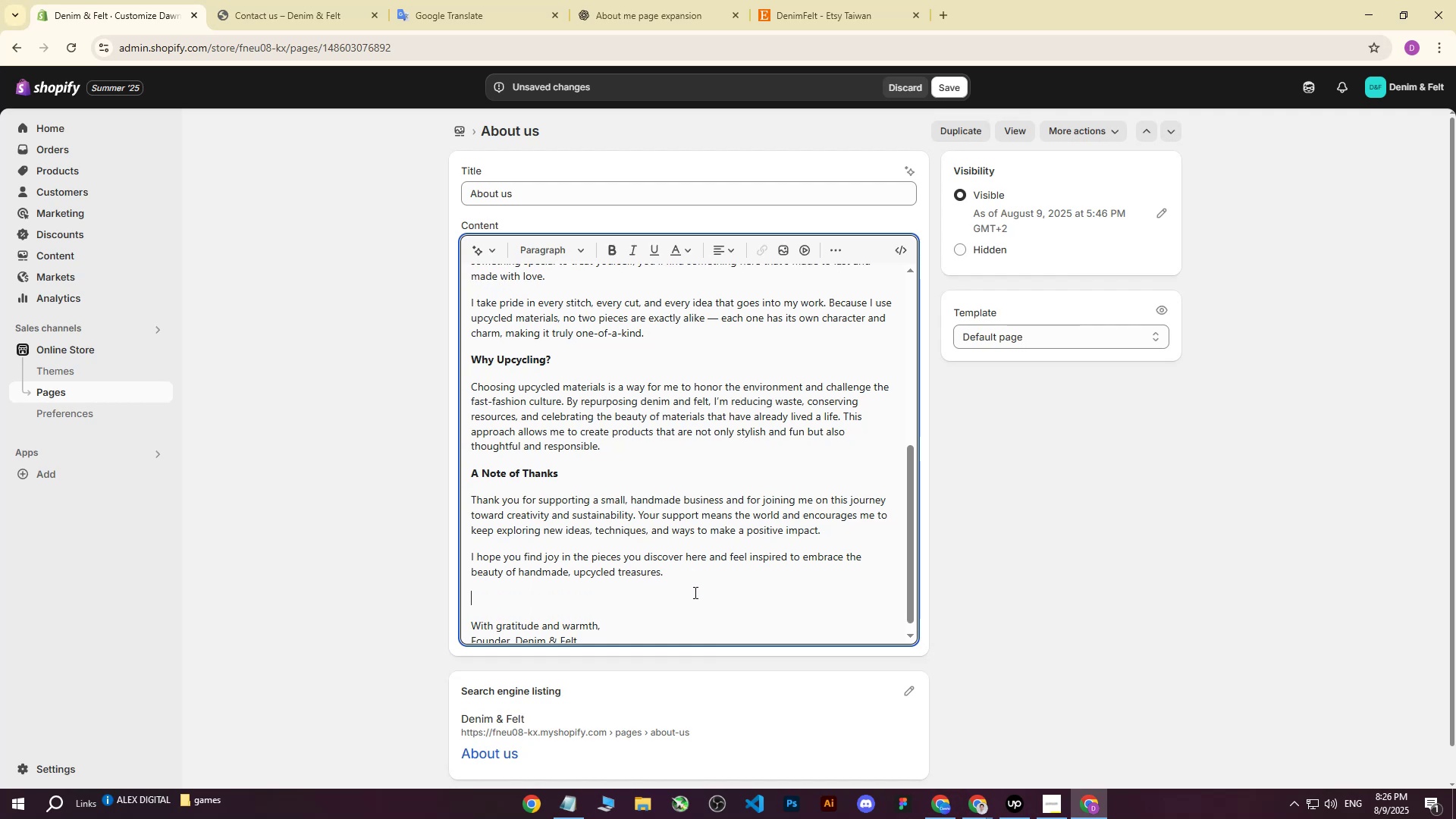 
scroll: coordinate [577, 526], scroll_direction: up, amount: 1.0
 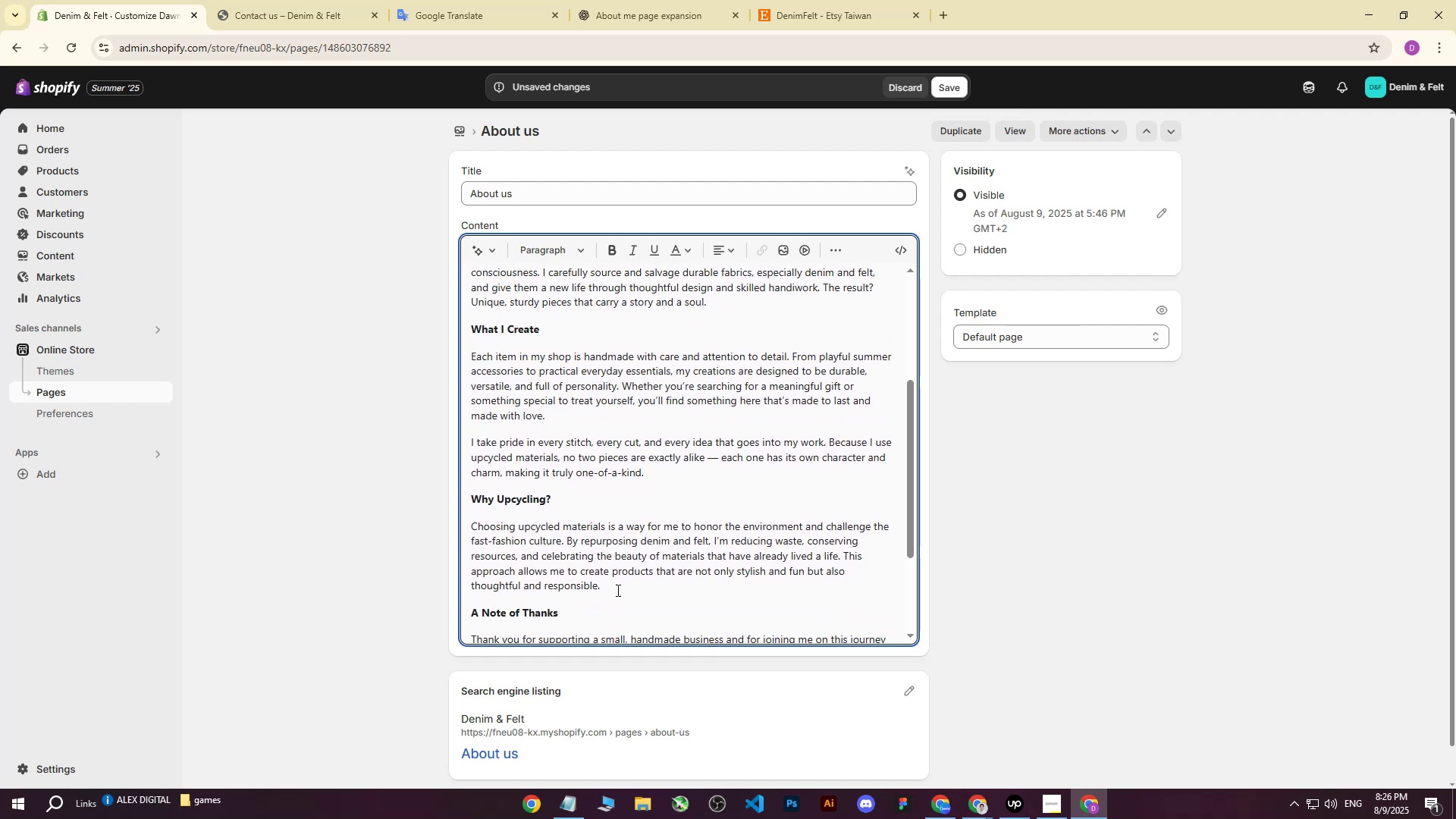 
left_click([625, 588])
 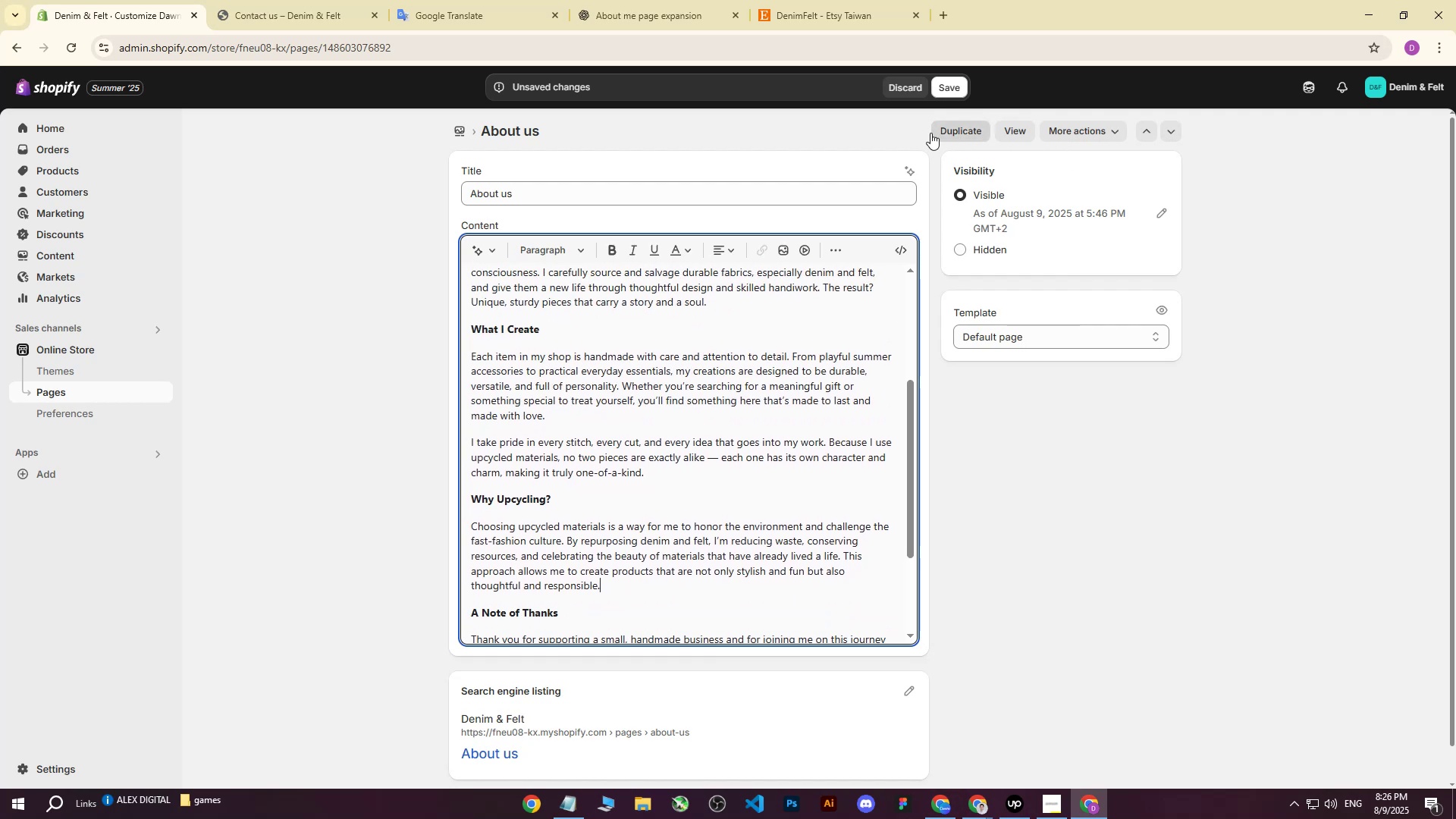 
left_click([946, 95])
 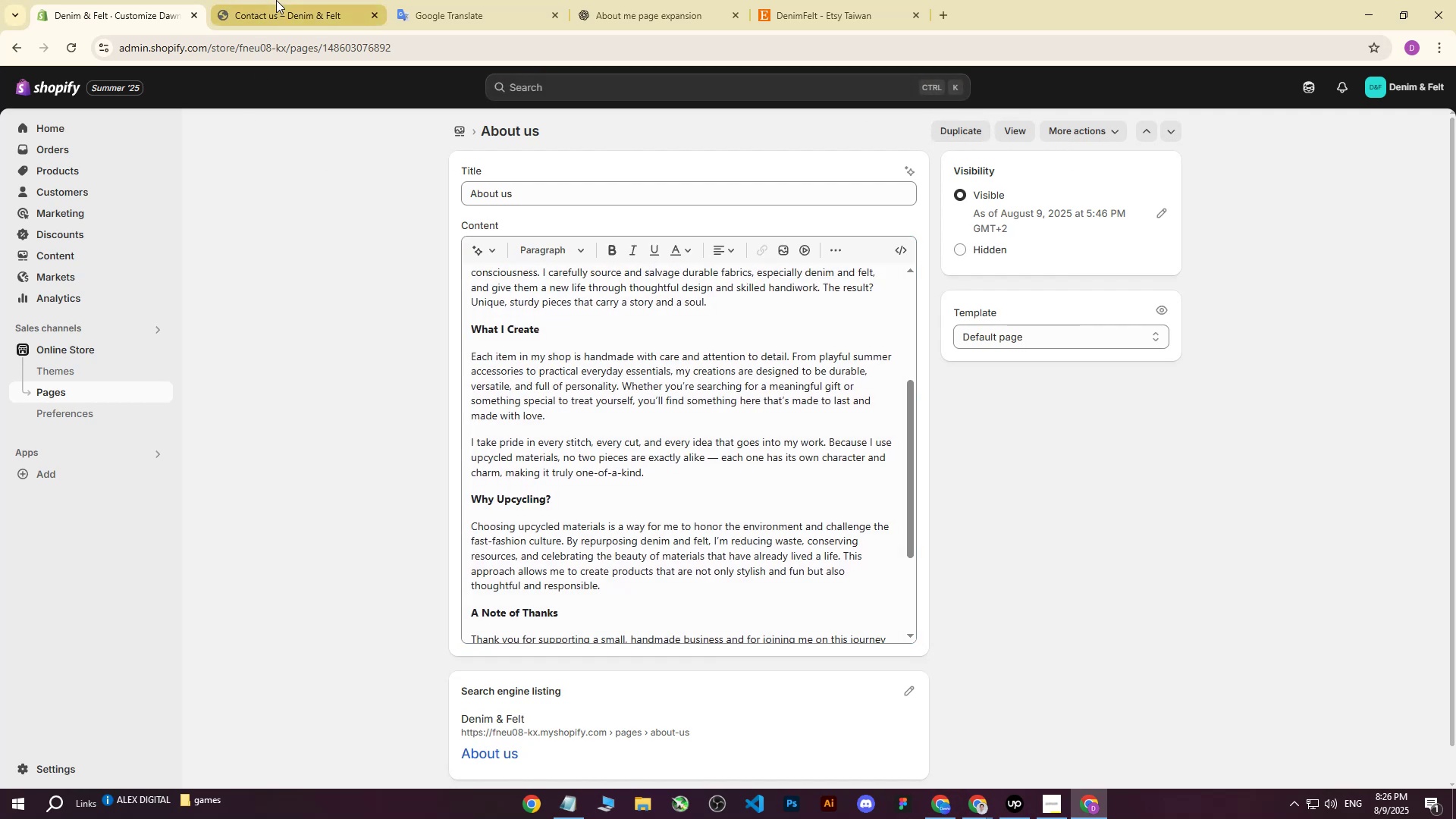 
left_click([276, 0])
 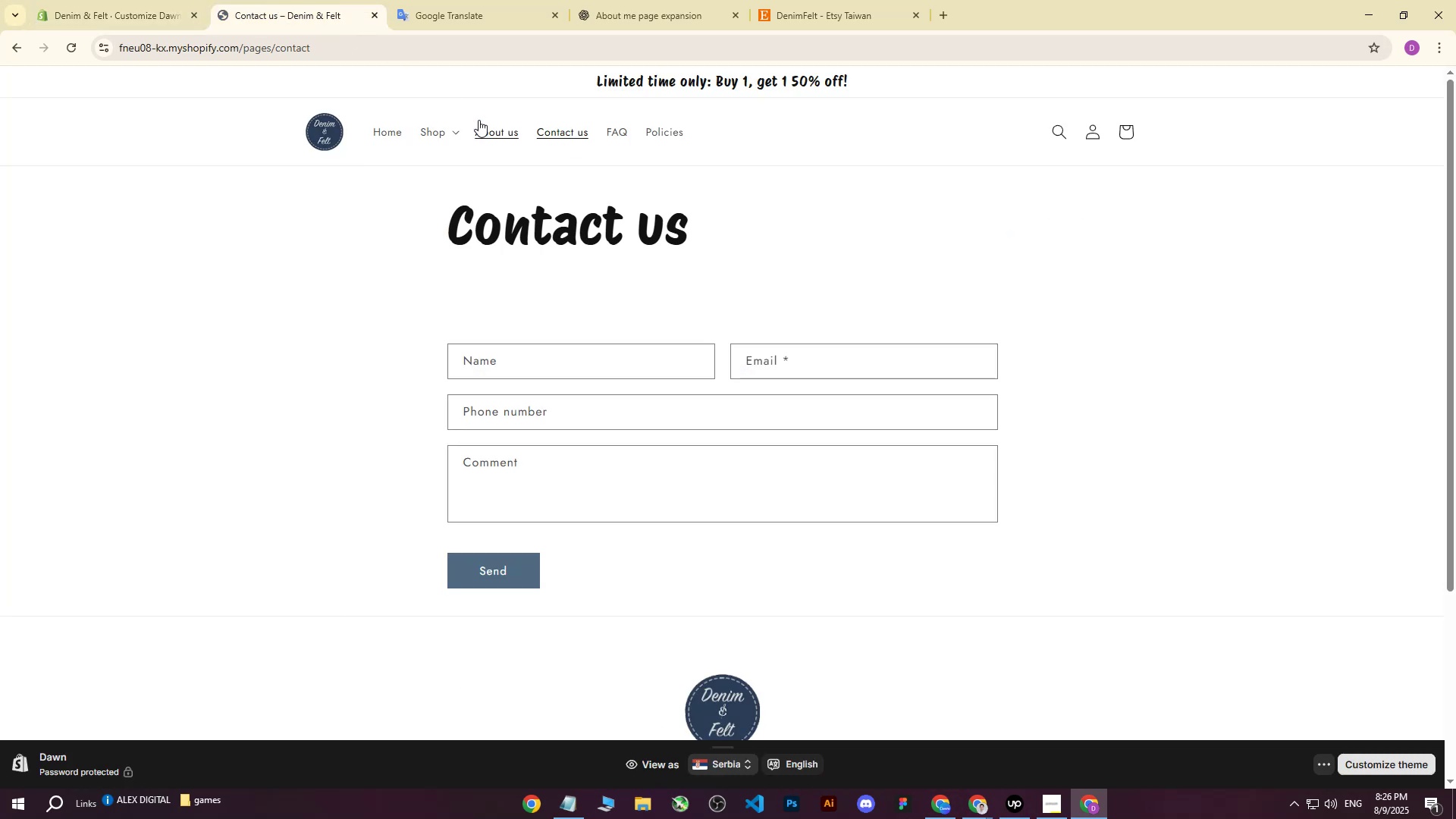 
left_click([501, 130])
 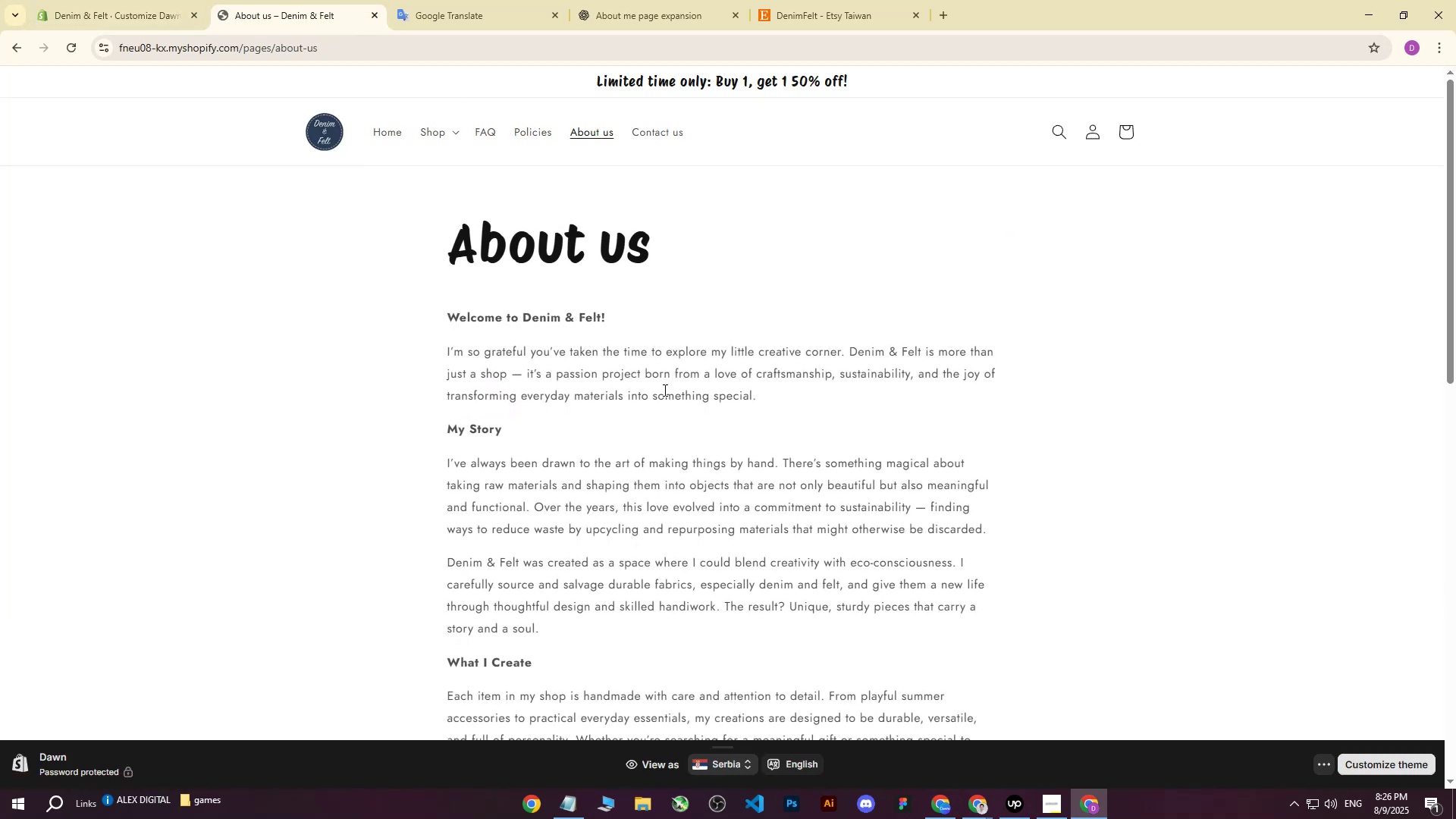 
scroll: coordinate [665, 384], scroll_direction: down, amount: 1.0
 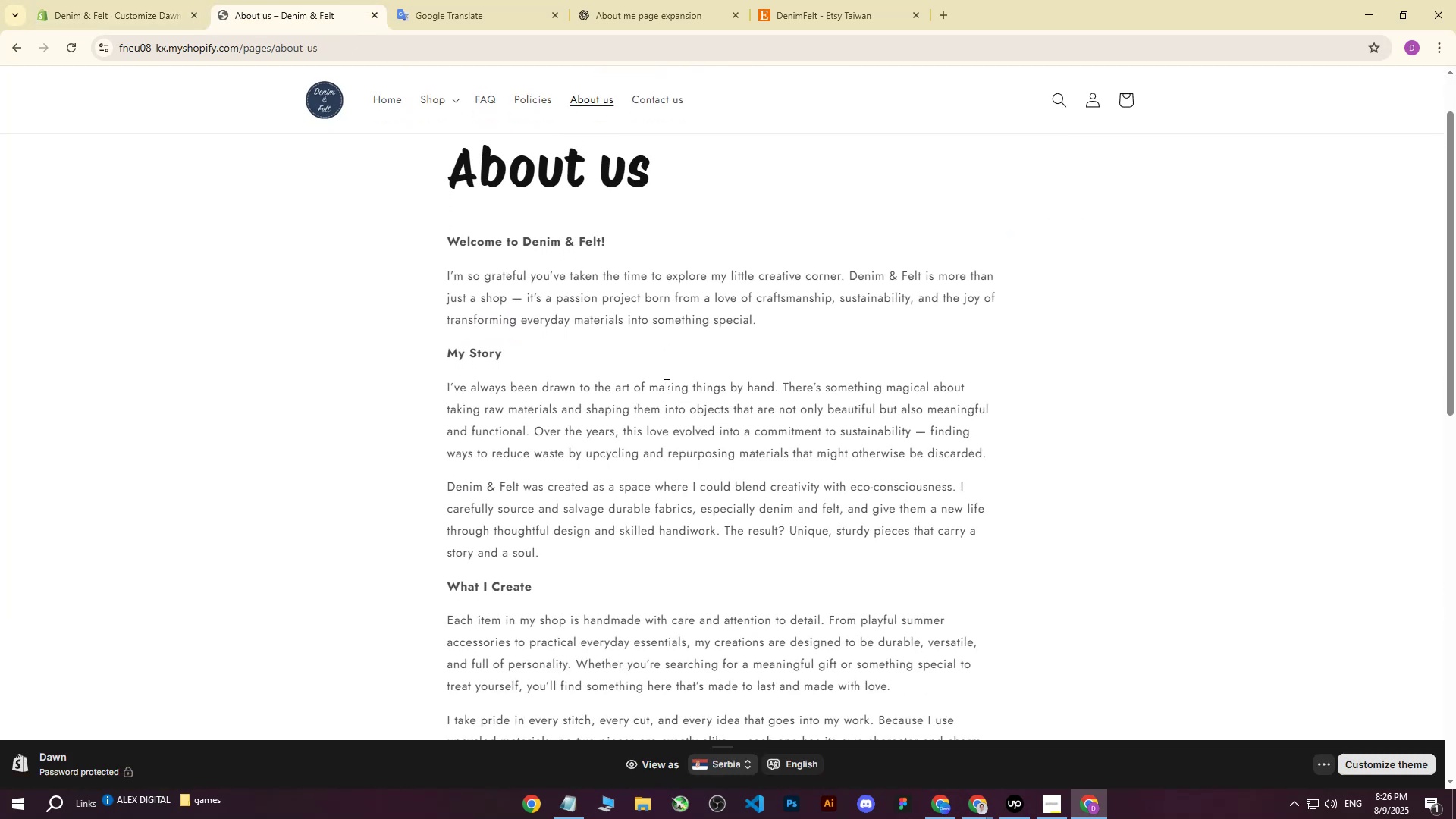 
scroll: coordinate [665, 384], scroll_direction: up, amount: 4.0
 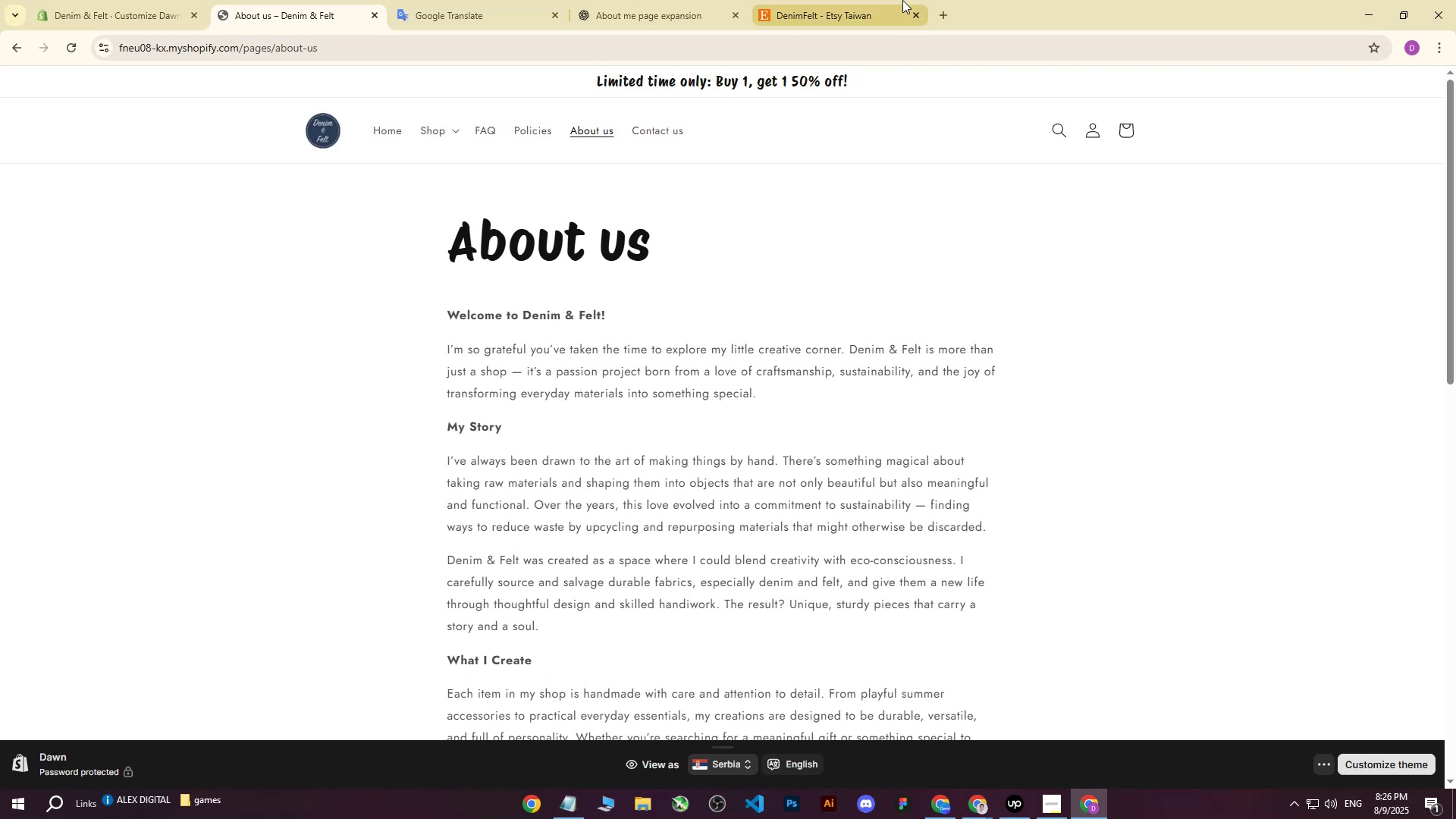 
left_click([902, 0])
 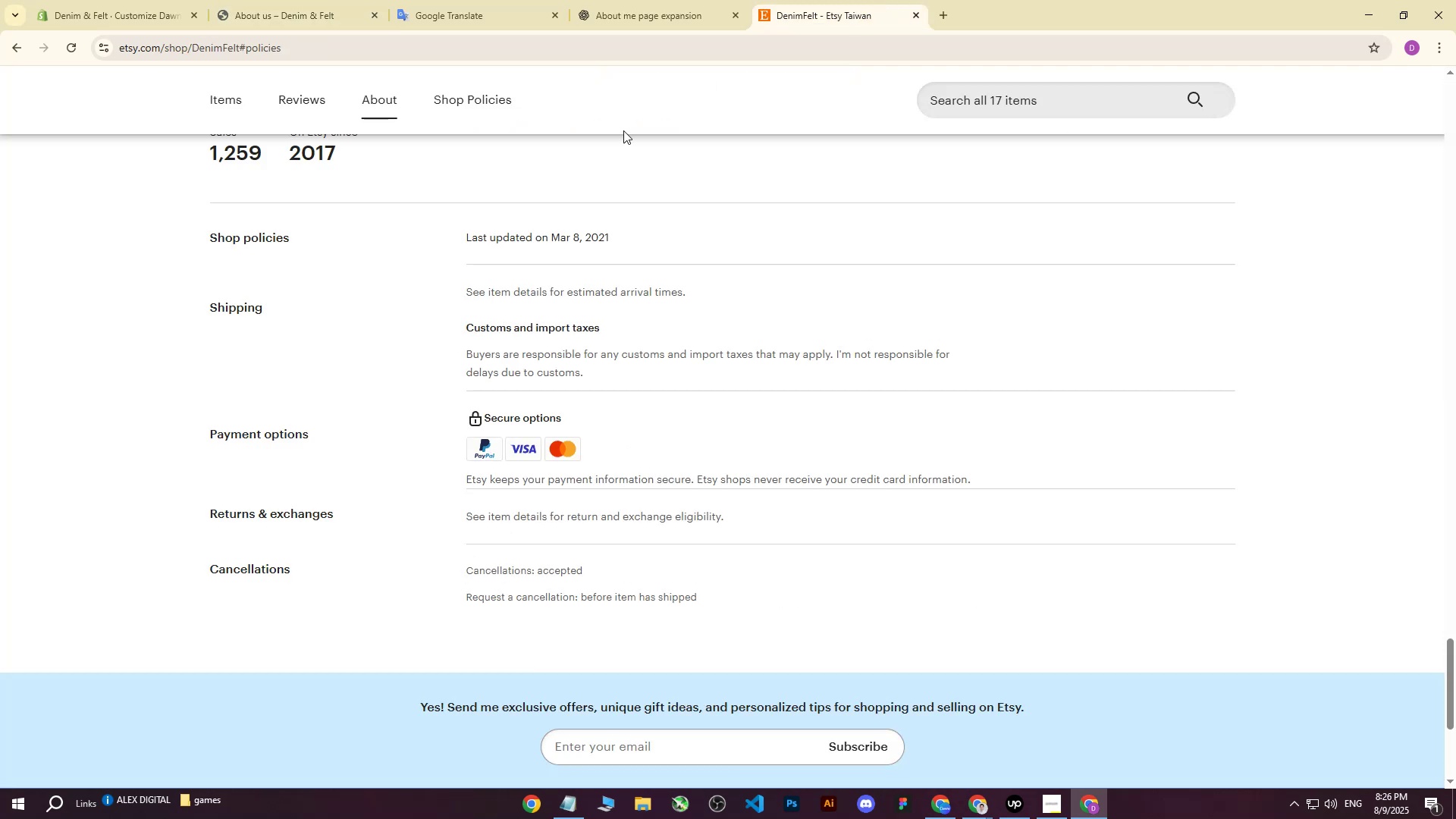 
scroll: coordinate [515, 377], scroll_direction: up, amount: 69.0
 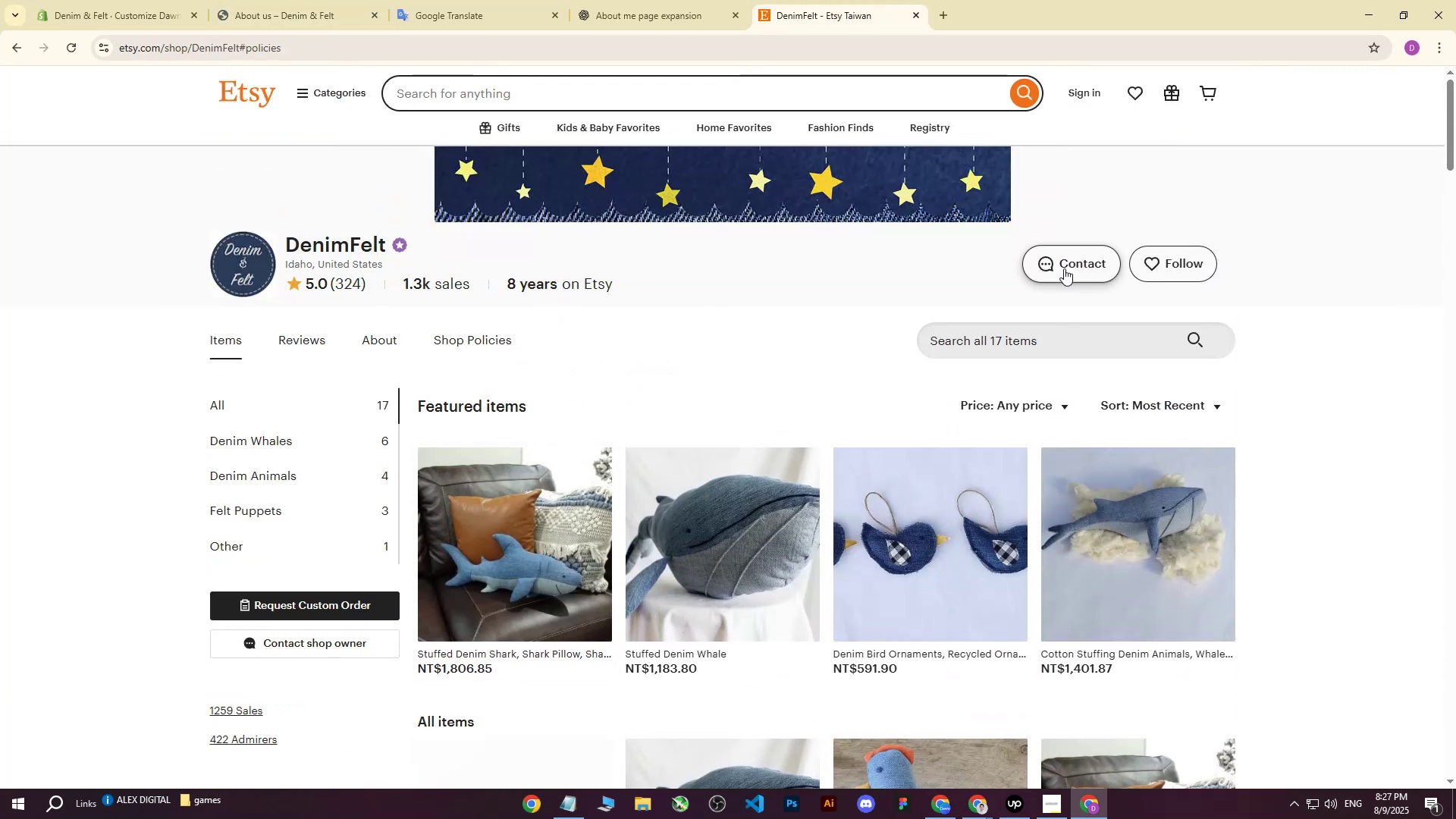 
left_click([1064, 269])
 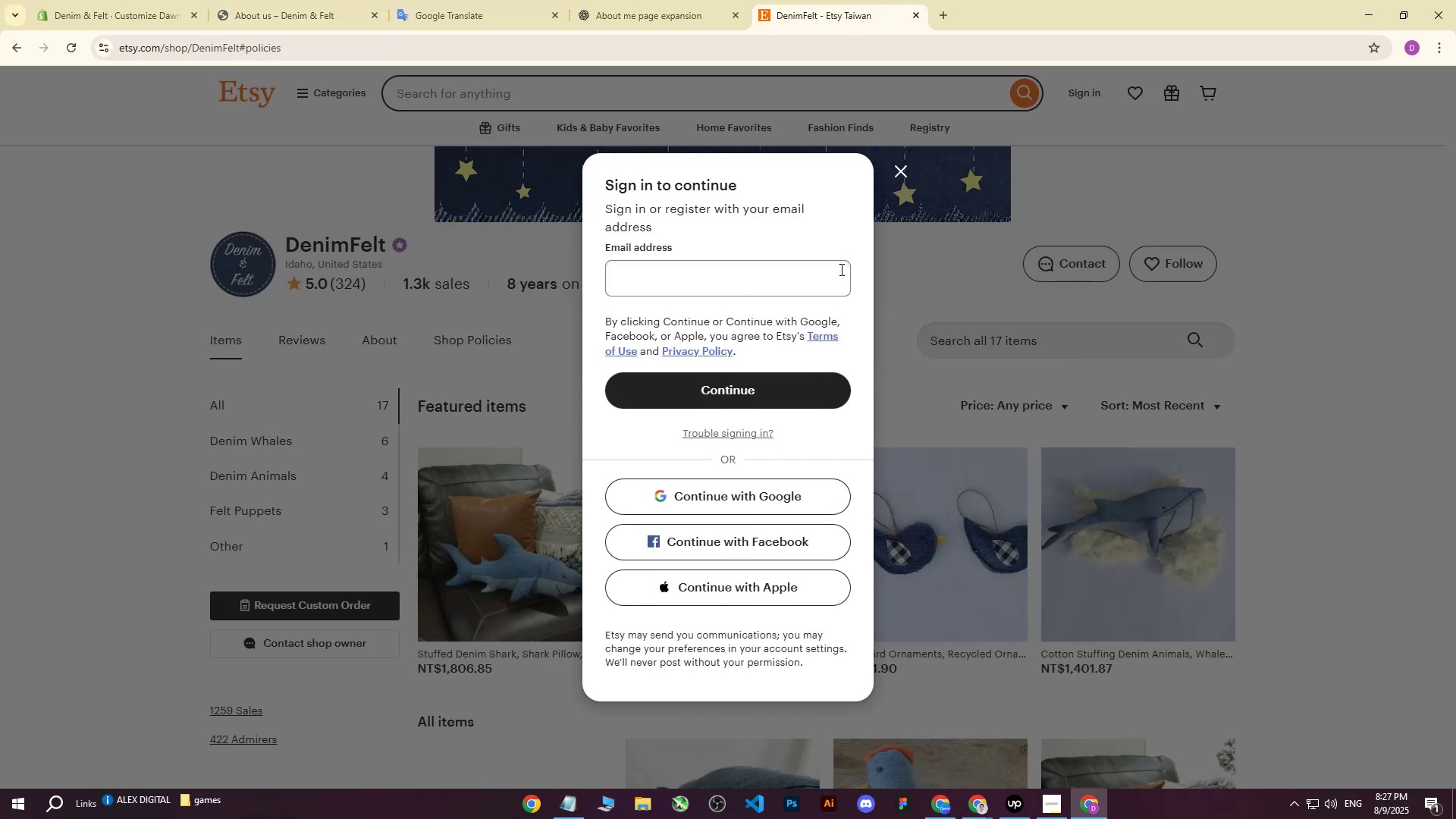 
left_click([956, 273])
 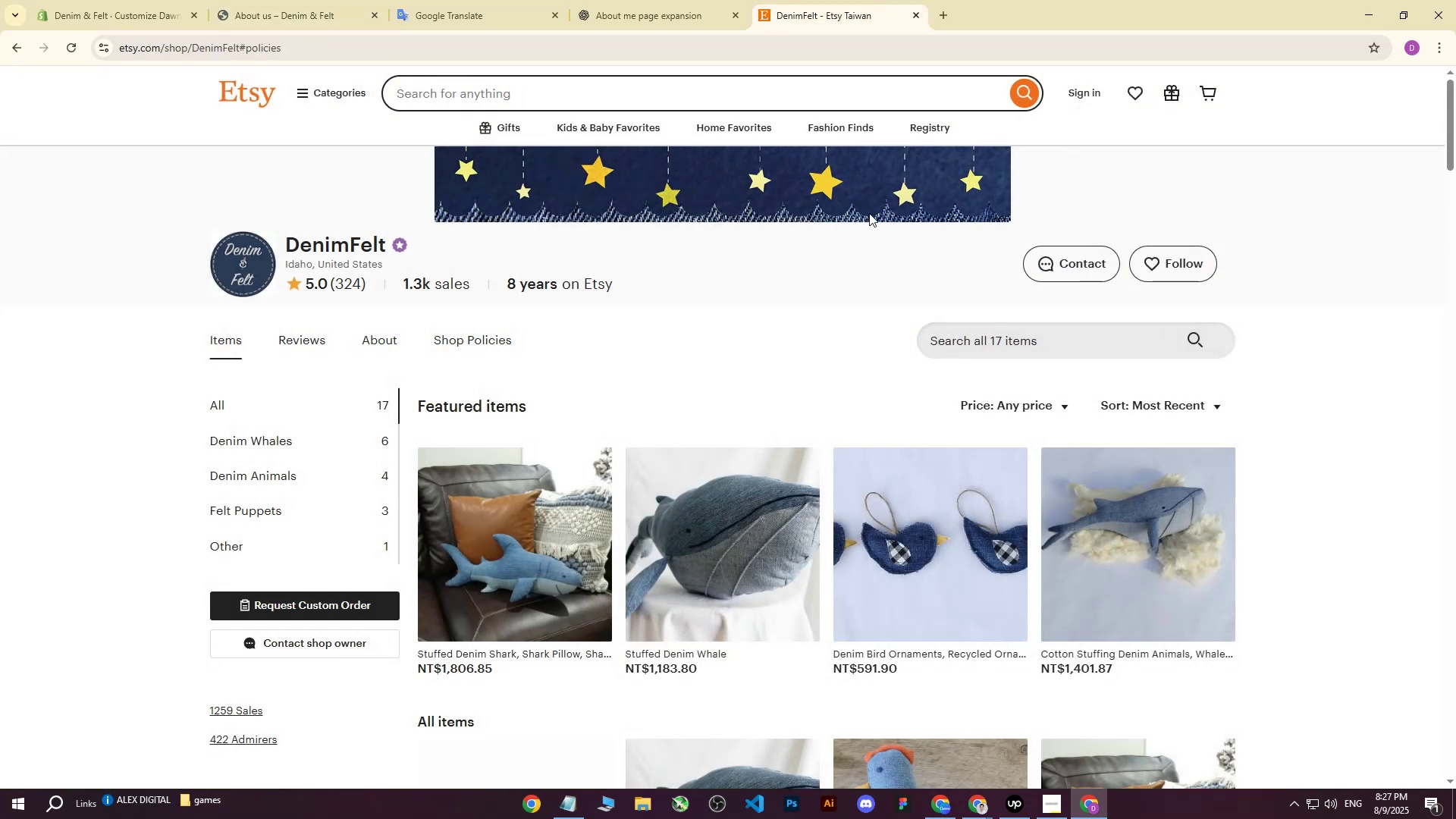 
scroll: coordinate [833, 218], scroll_direction: up, amount: 3.0
 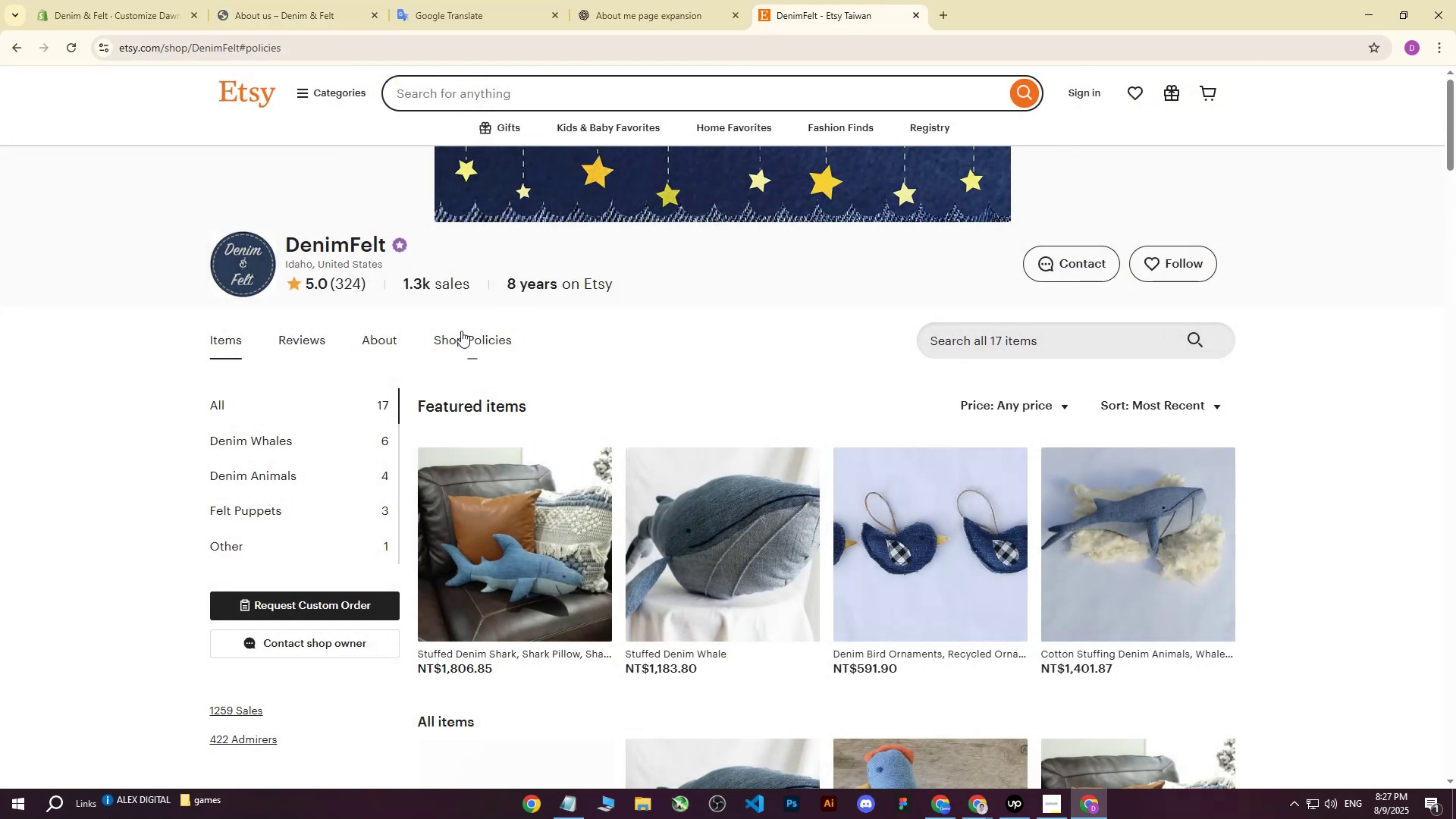 
left_click([464, 331])
 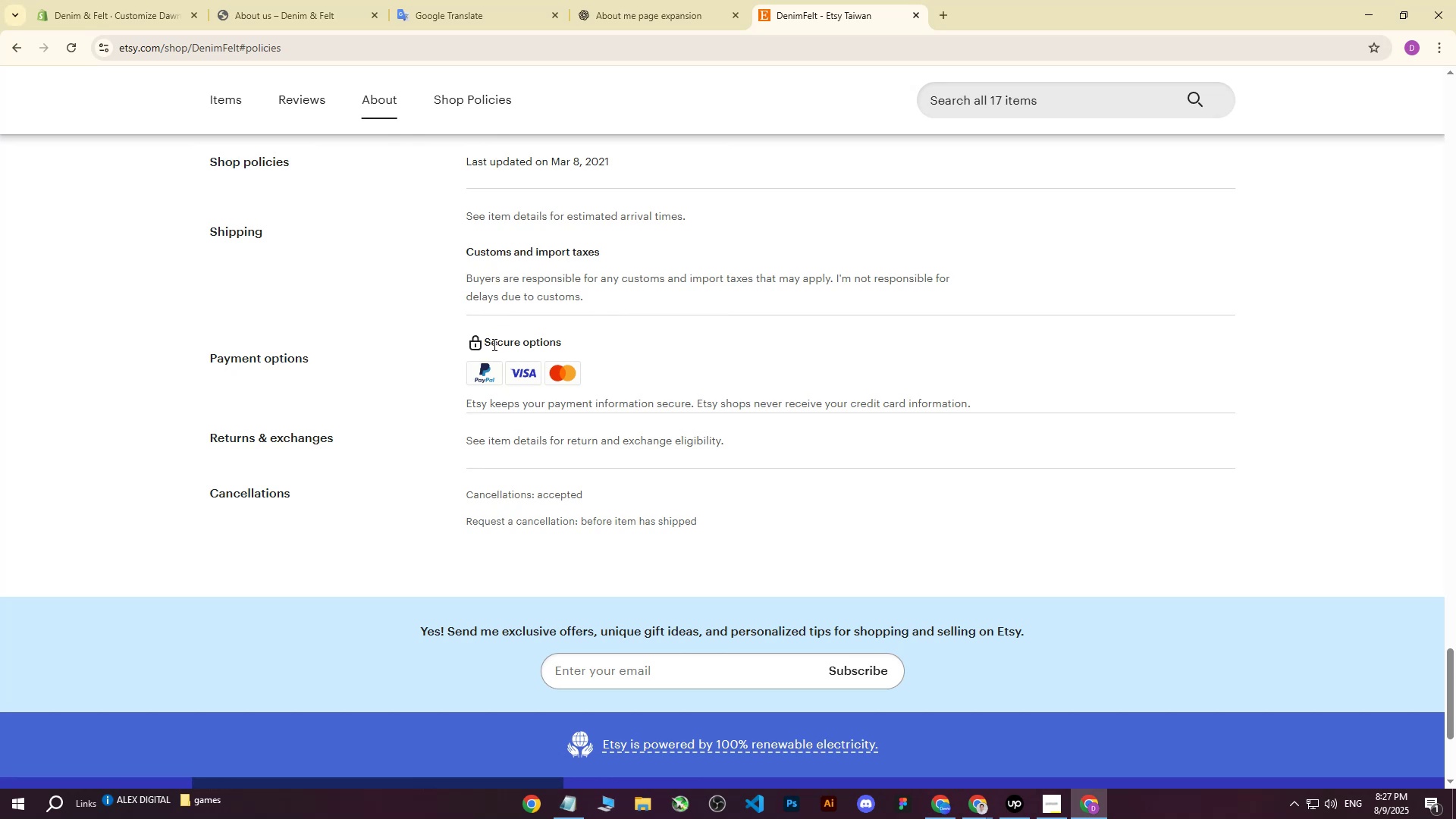 
scroll: coordinate [489, 410], scroll_direction: down, amount: 9.0
 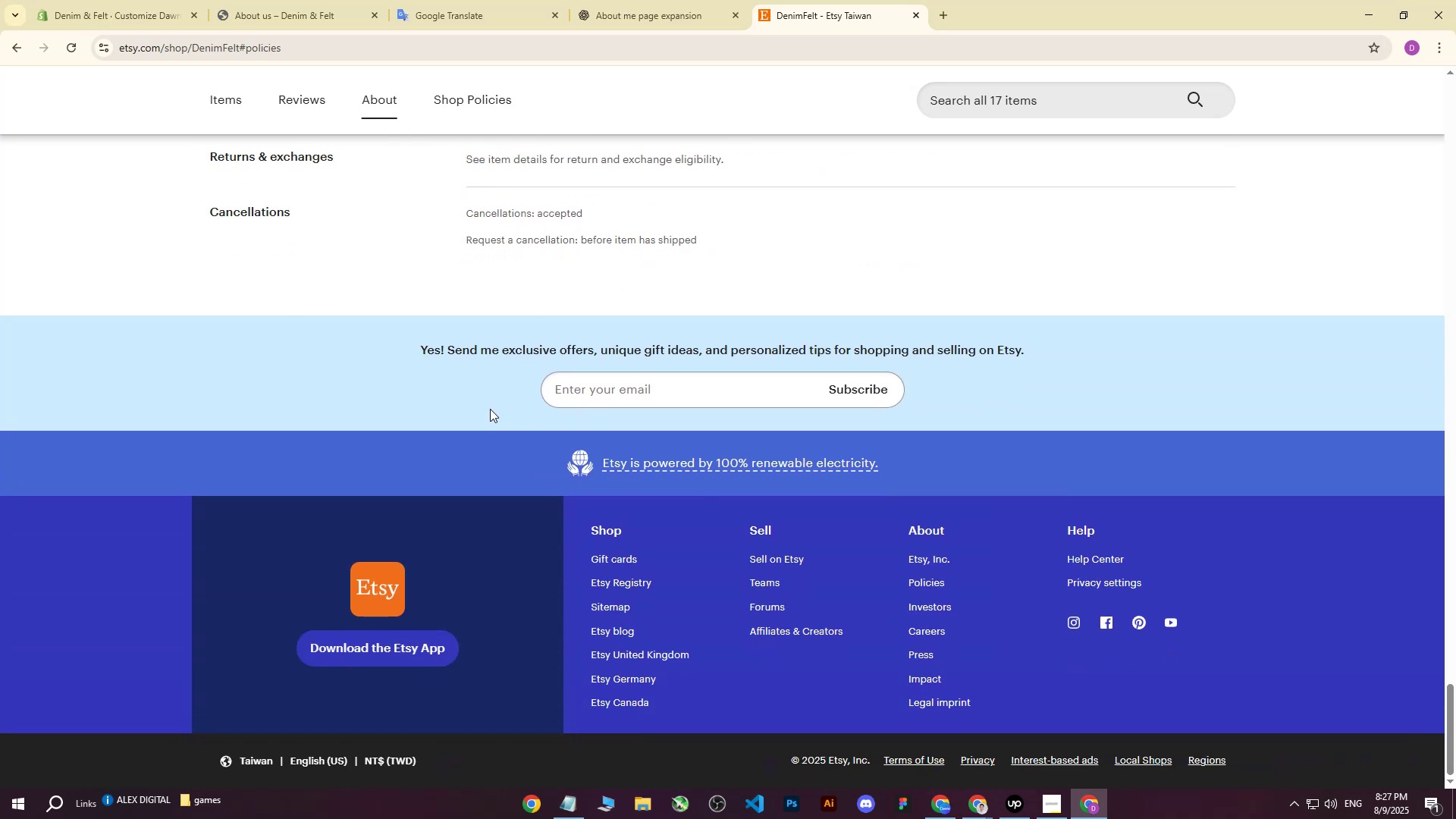 
scroll: coordinate [473, 436], scroll_direction: up, amount: 69.0
 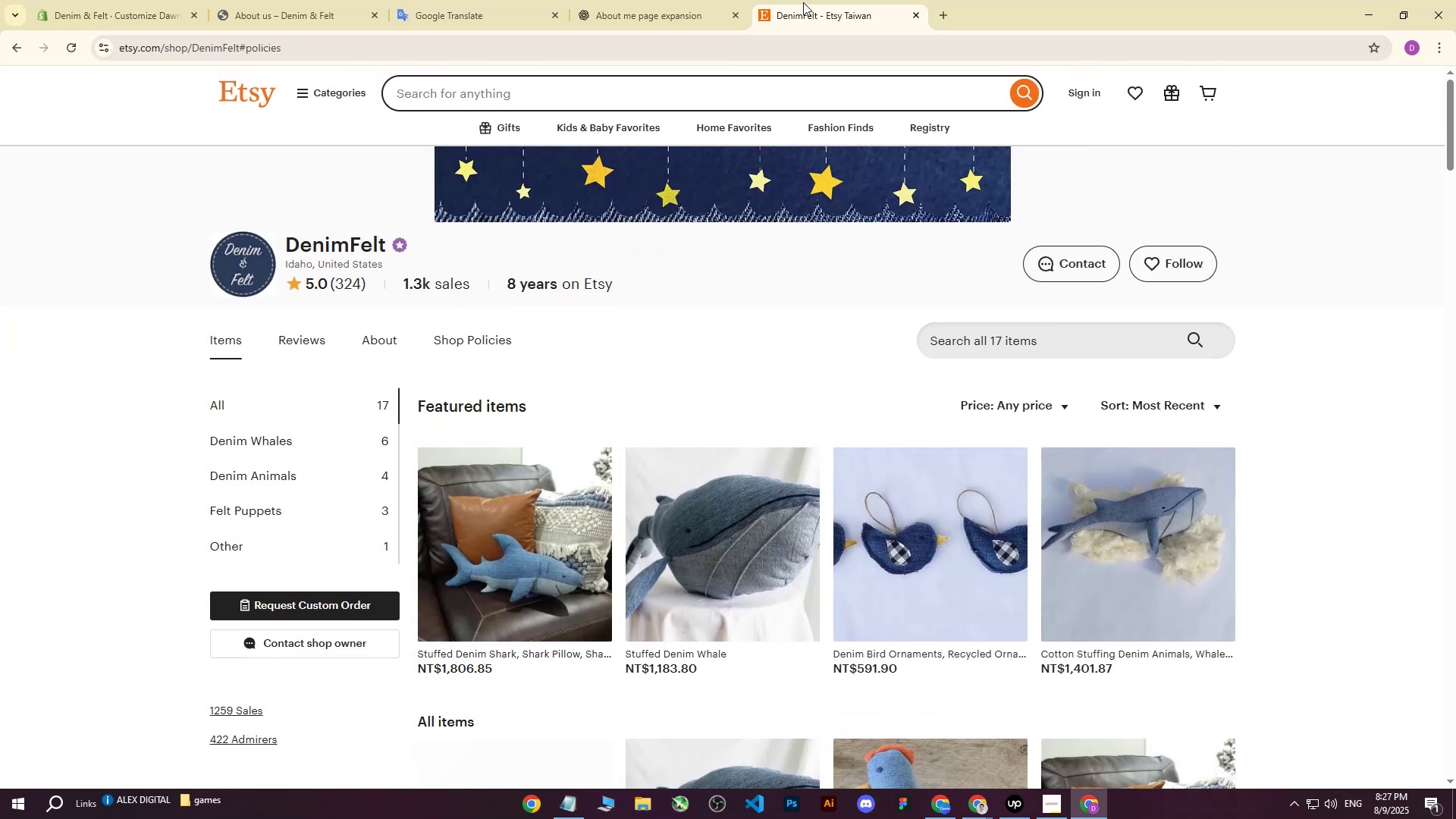 
left_click([649, 0])
 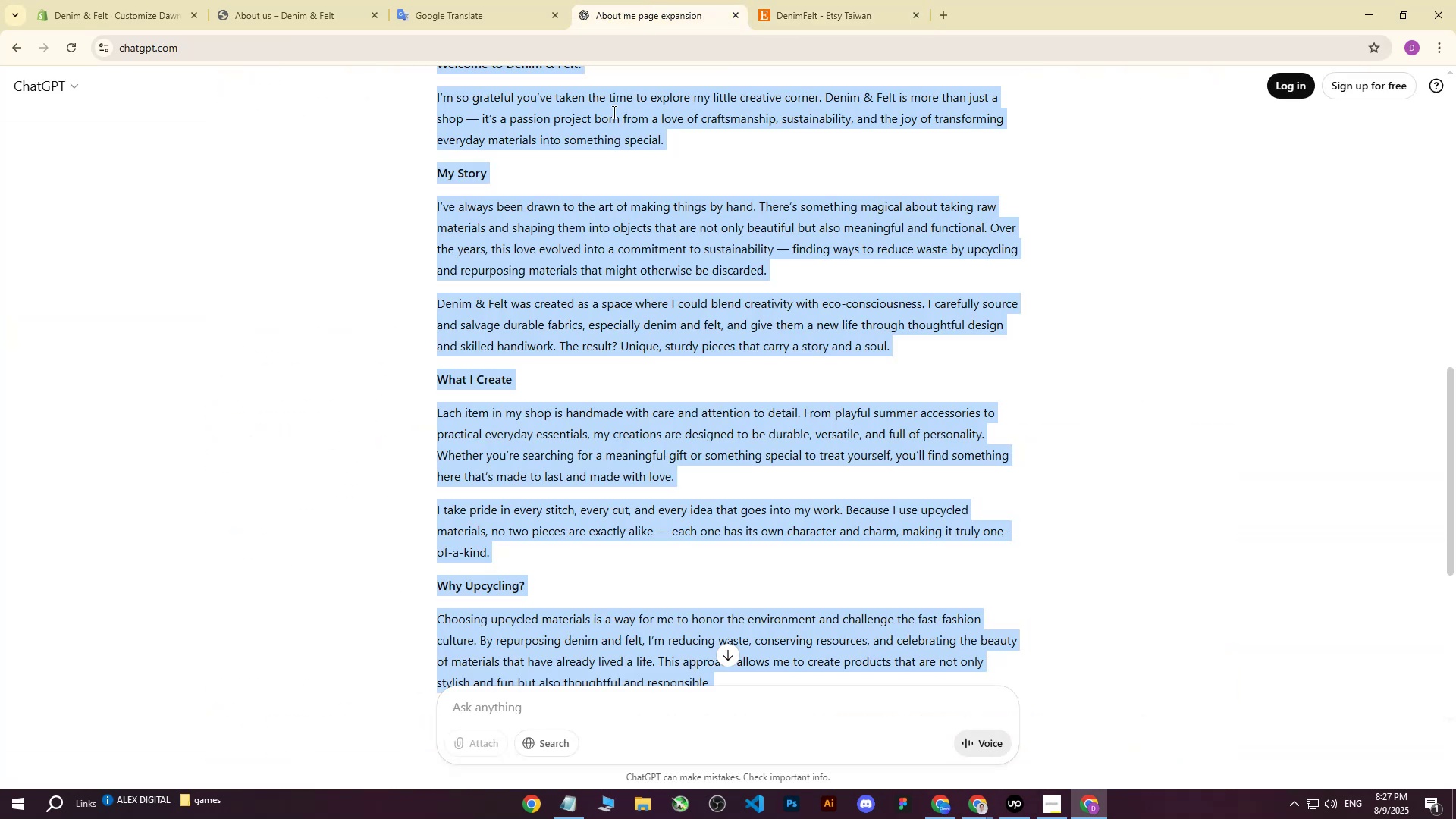 
scroll: coordinate [574, 308], scroll_direction: down, amount: 6.0
 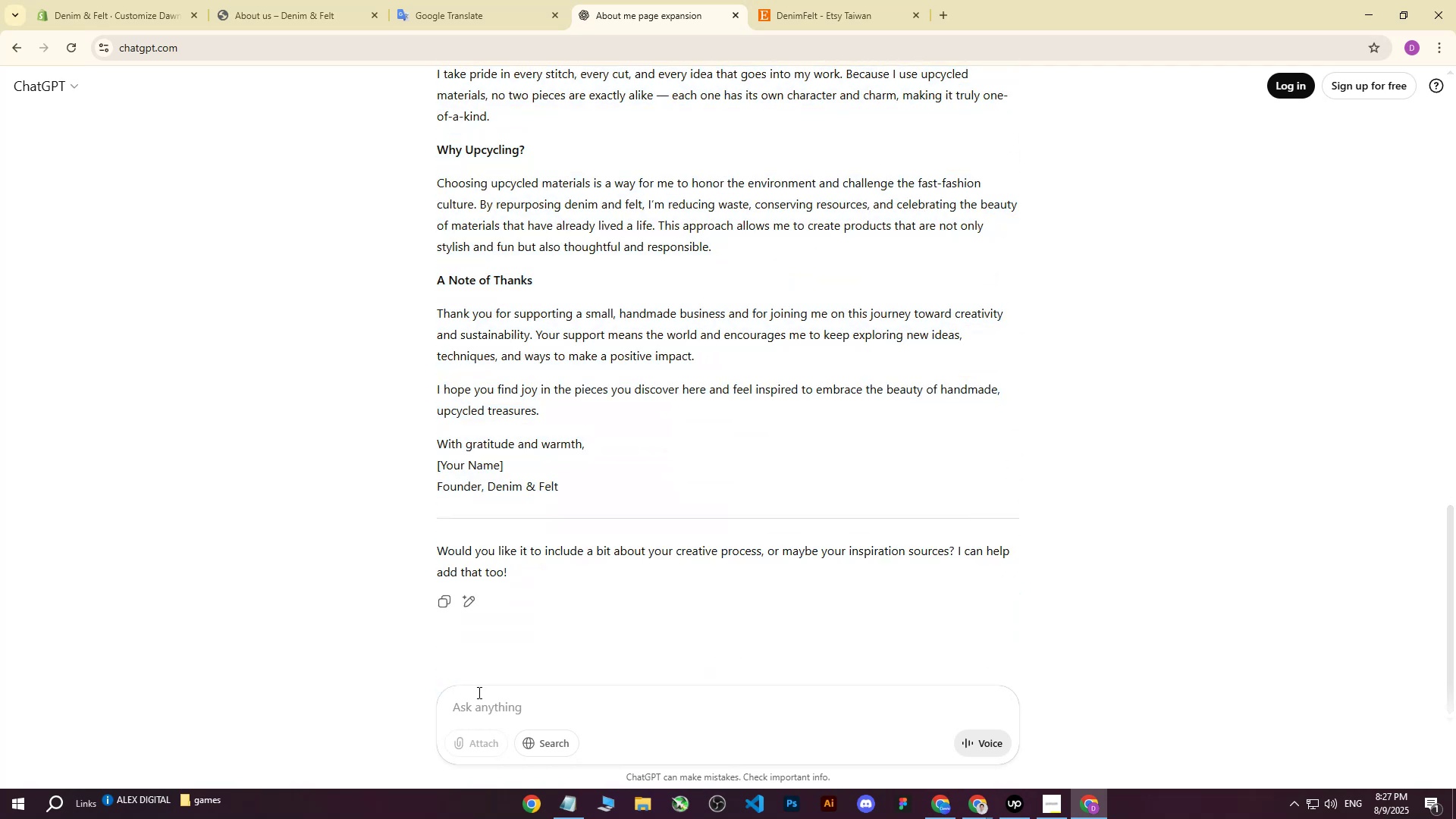 
double_click([478, 696])
 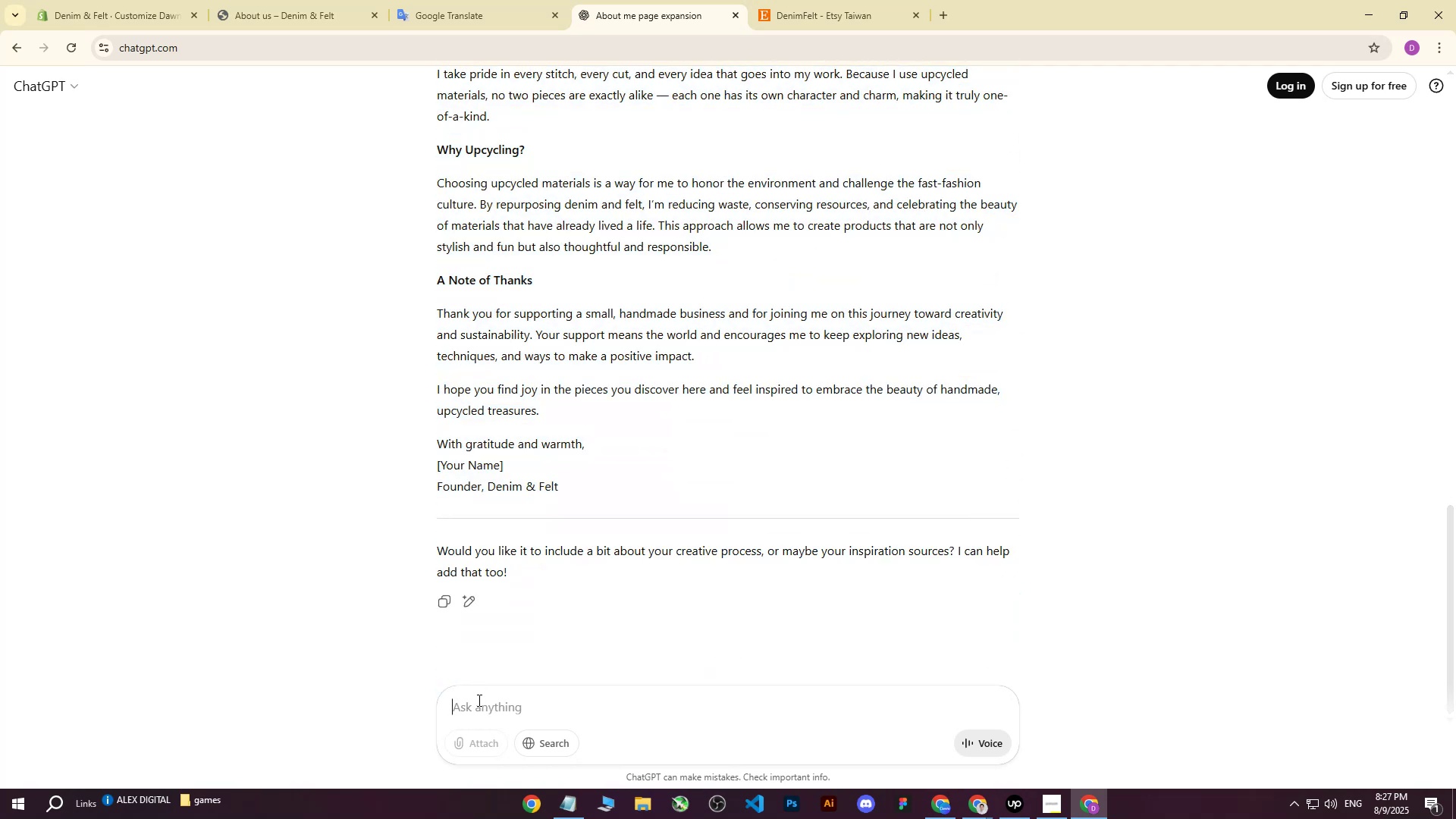 
type(wh )
key(Backspace)
type(o is founder of Denim & Felt)
 